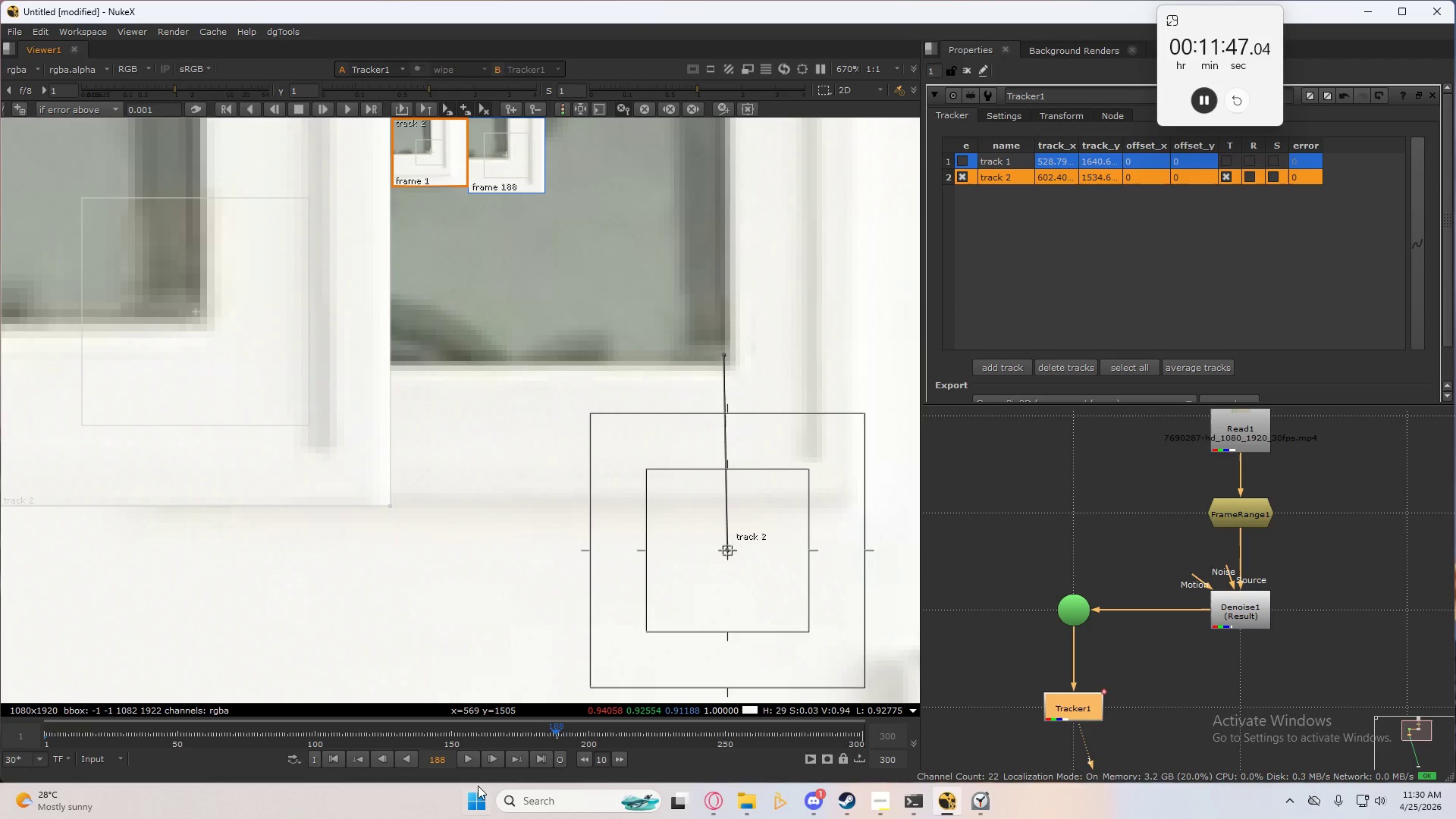 
left_click([331, 757])
 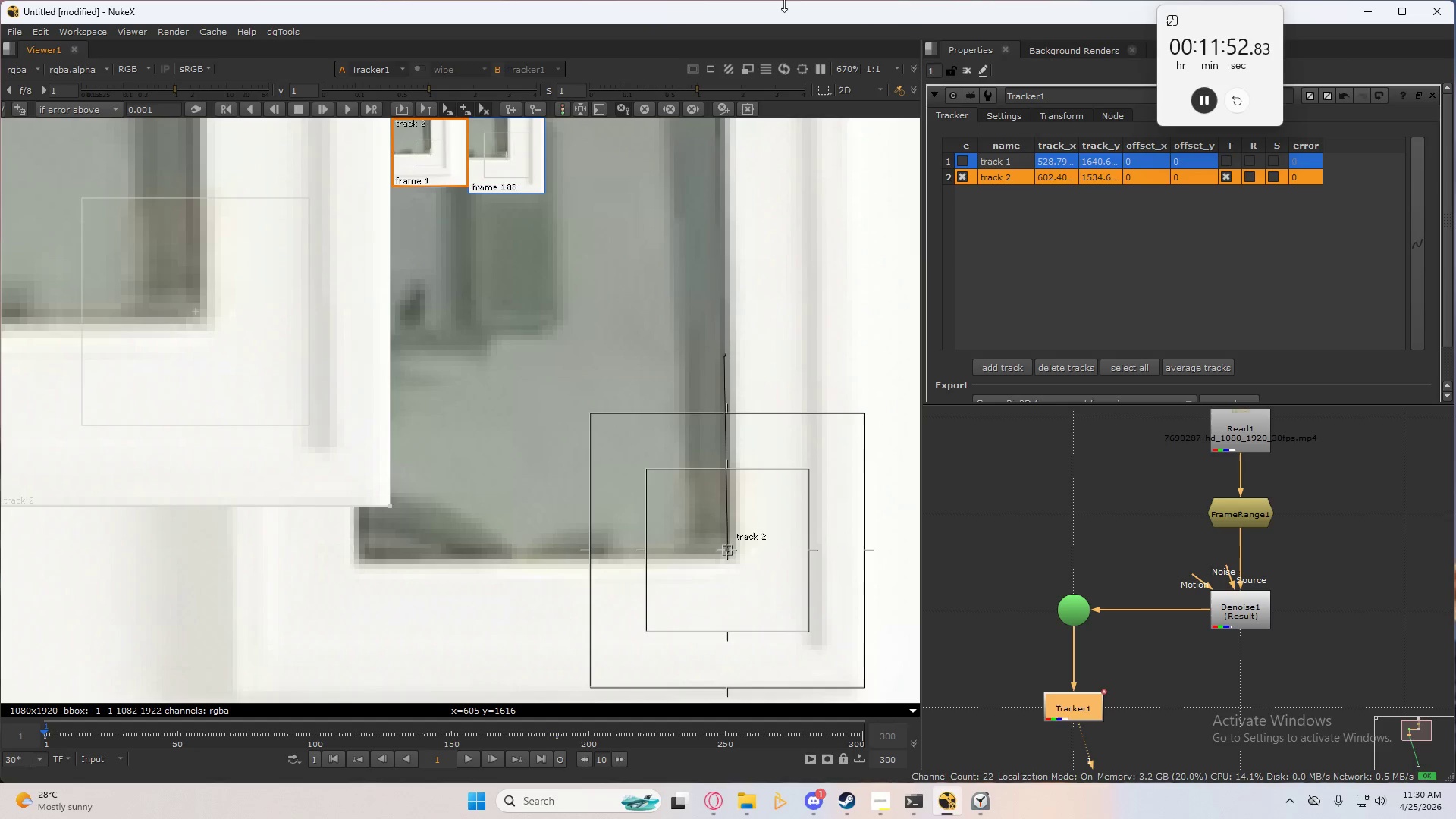 
wait(6.34)
 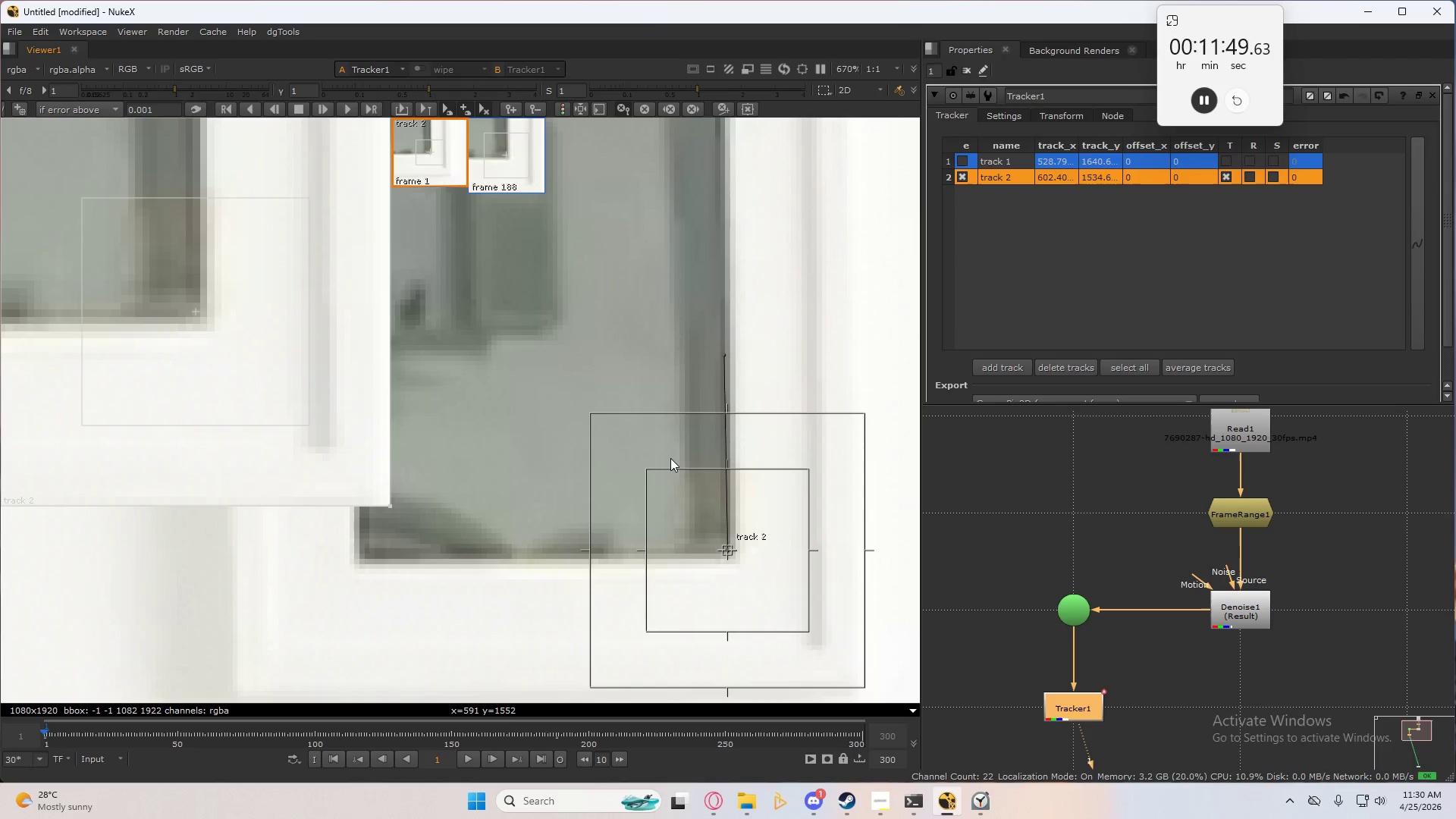 
type(cc)
 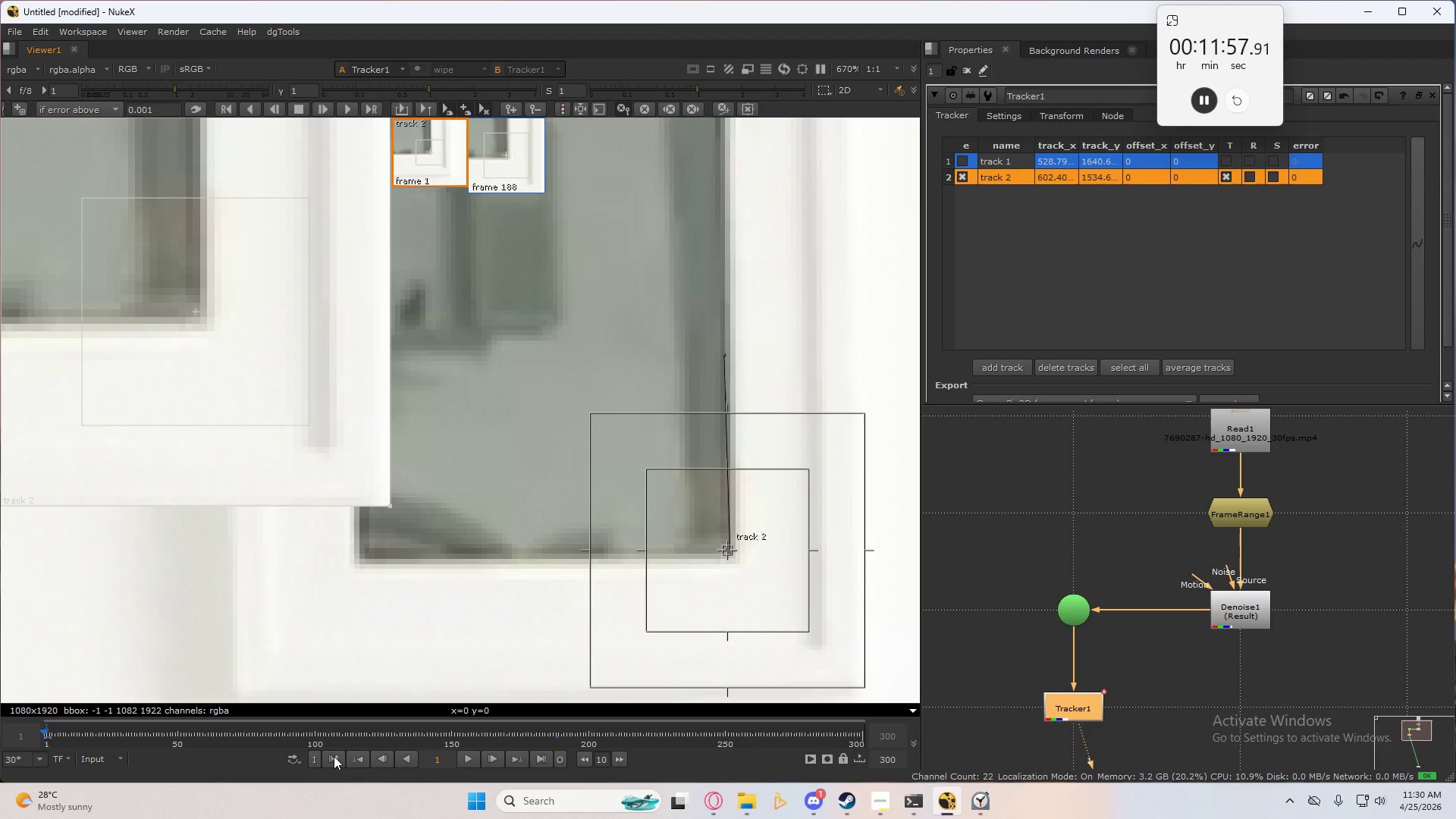 
left_click([1053, 373])
 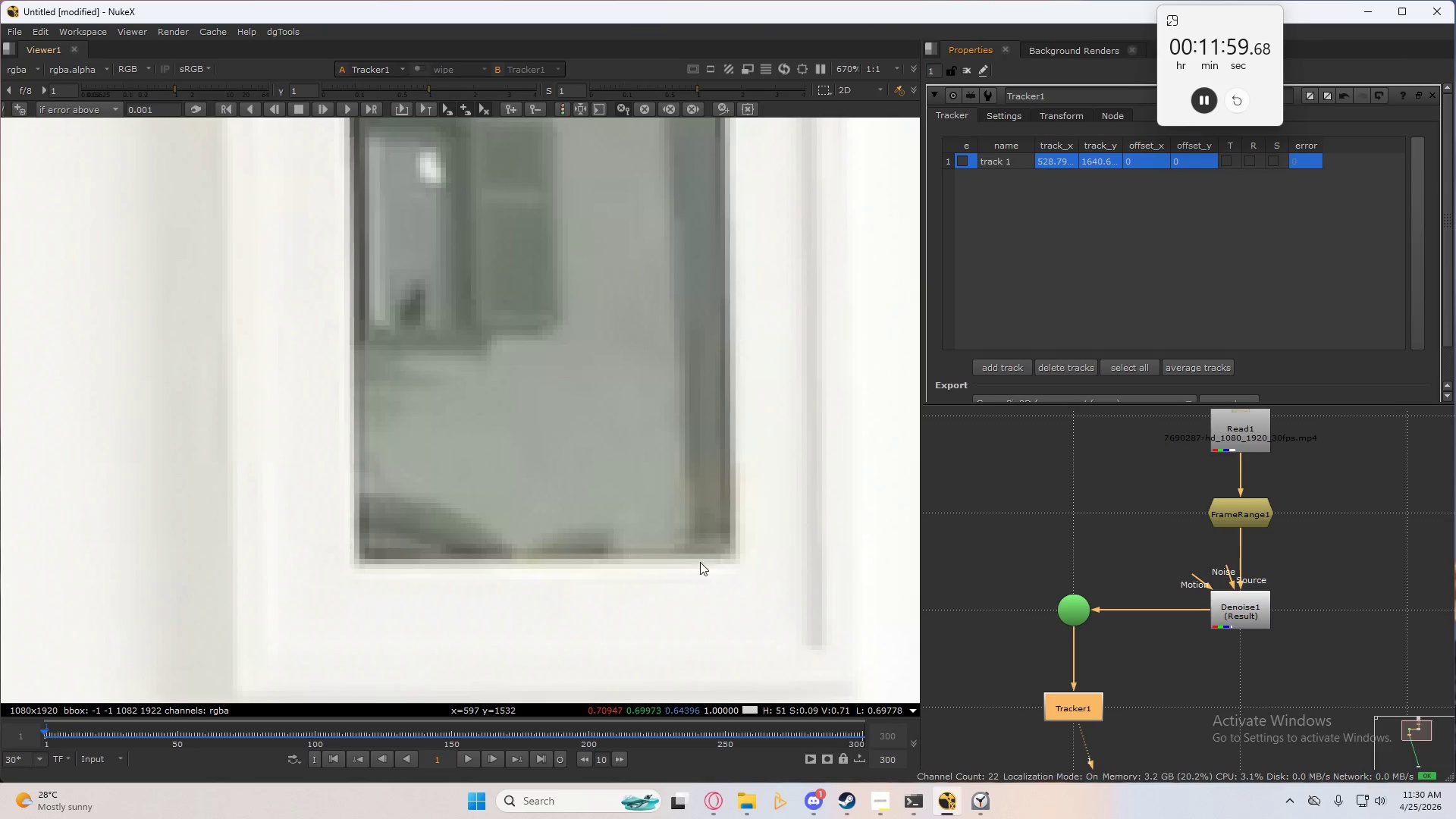 
hold_key(key=AltLeft, duration=2.55)
hold_key(key=ControlLeft, duration=2.55)
left_click([730, 551])
 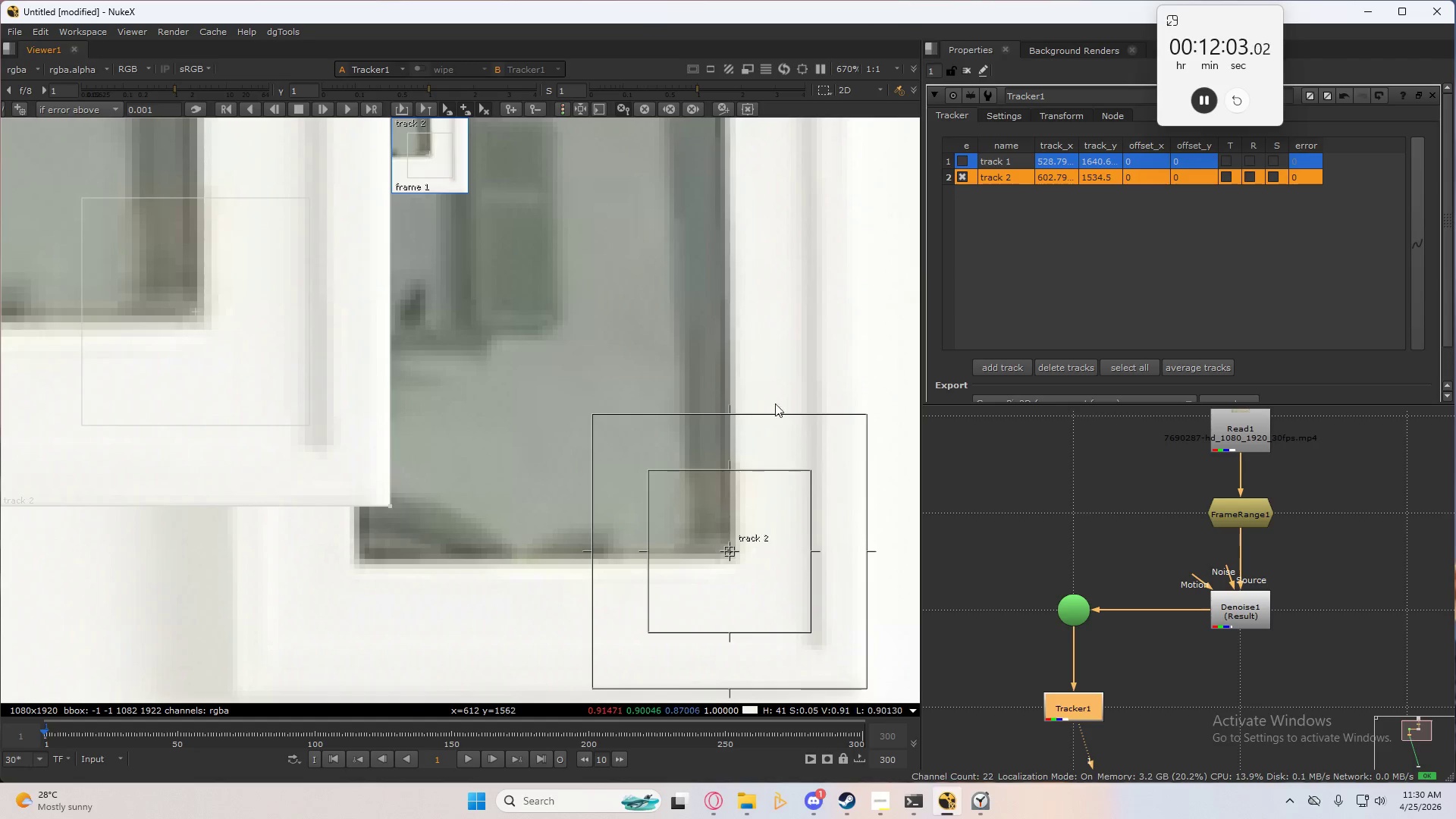 
scroll: coordinate [717, 281], scroll_direction: down, amount: 6.0
 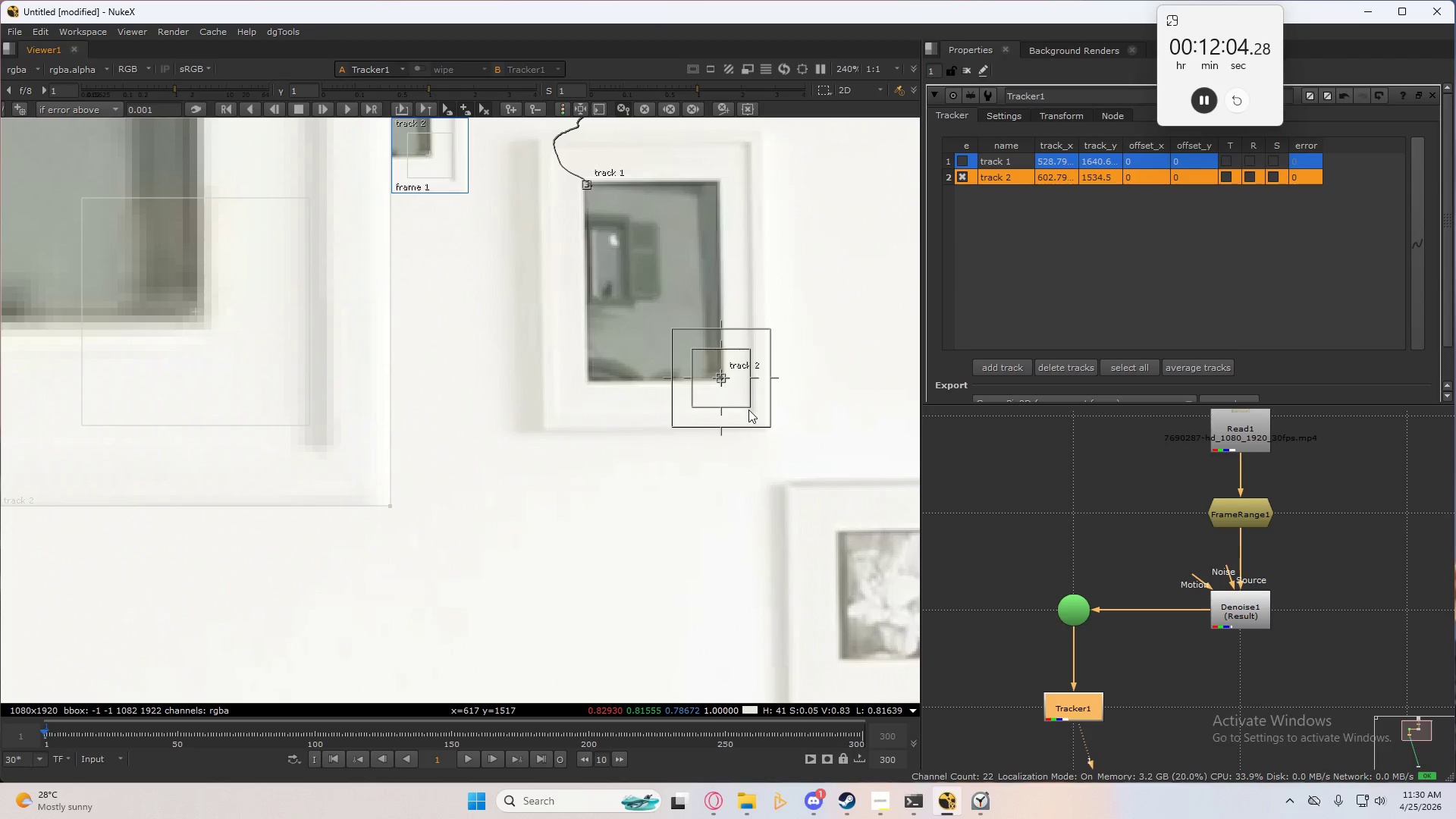 
left_click_drag(start_coordinate=[752, 406], to_coordinate=[763, 426])
 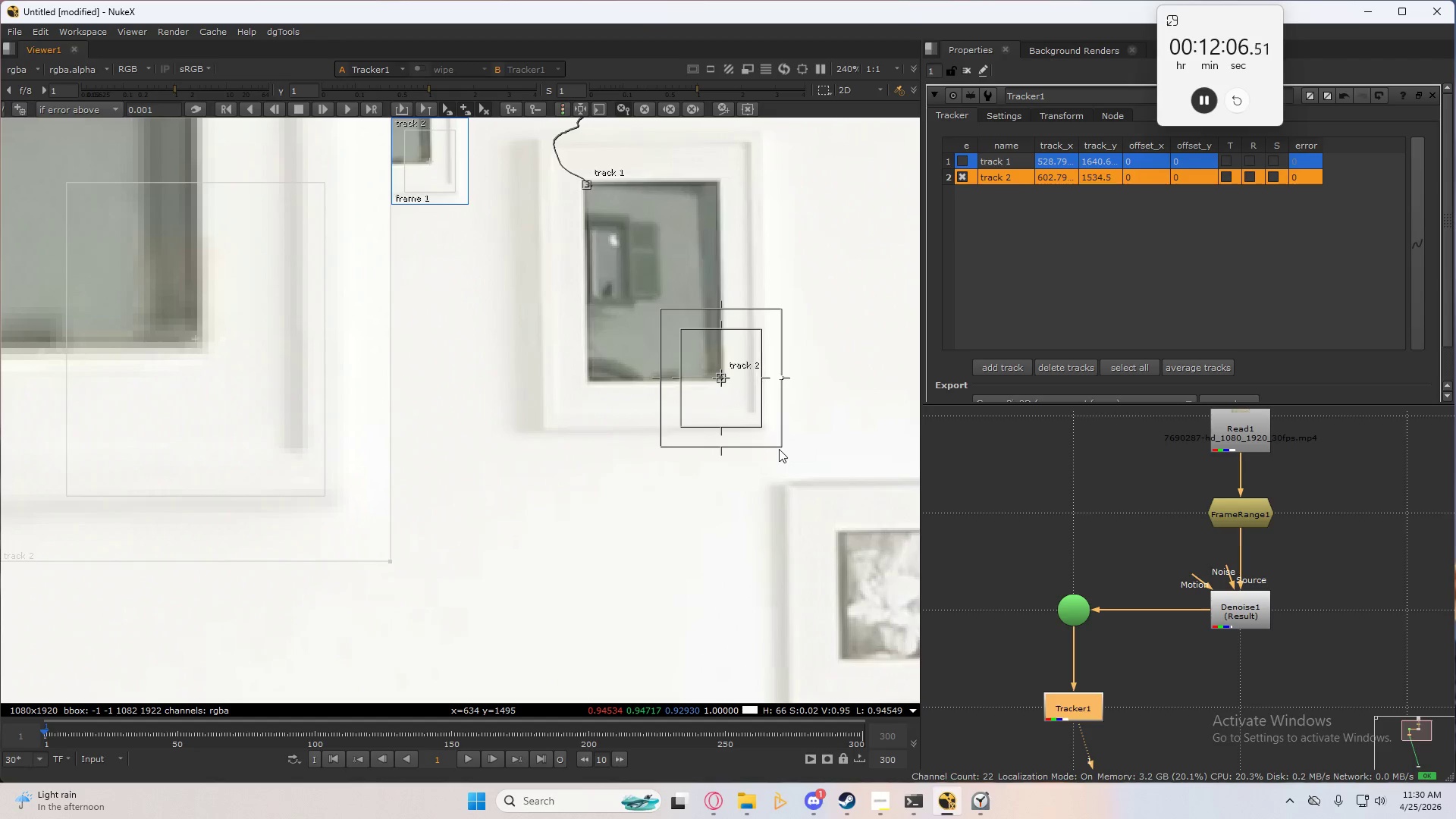 
left_click_drag(start_coordinate=[781, 448], to_coordinate=[852, 496])
 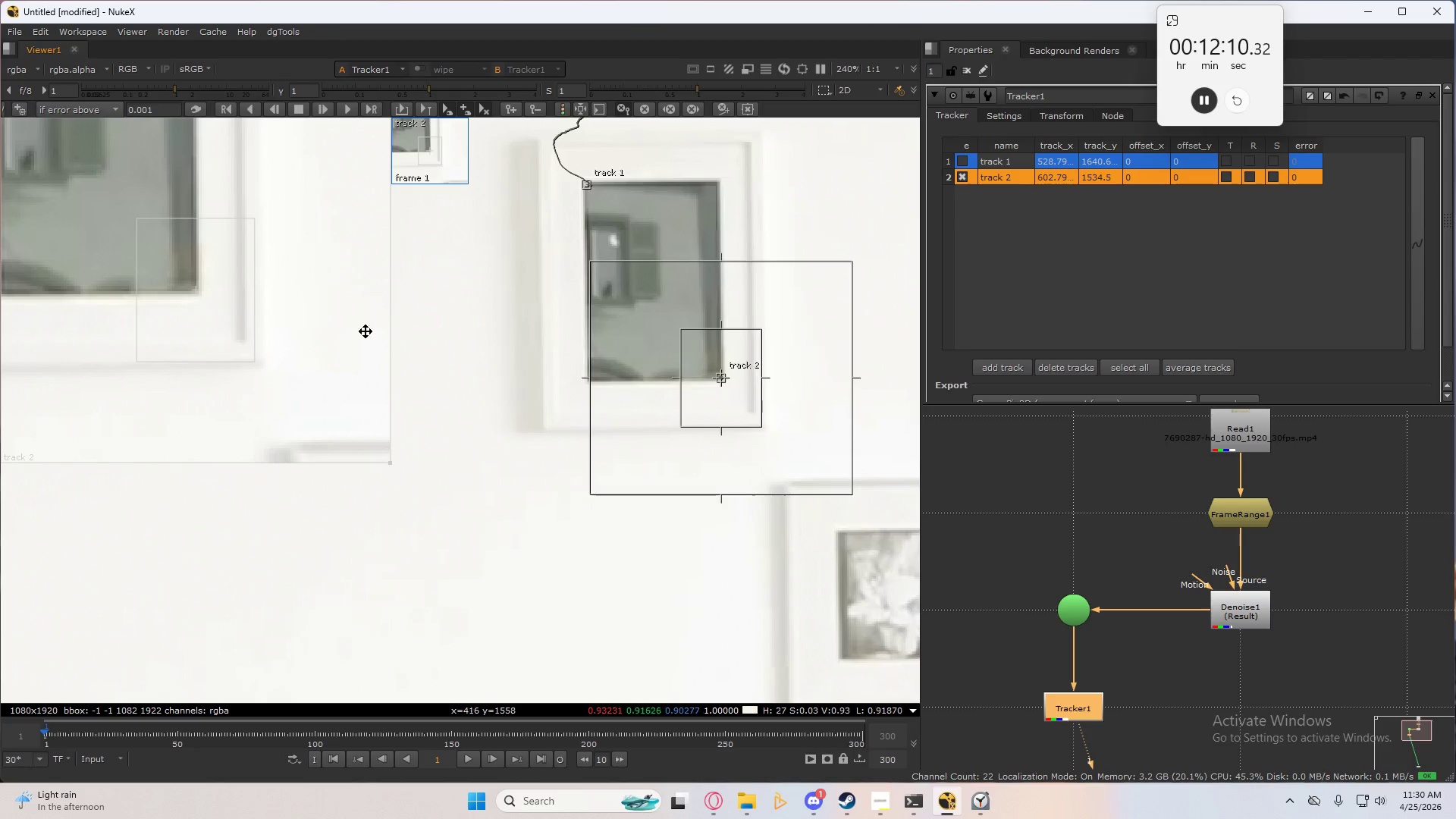 
left_click_drag(start_coordinate=[310, 337], to_coordinate=[312, 332])
 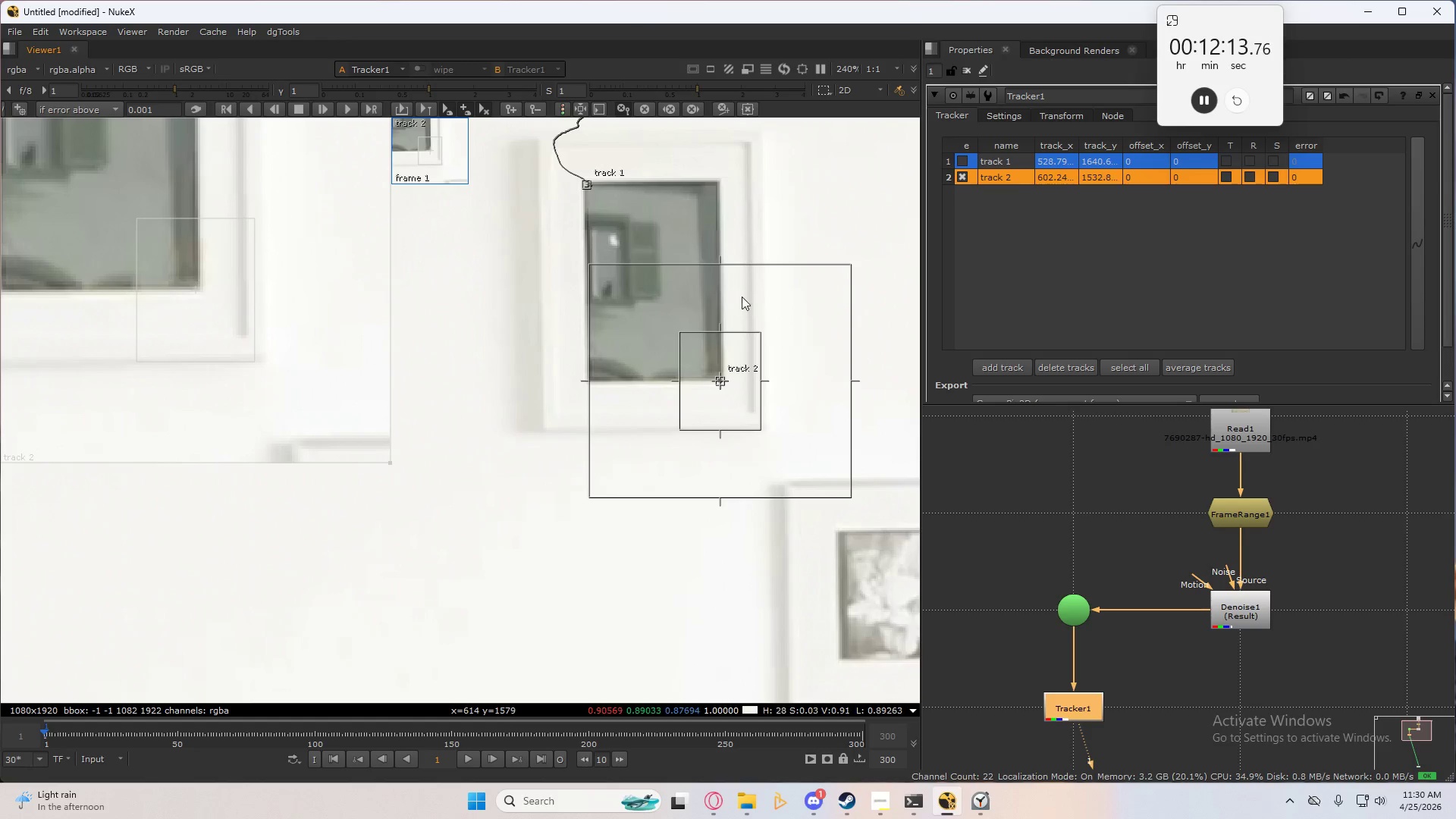 
scroll: coordinate [733, 312], scroll_direction: up, amount: 8.0
 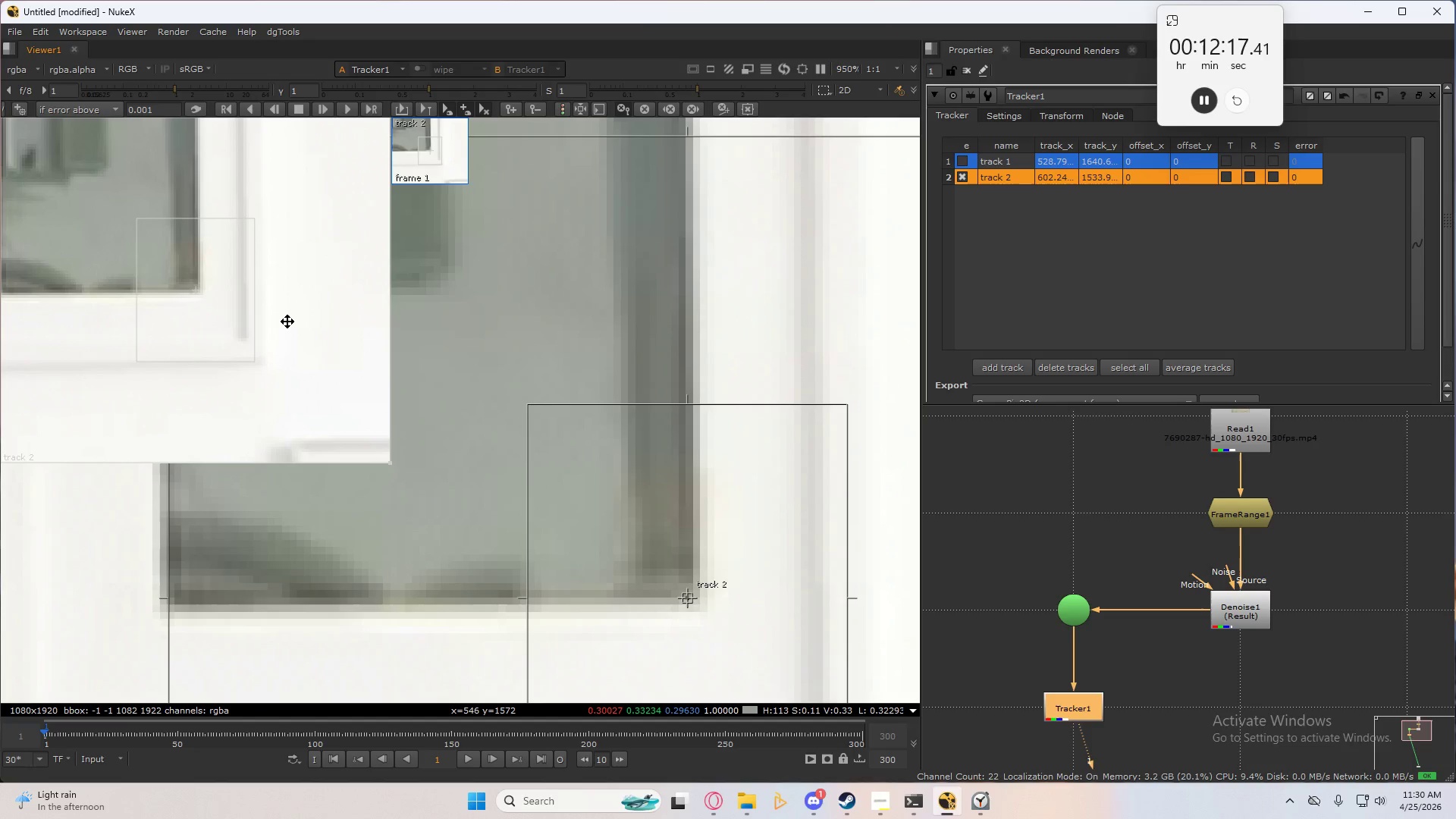 
scroll: coordinate [795, 312], scroll_direction: down, amount: 7.0
 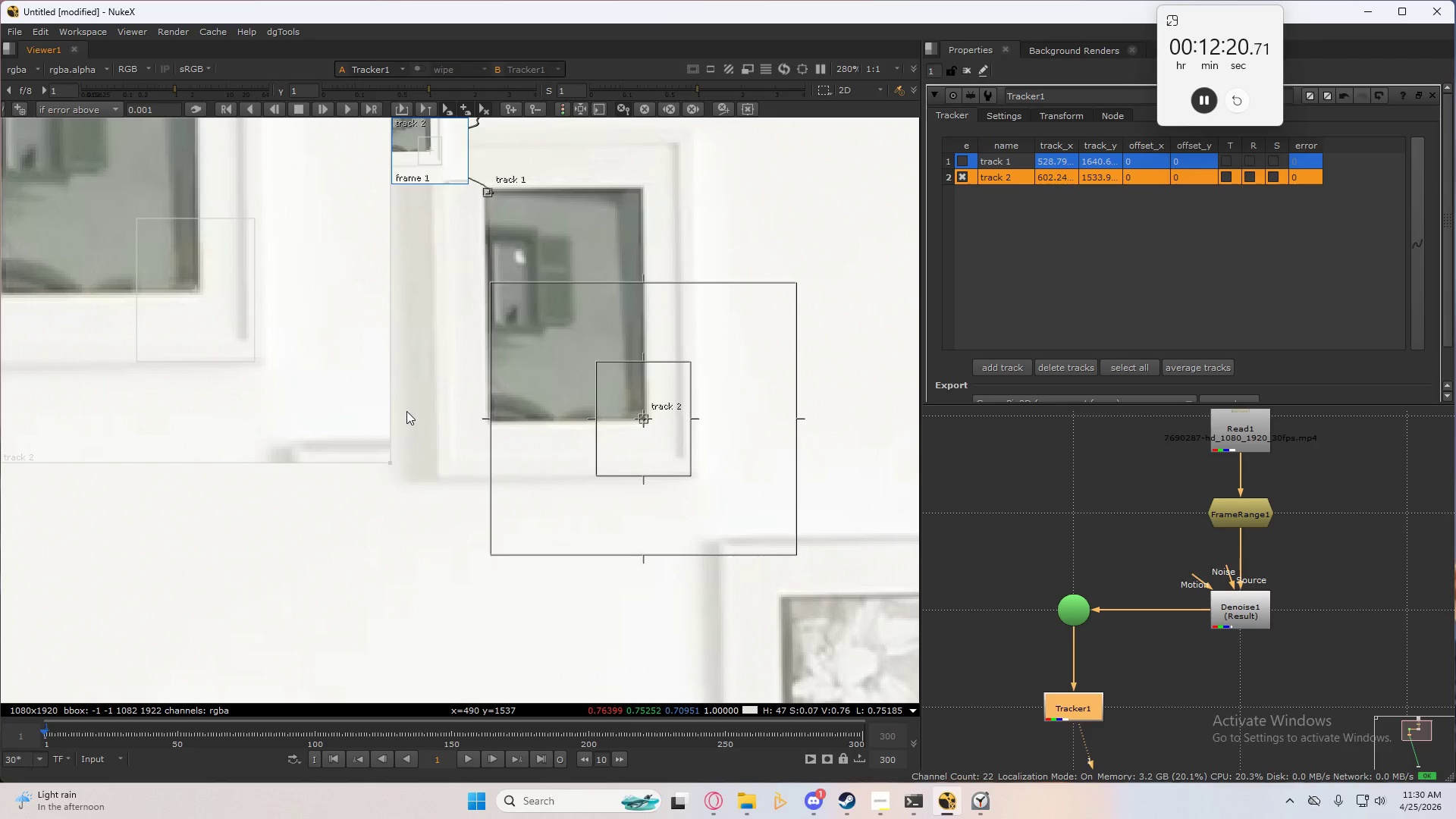 
left_click_drag(start_coordinate=[398, 466], to_coordinate=[500, 585])
 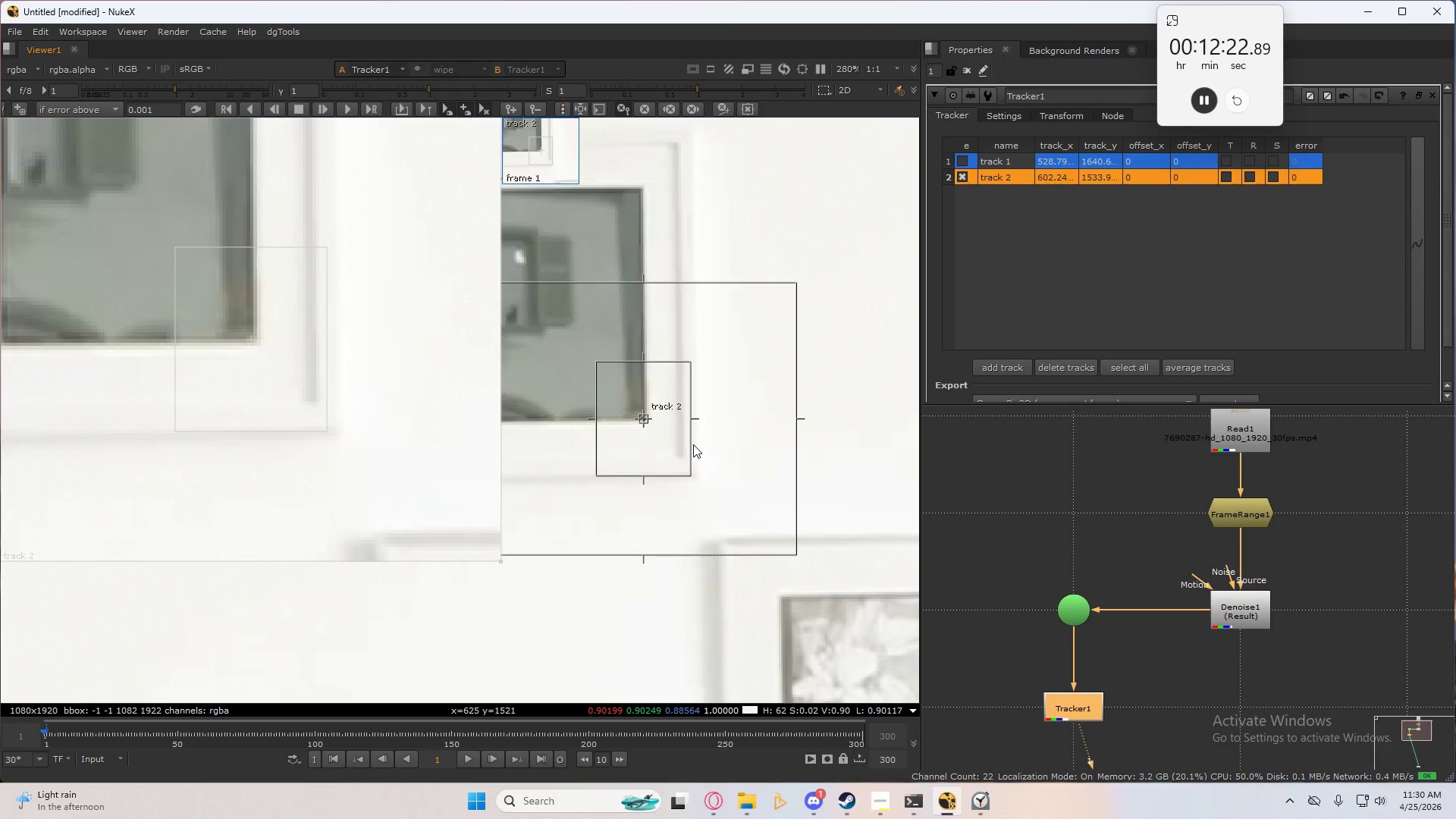 
type(cc)
 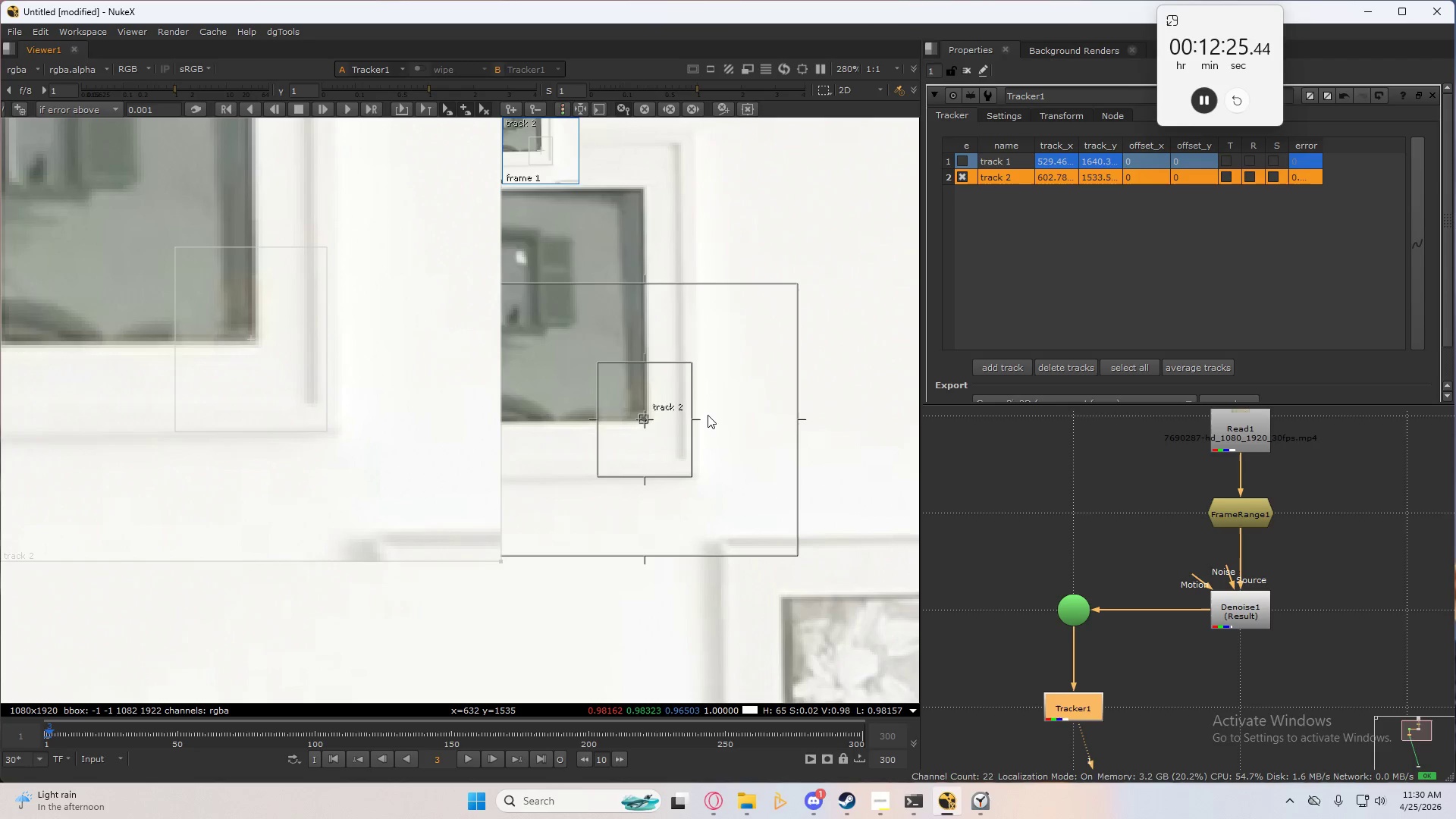 
type(cc)
 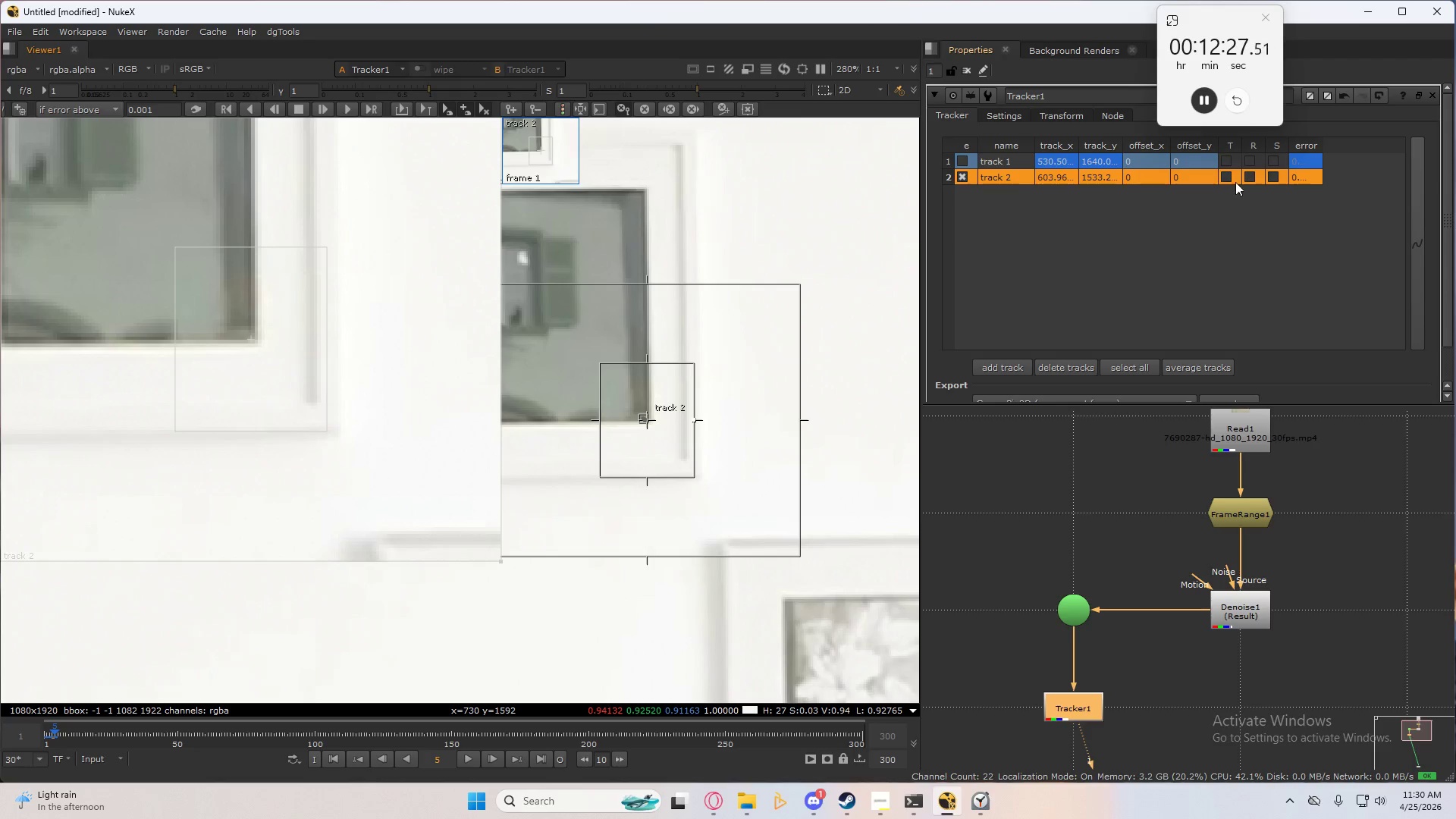 
left_click([1225, 174])
 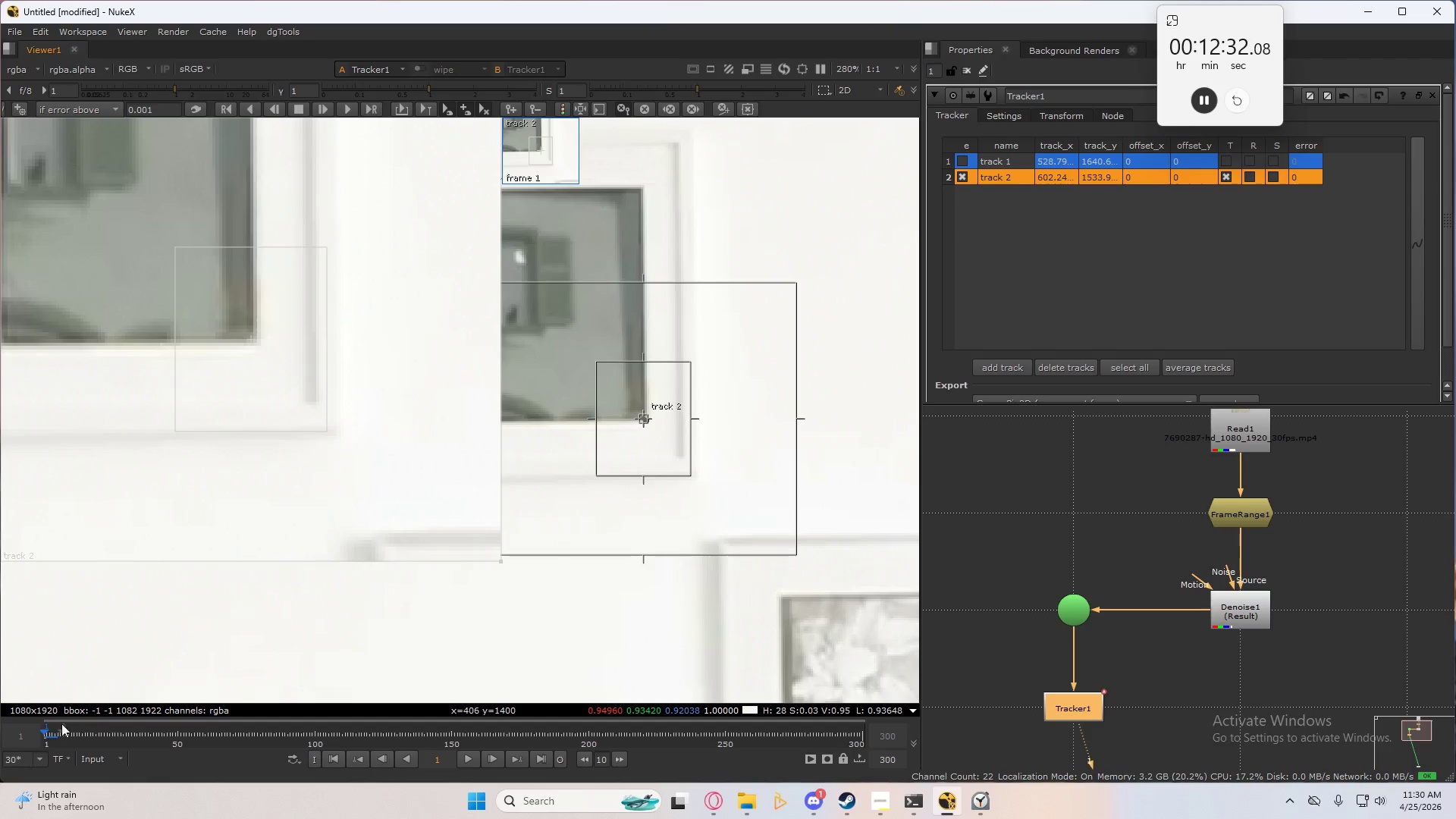 
wait(5.64)
 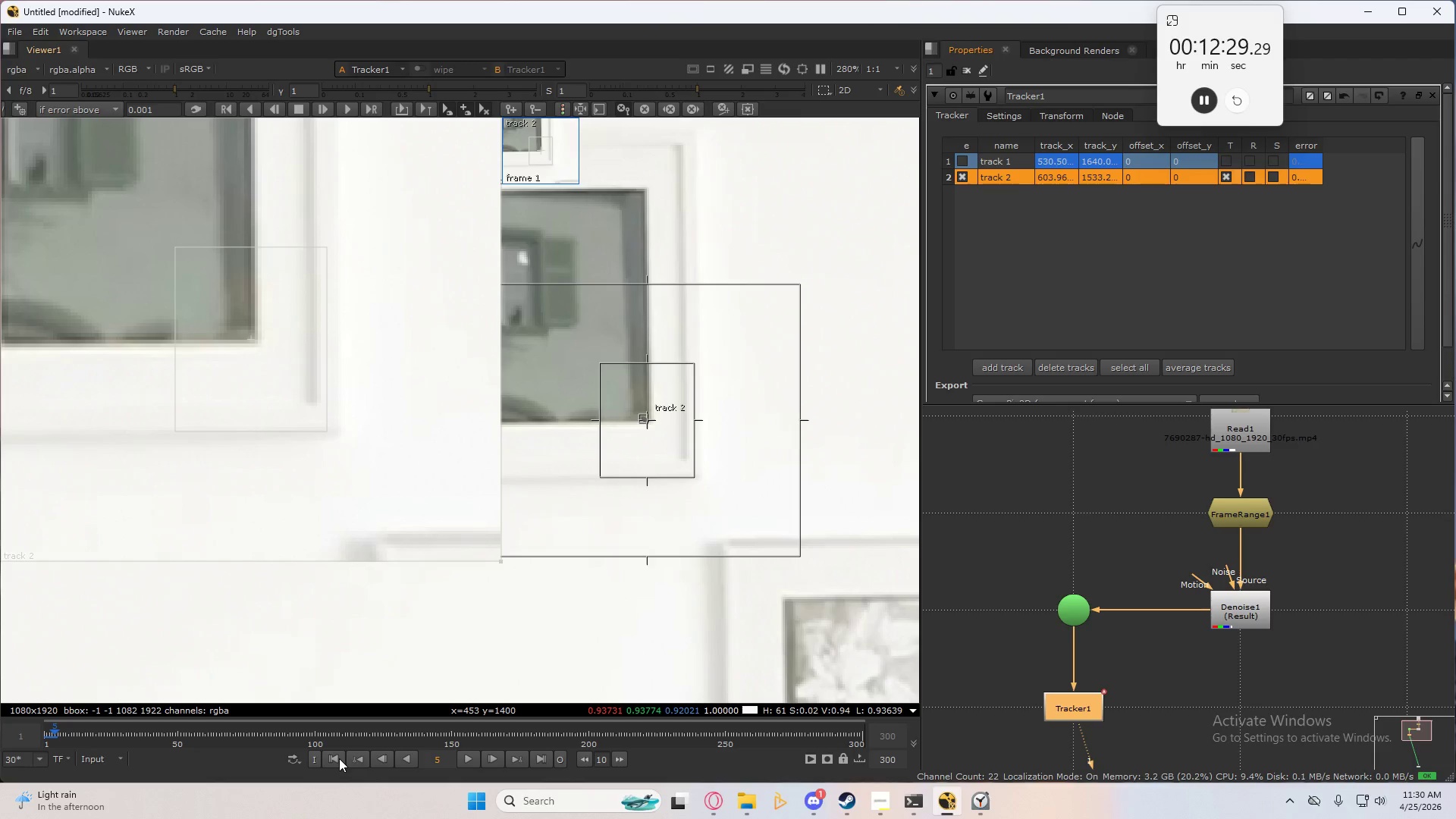 
left_click([56, 733])
 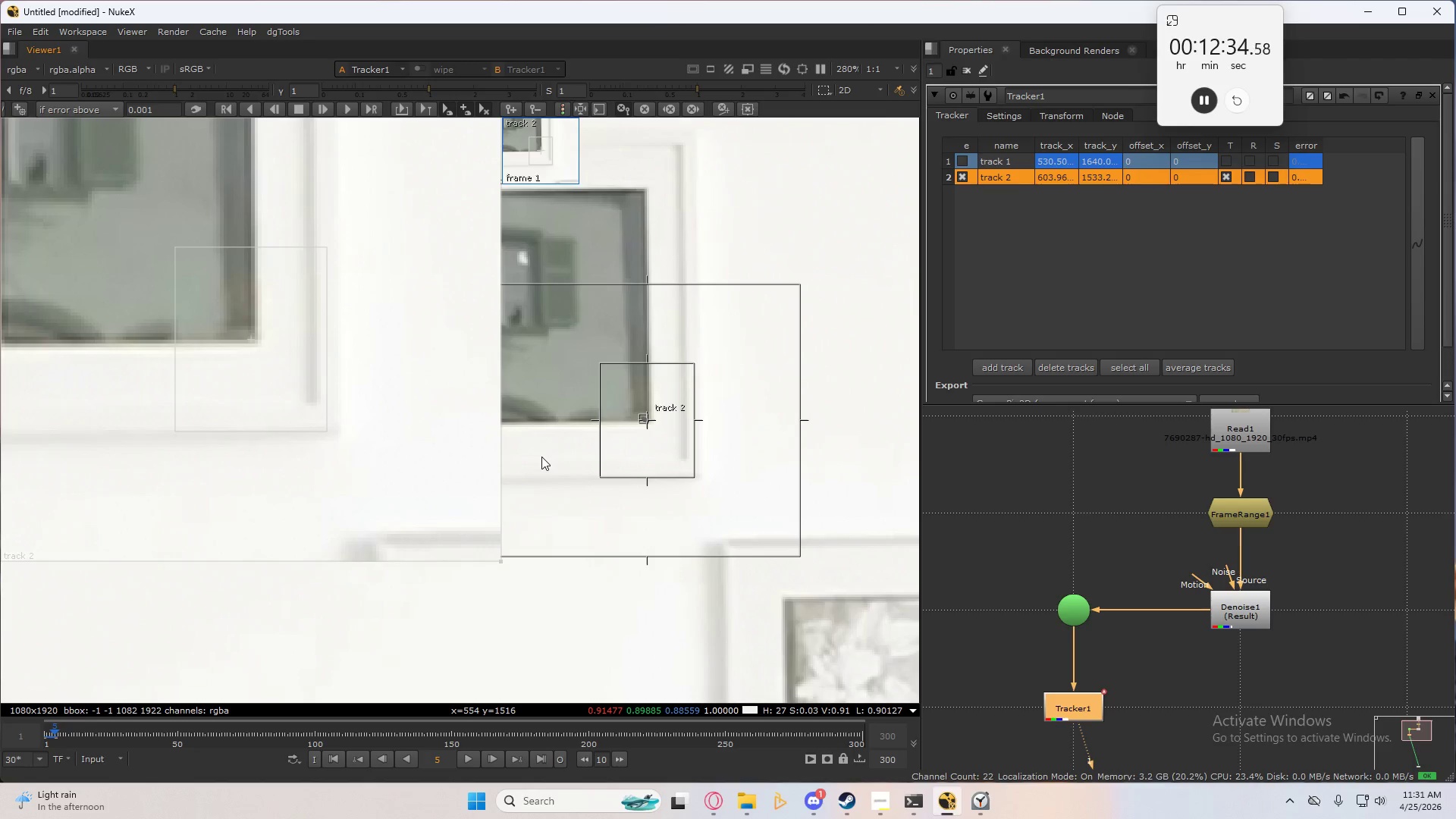 
type(cc)
 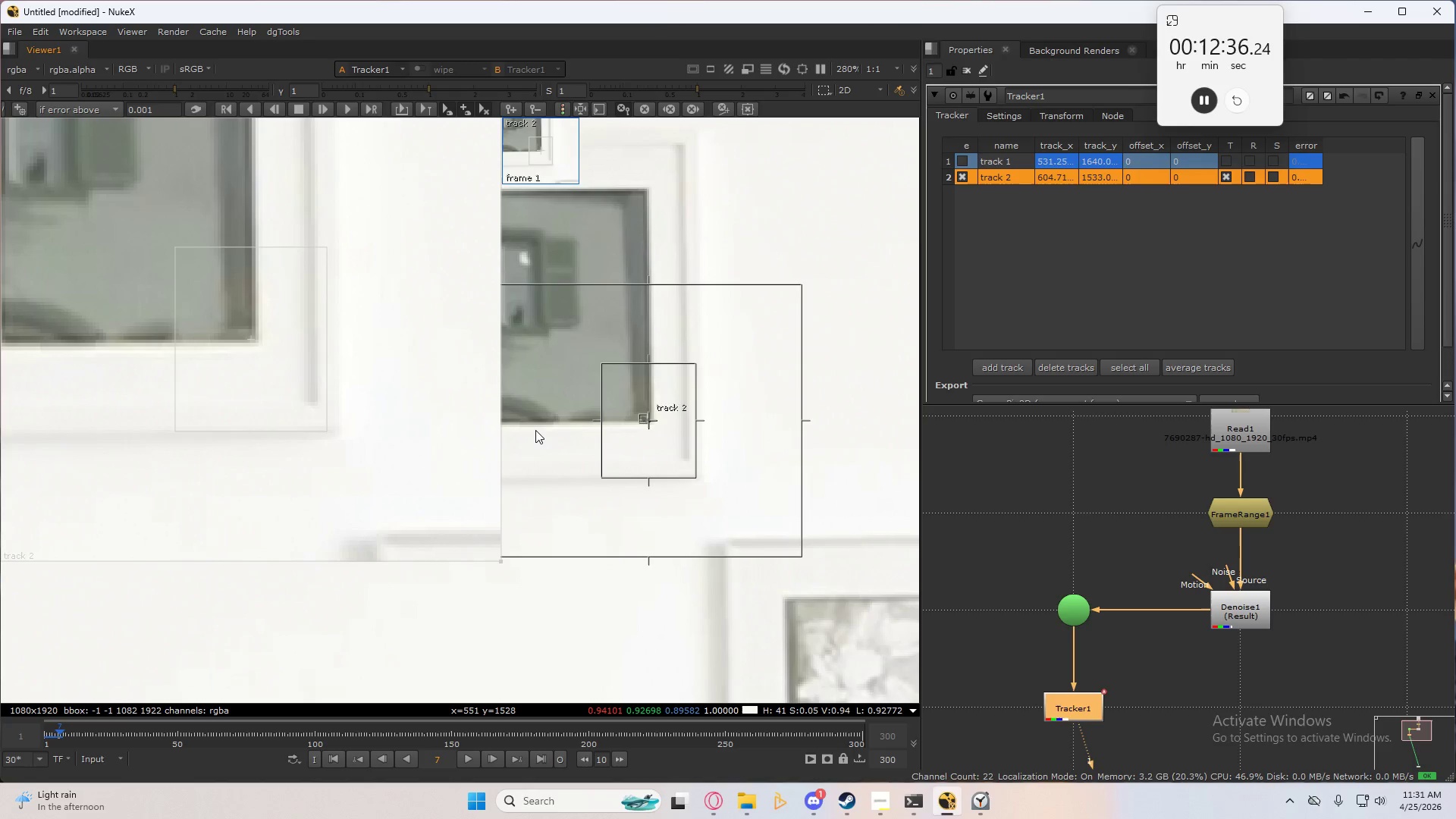 
key(C)
 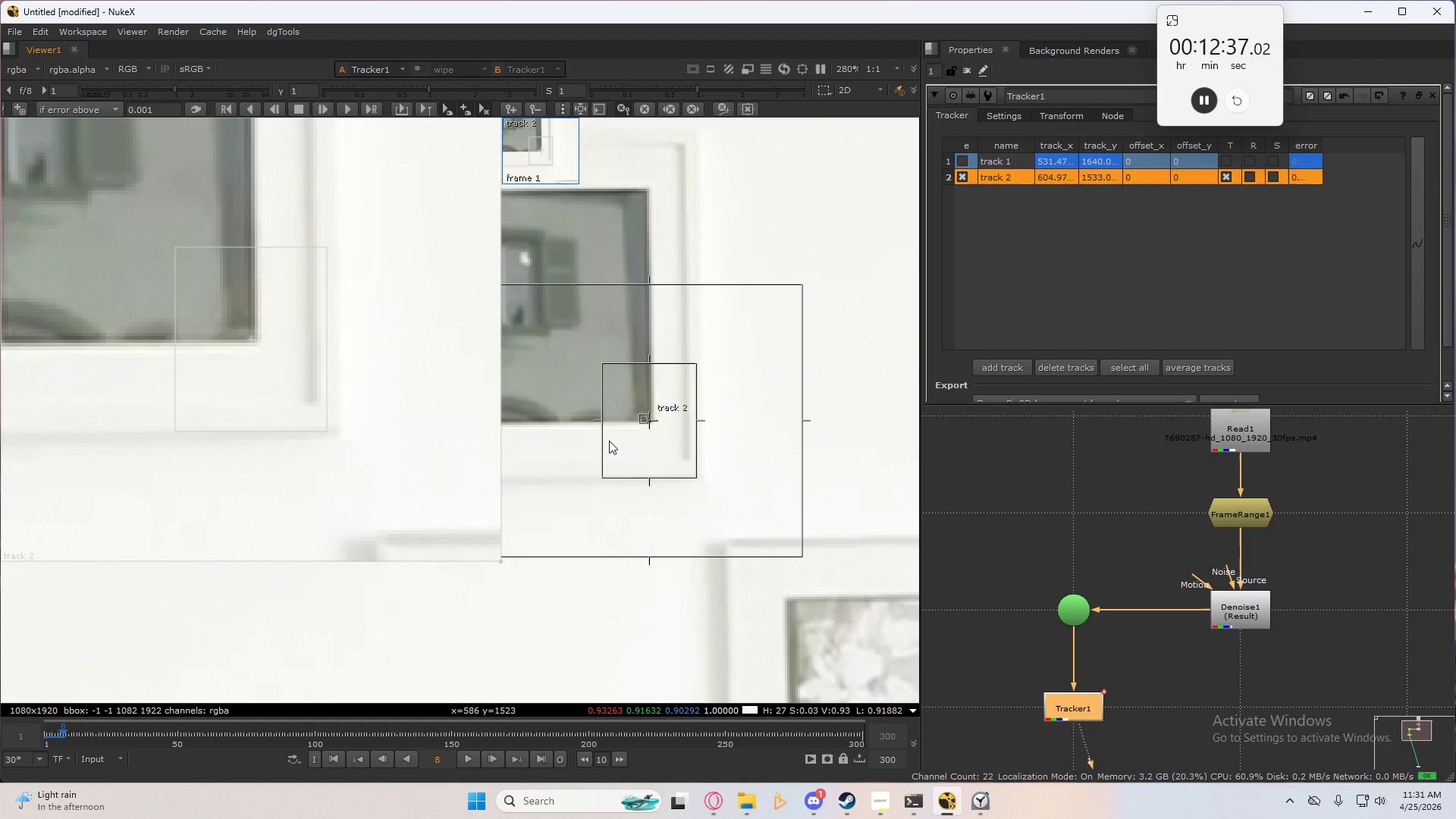 
type(cccccc)
 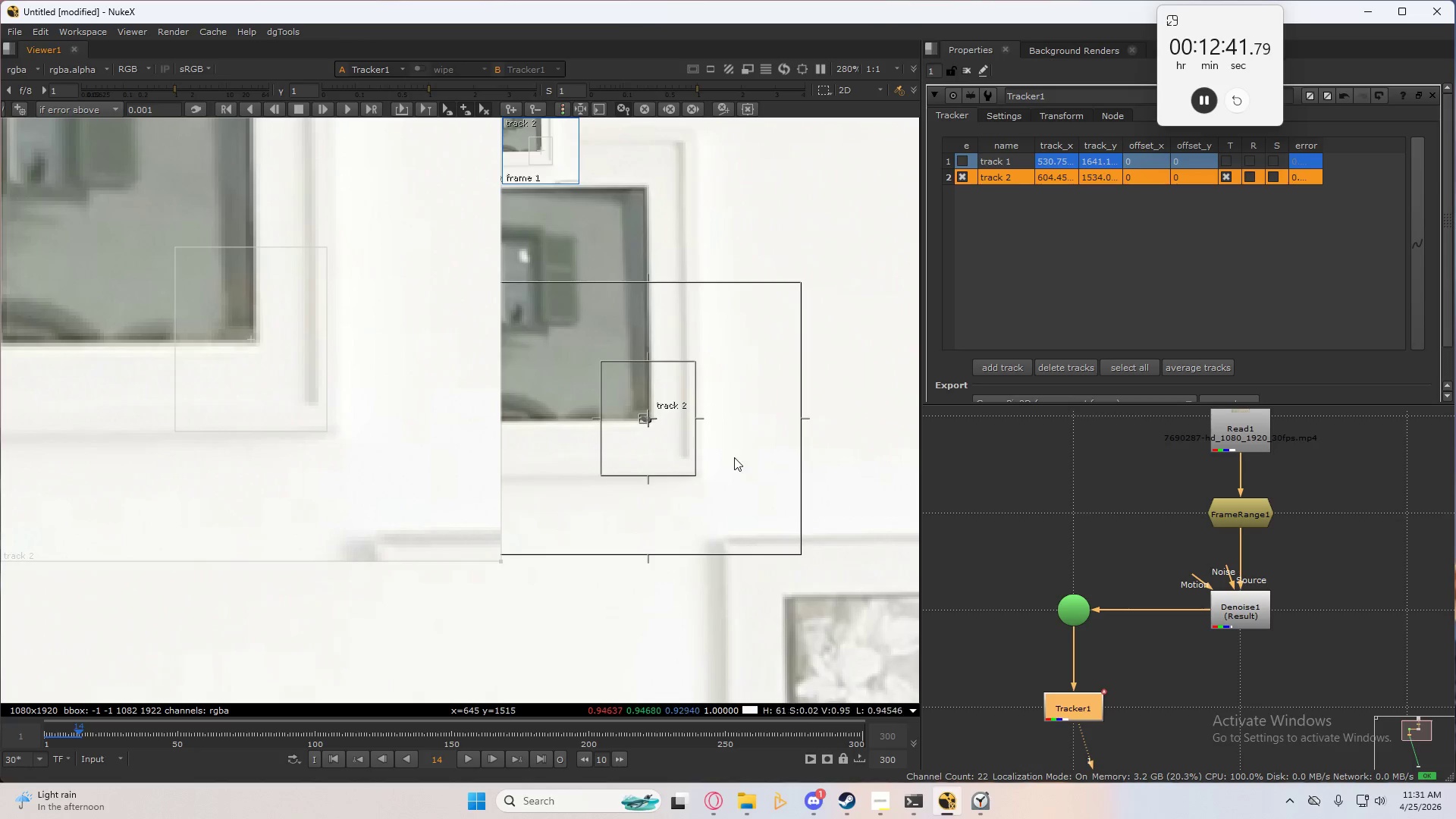 
type(cc)
 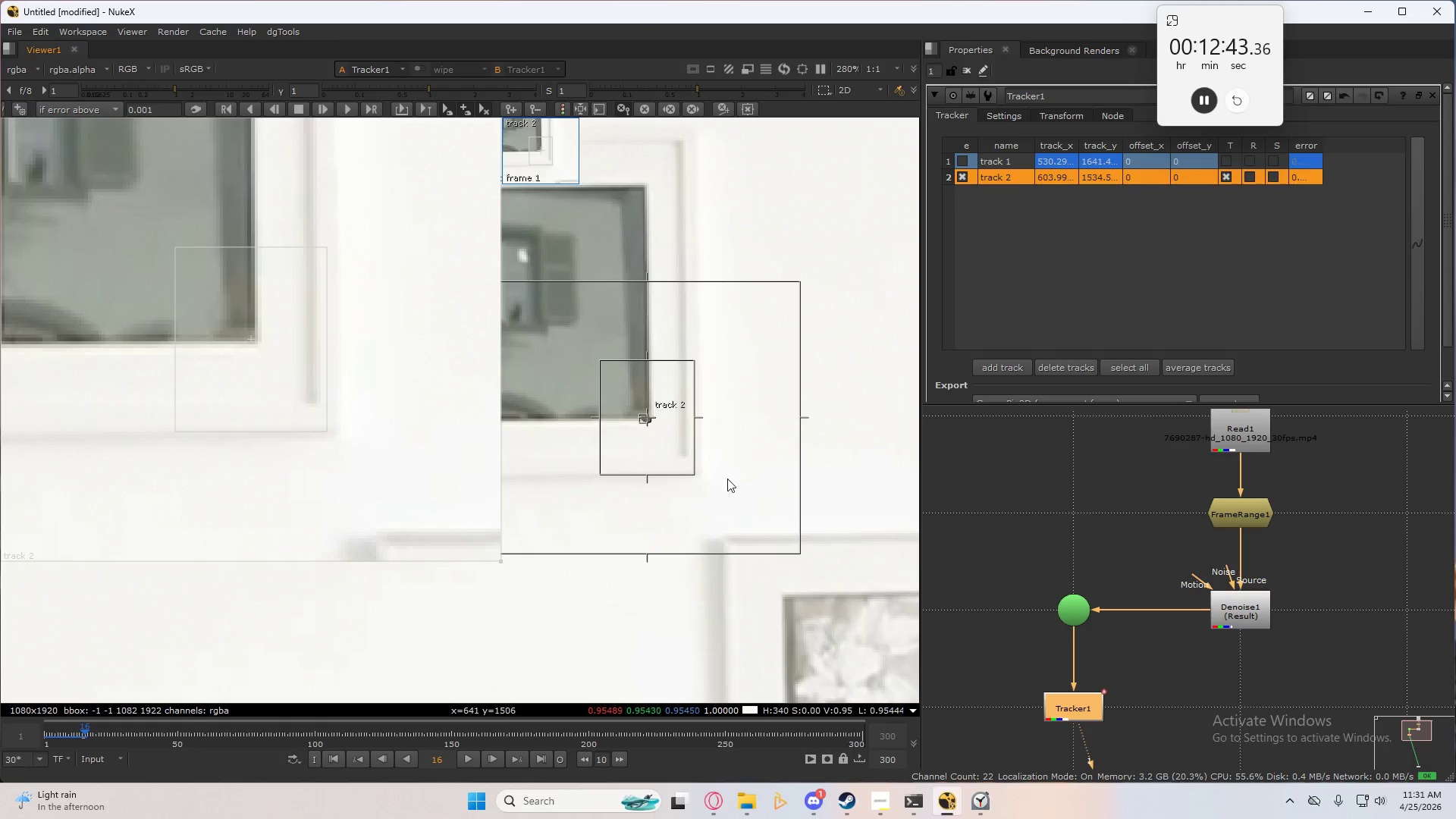 
type(ccc)
 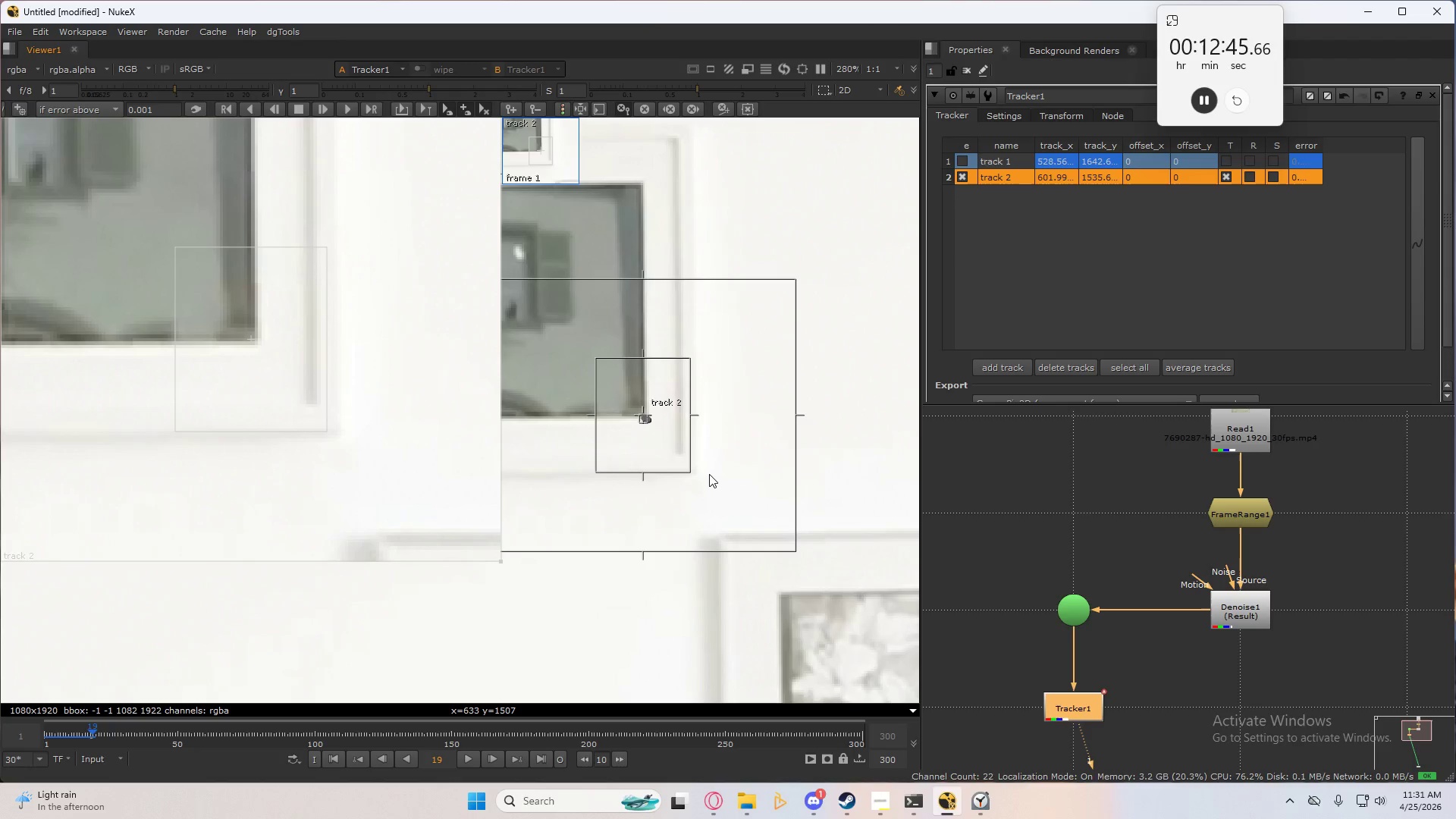 
type(ccccc)
 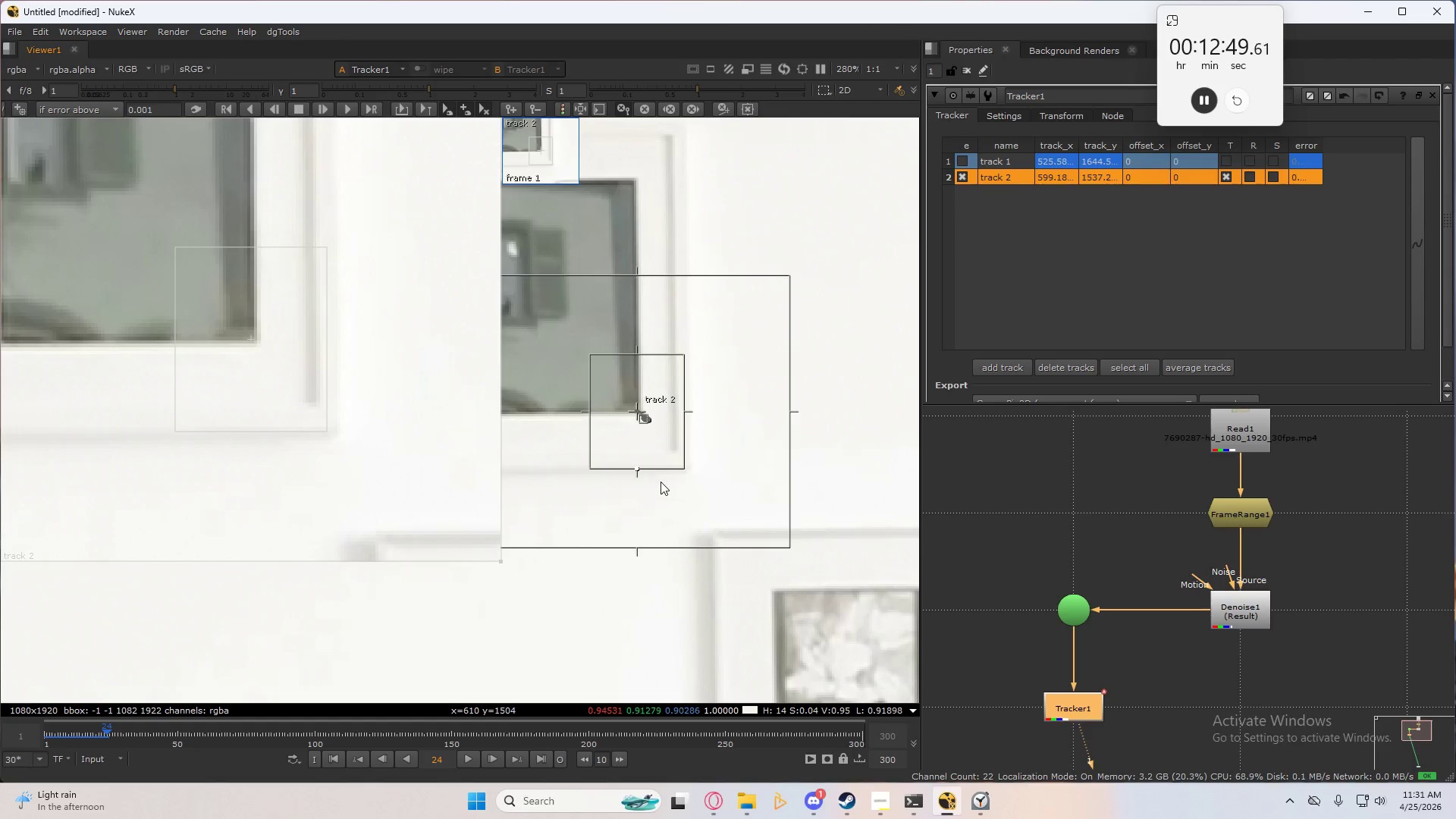 
type(cc)
 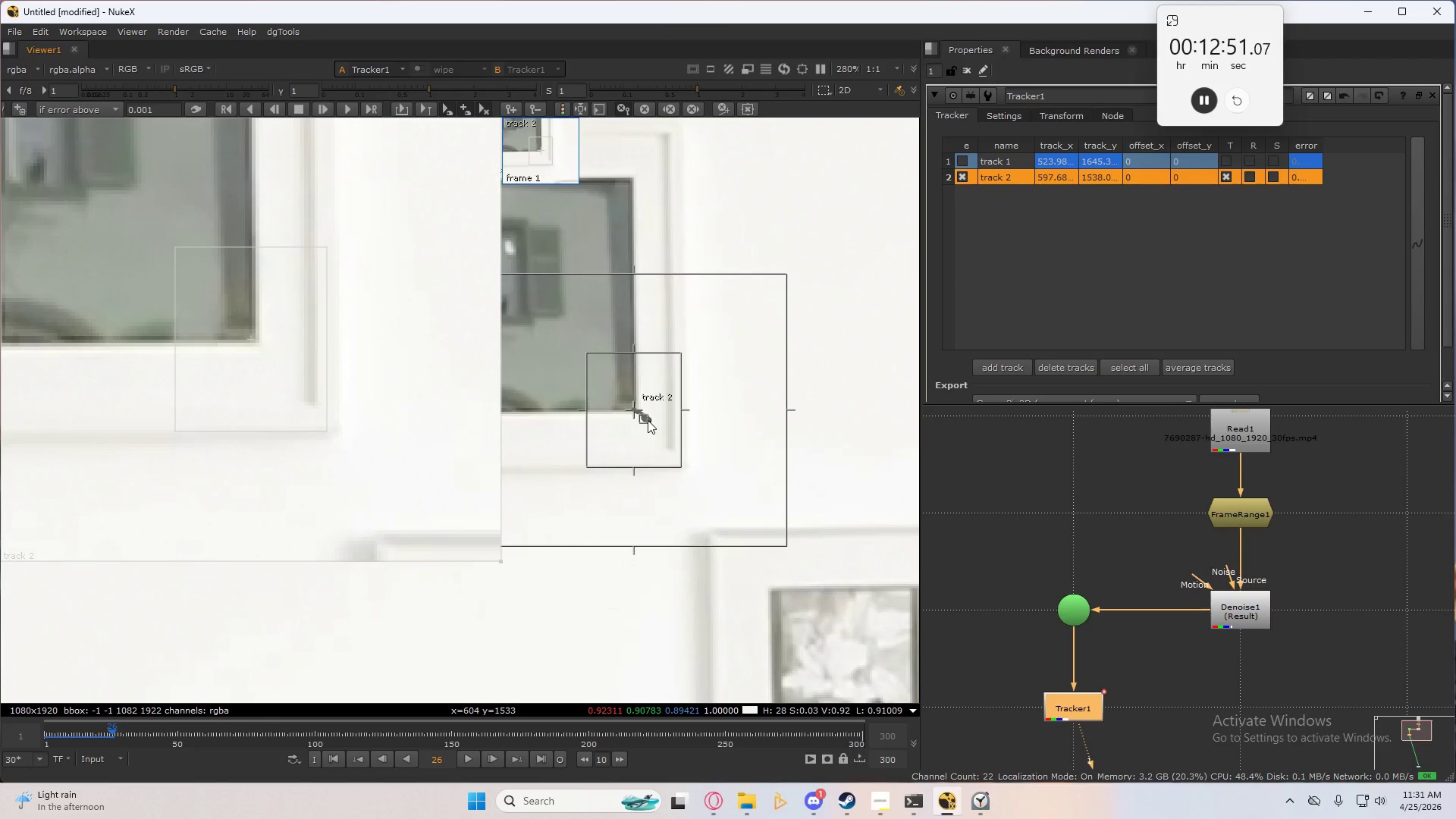 
scroll: coordinate [635, 410], scroll_direction: up, amount: 17.0
 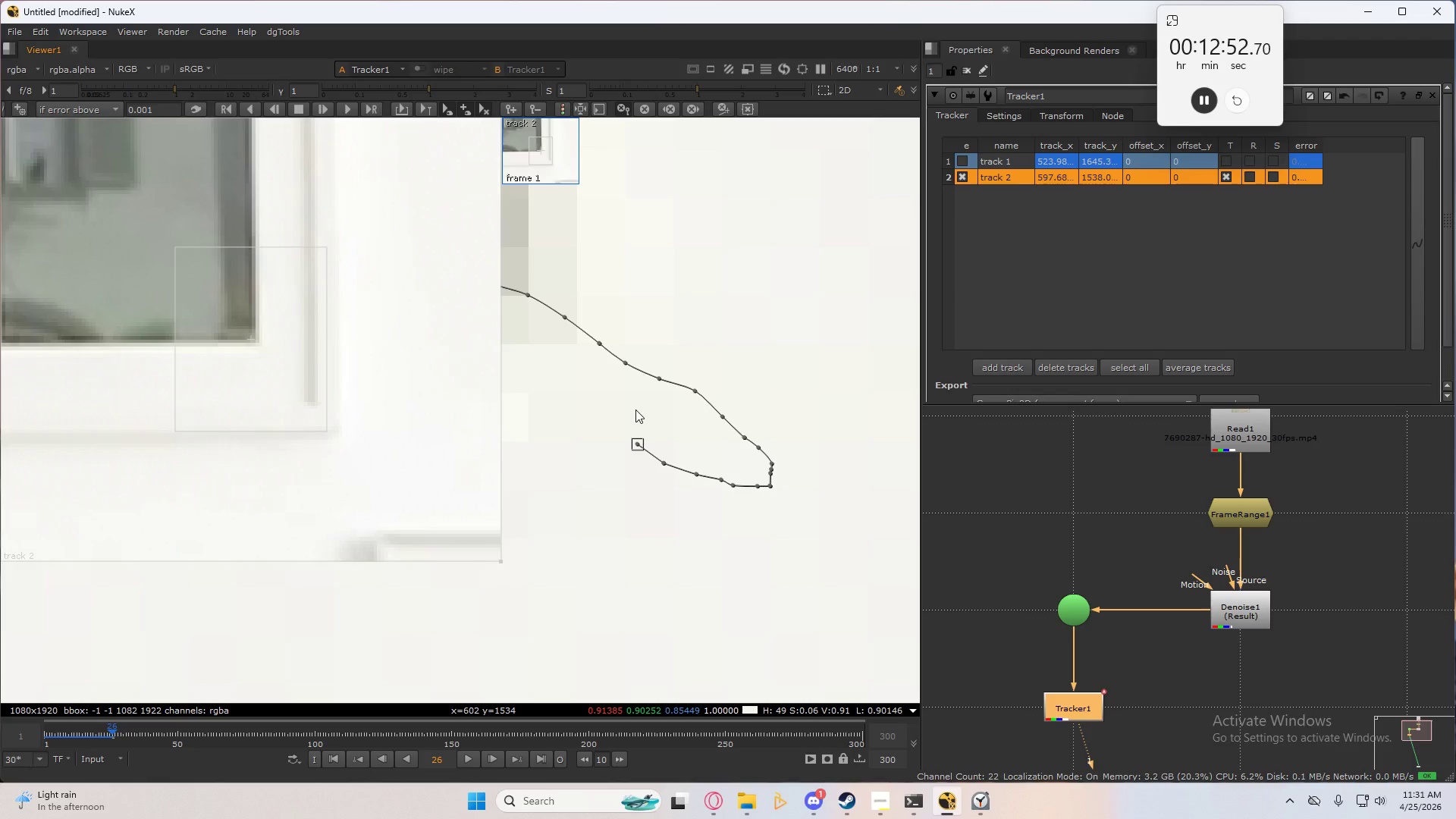 
key(C)
 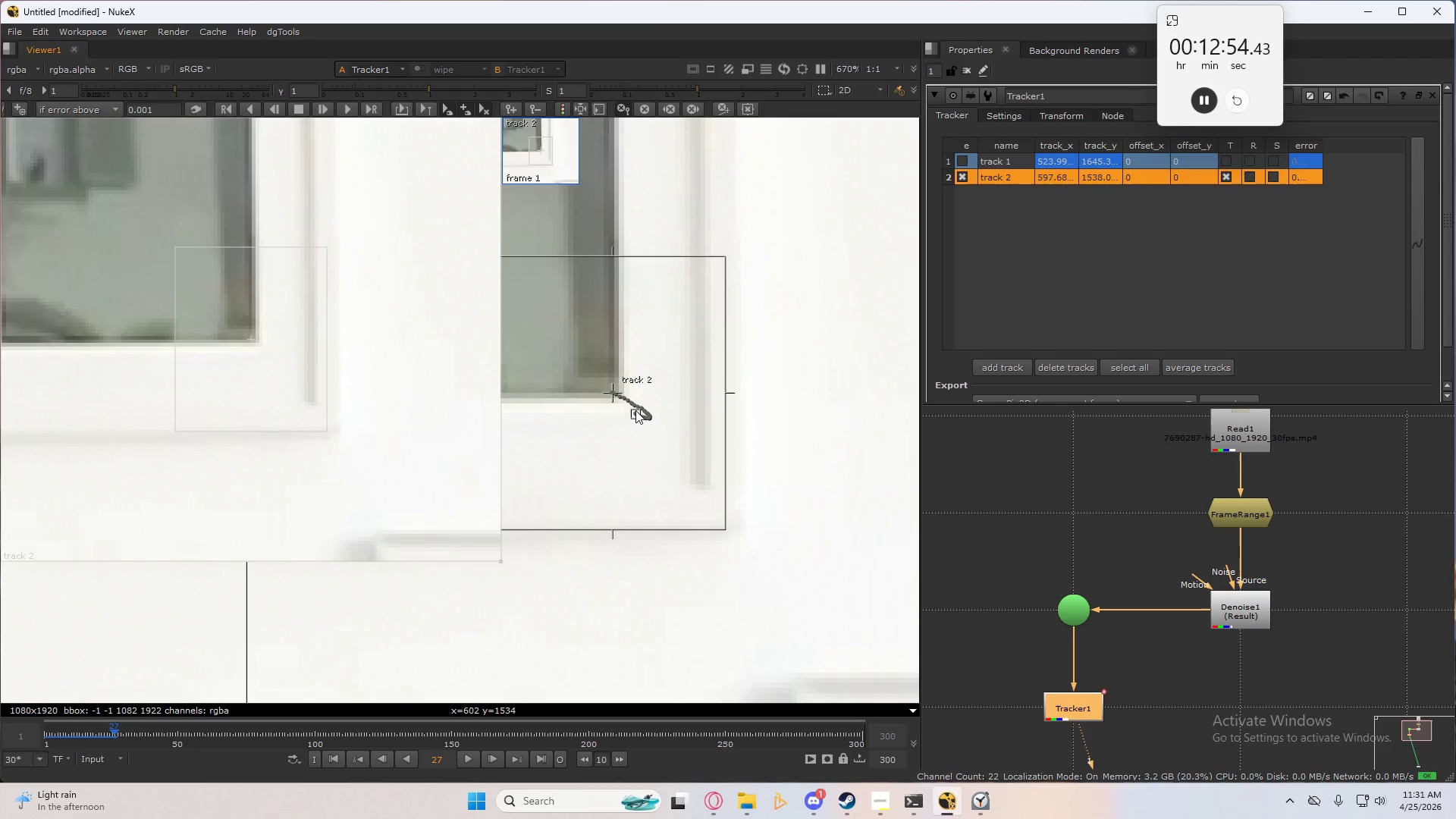 
scroll: coordinate [635, 410], scroll_direction: down, amount: 13.0
 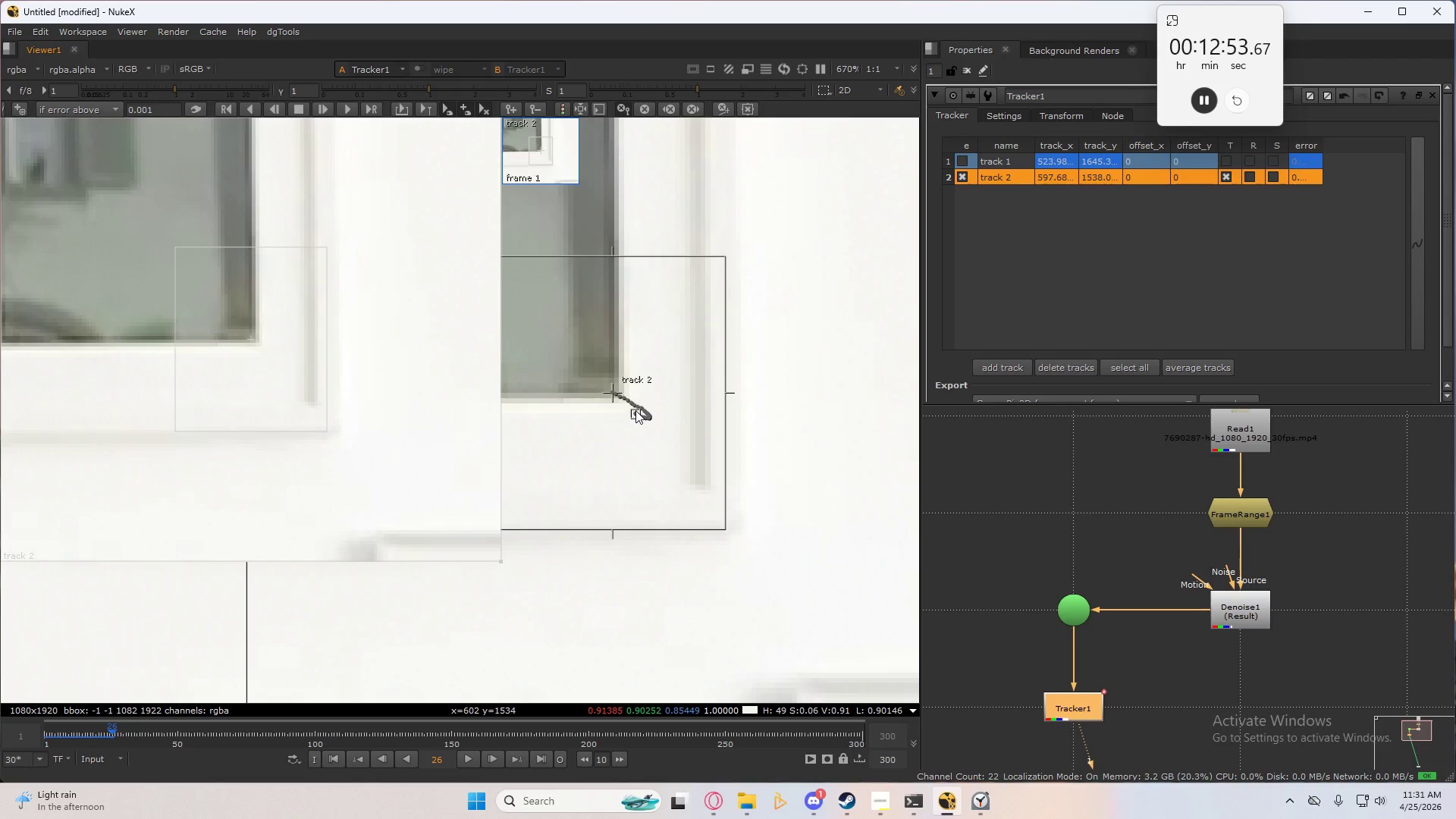 
type(ccc)
 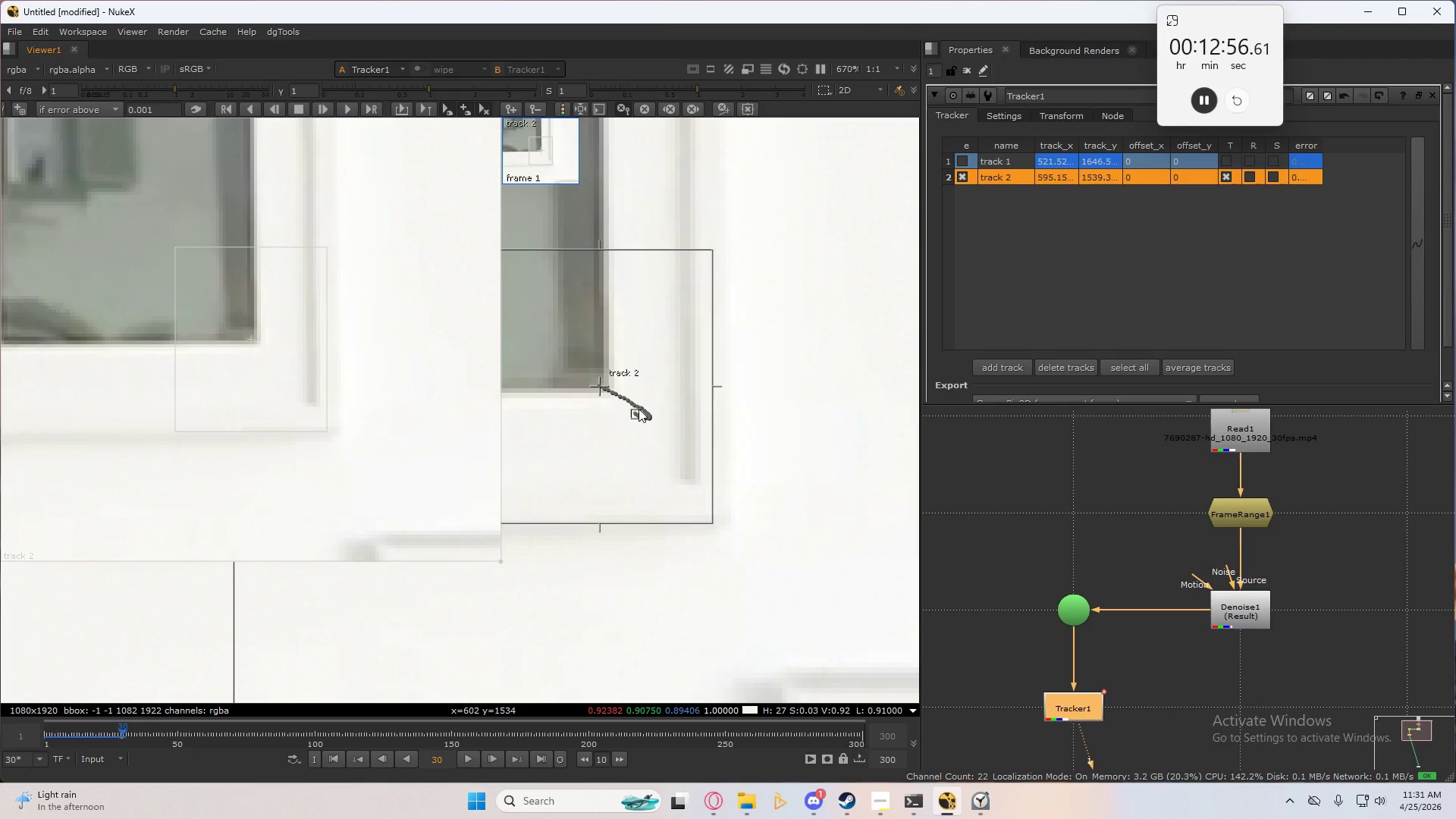 
type(cccccccccccccc)
 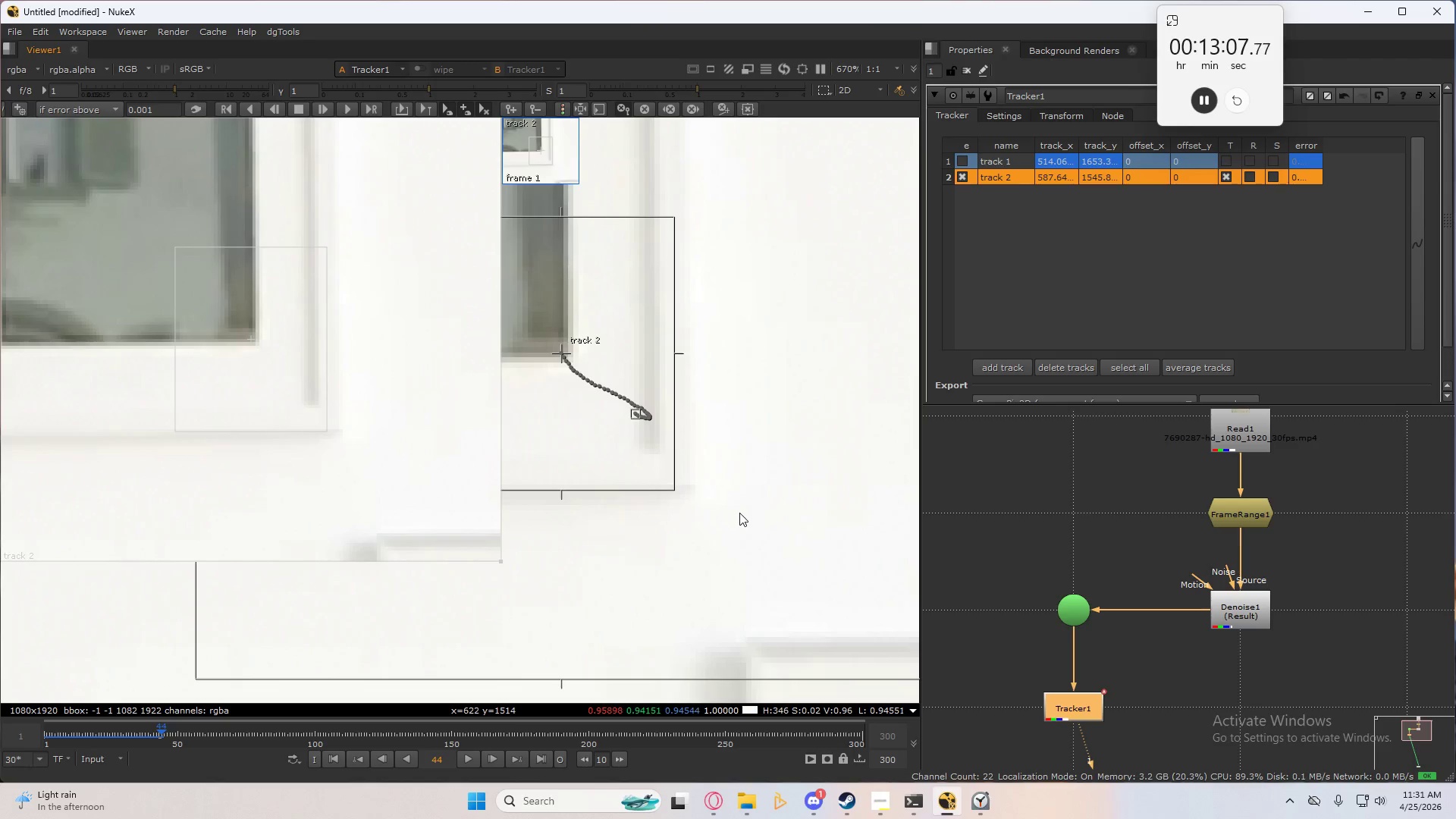 
type(ccc)
 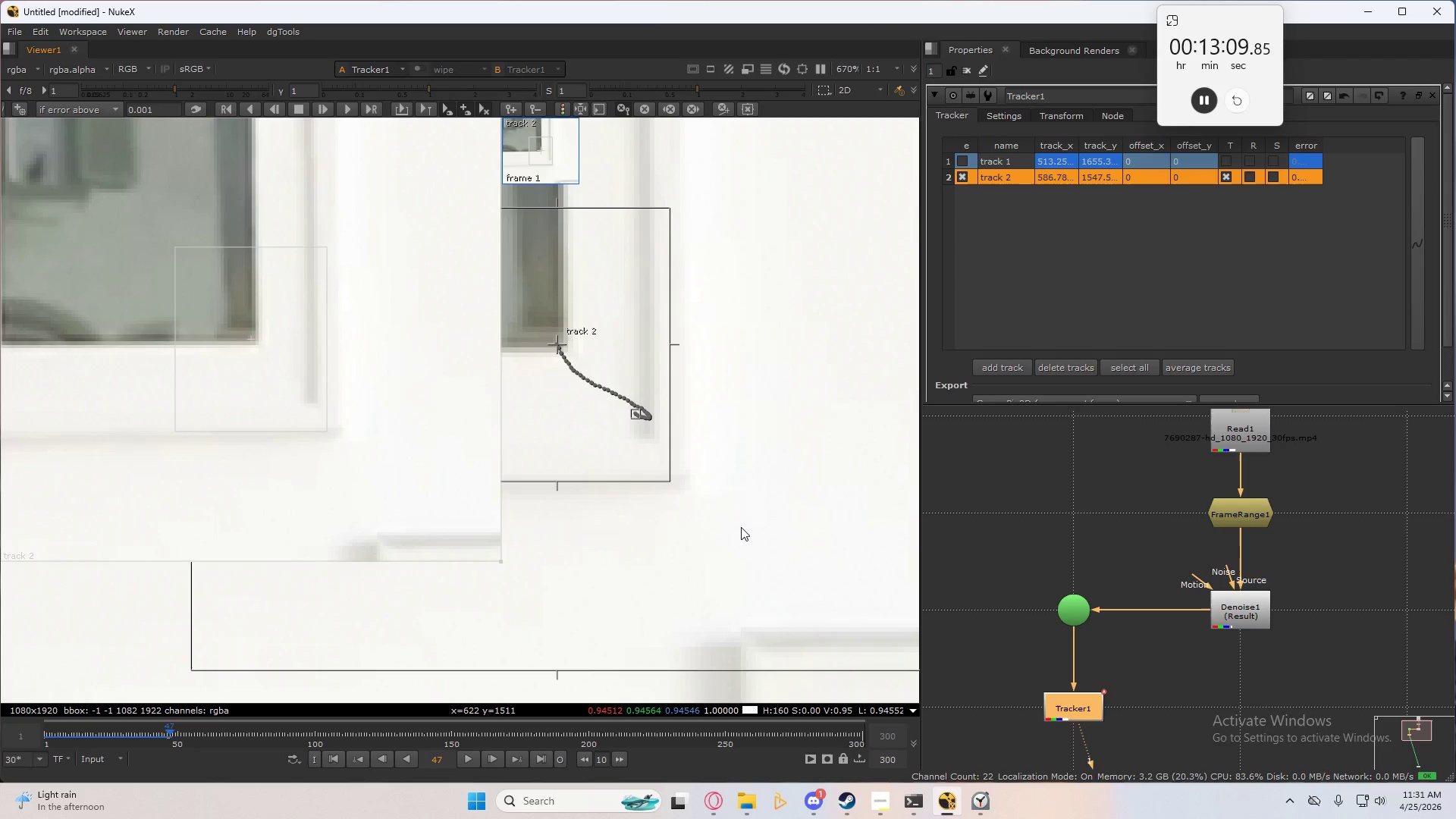 
type(cc)
 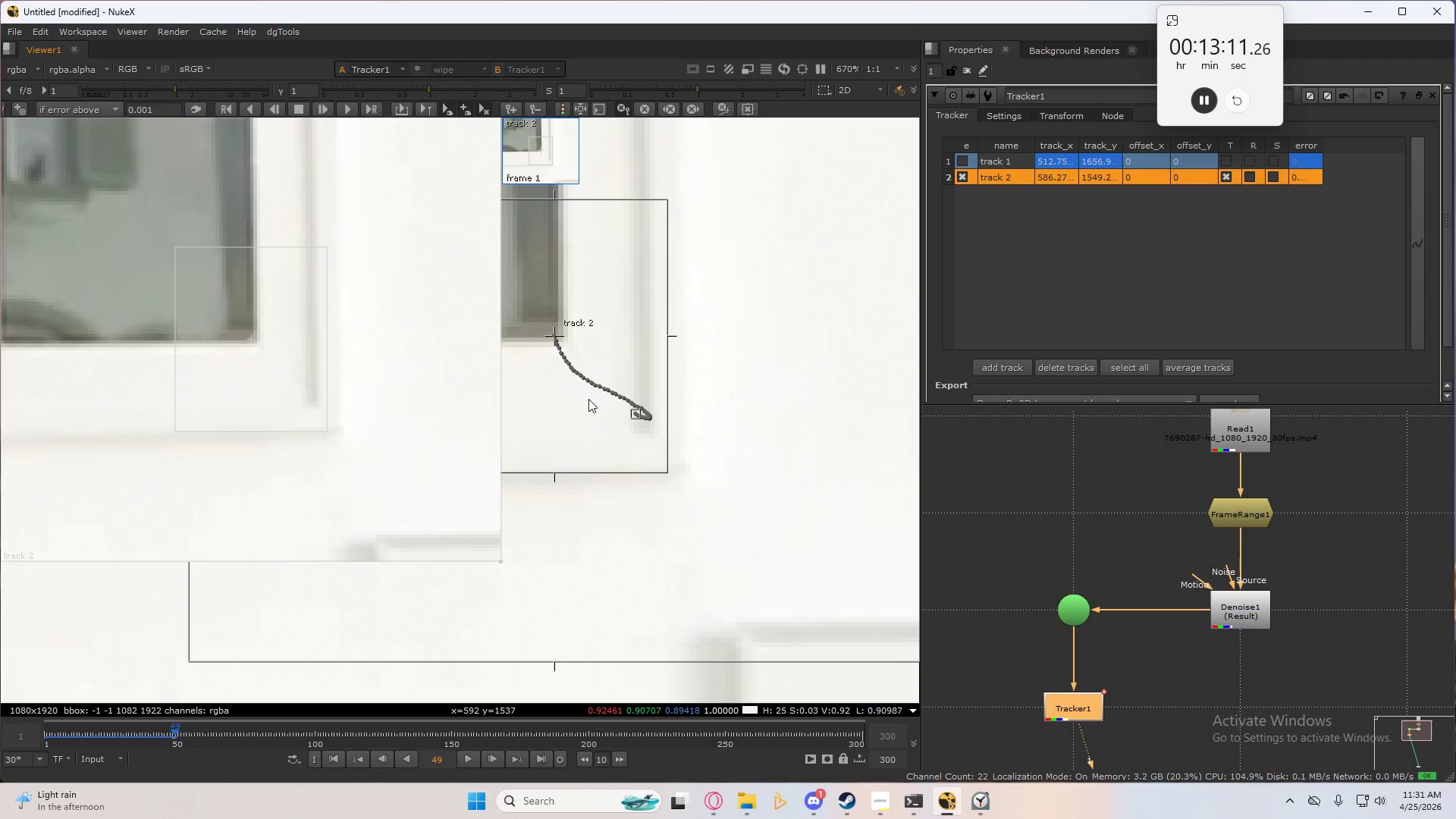 
scroll: coordinate [588, 399], scroll_direction: up, amount: 9.0
 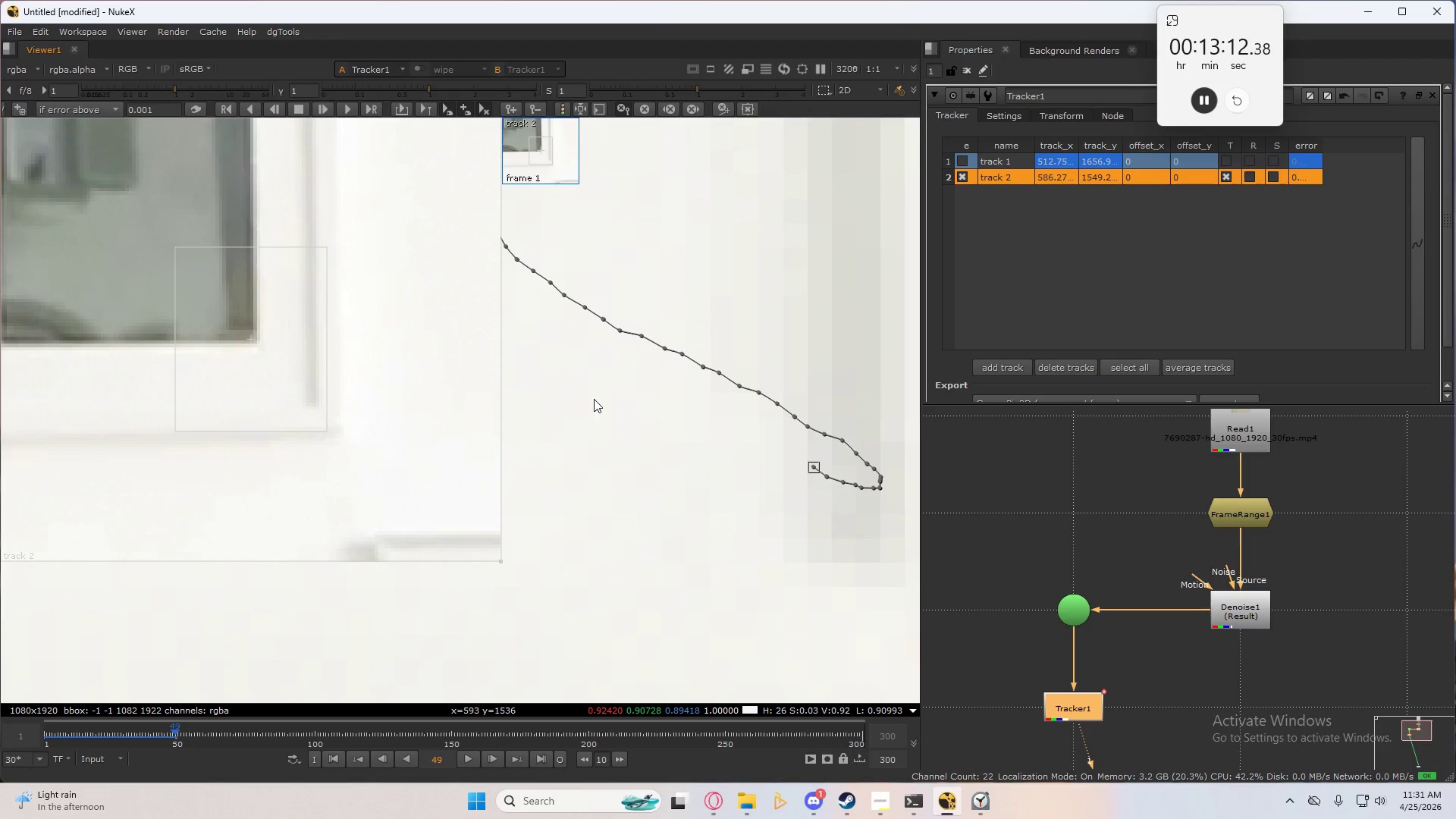 
scroll: coordinate [594, 399], scroll_direction: down, amount: 9.0
 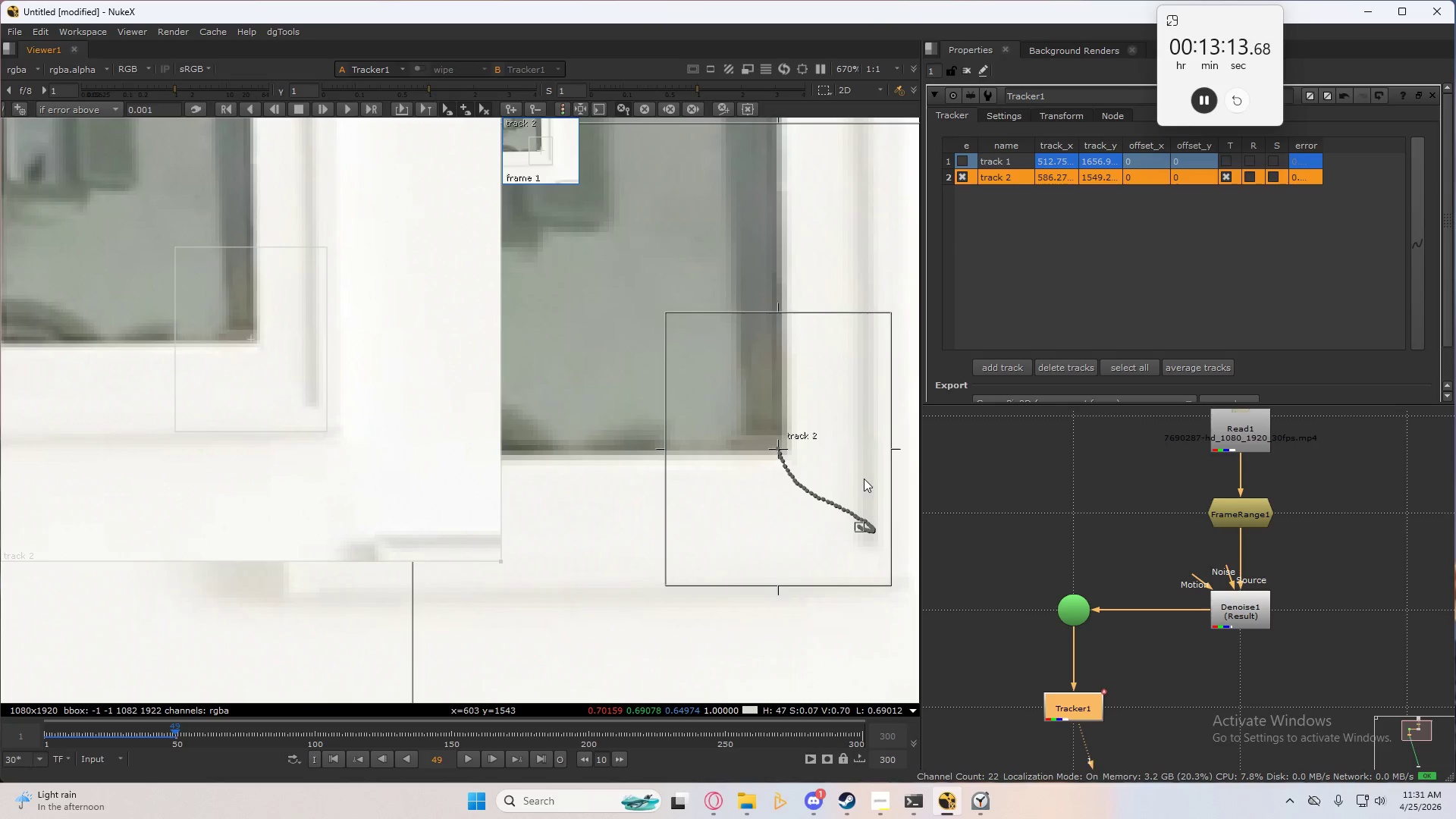 
scroll: coordinate [823, 465], scroll_direction: up, amount: 6.0
 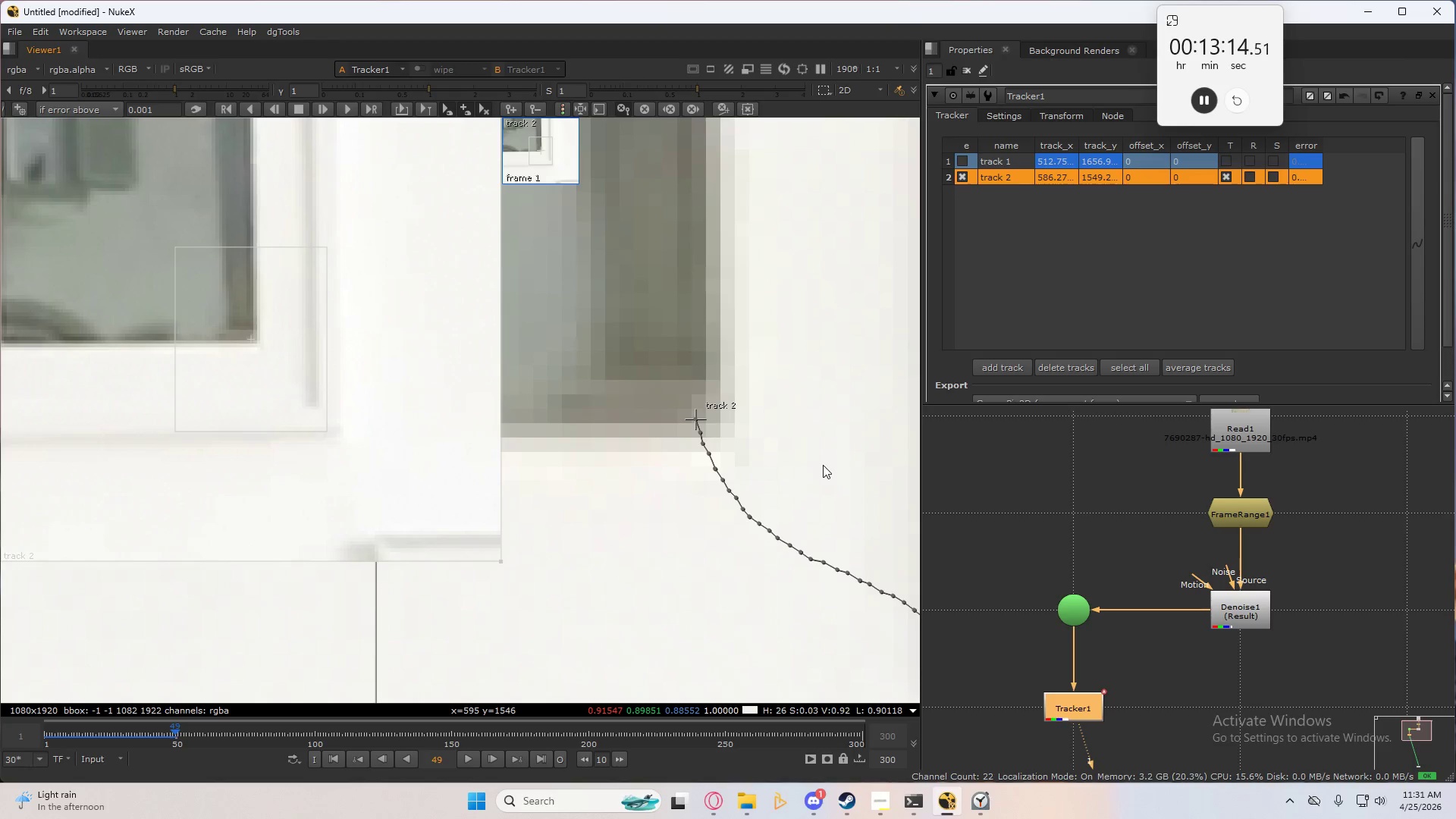 
scroll: coordinate [817, 497], scroll_direction: down, amount: 12.0
 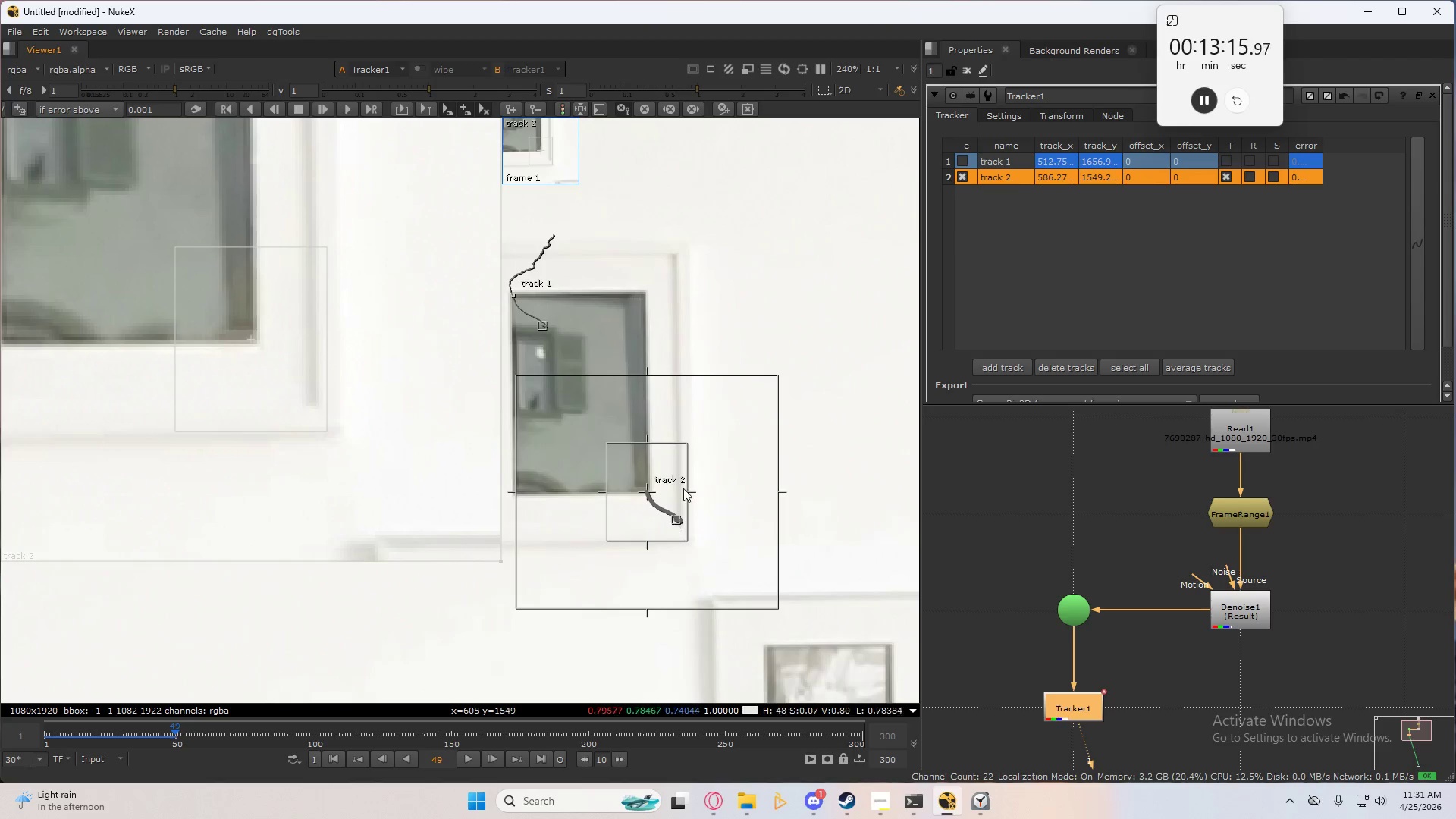 
type(cccccccccc)
 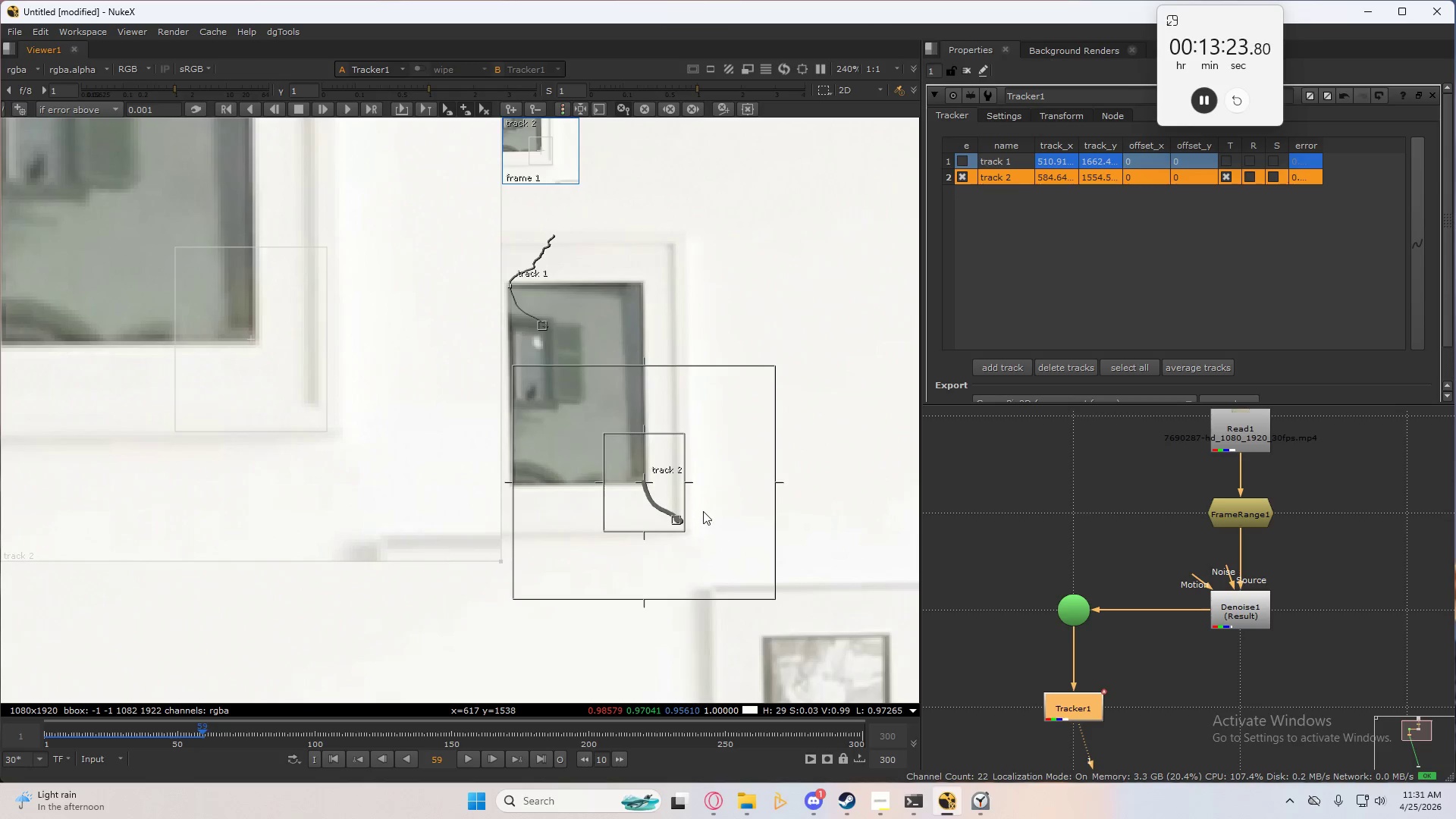 
type(cccc)
 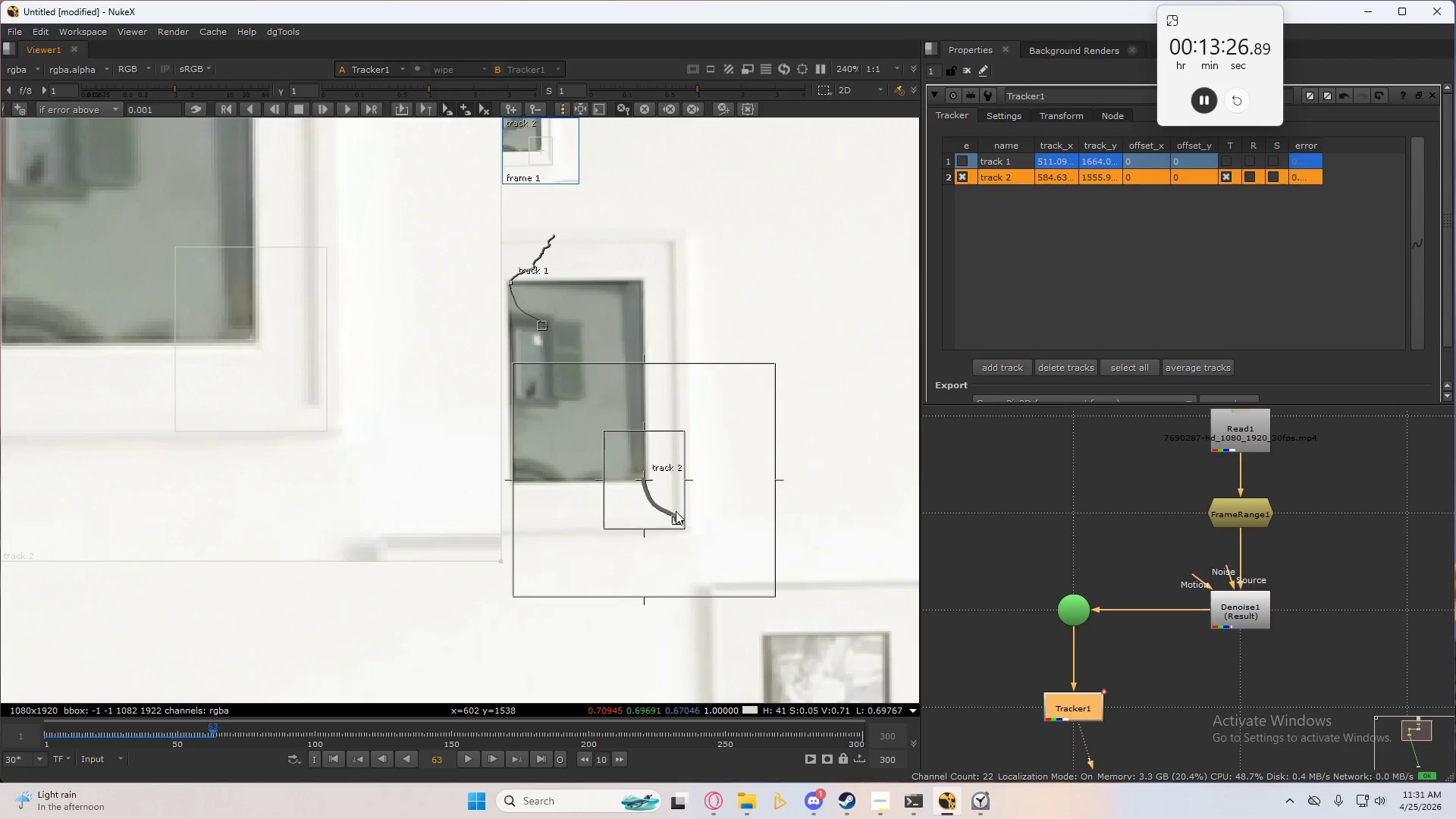 
type(ccc)
 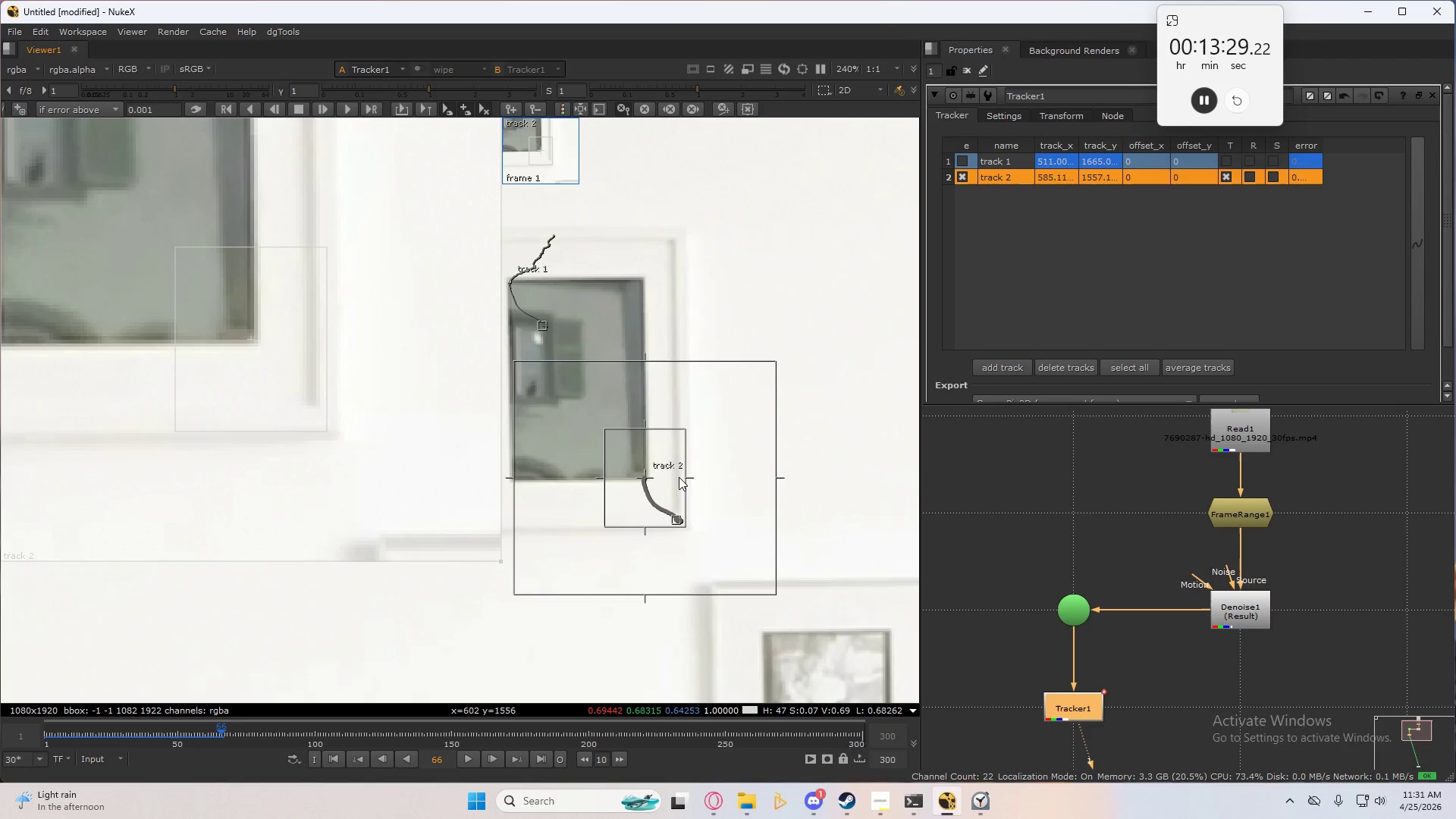 
type(ccccc)
 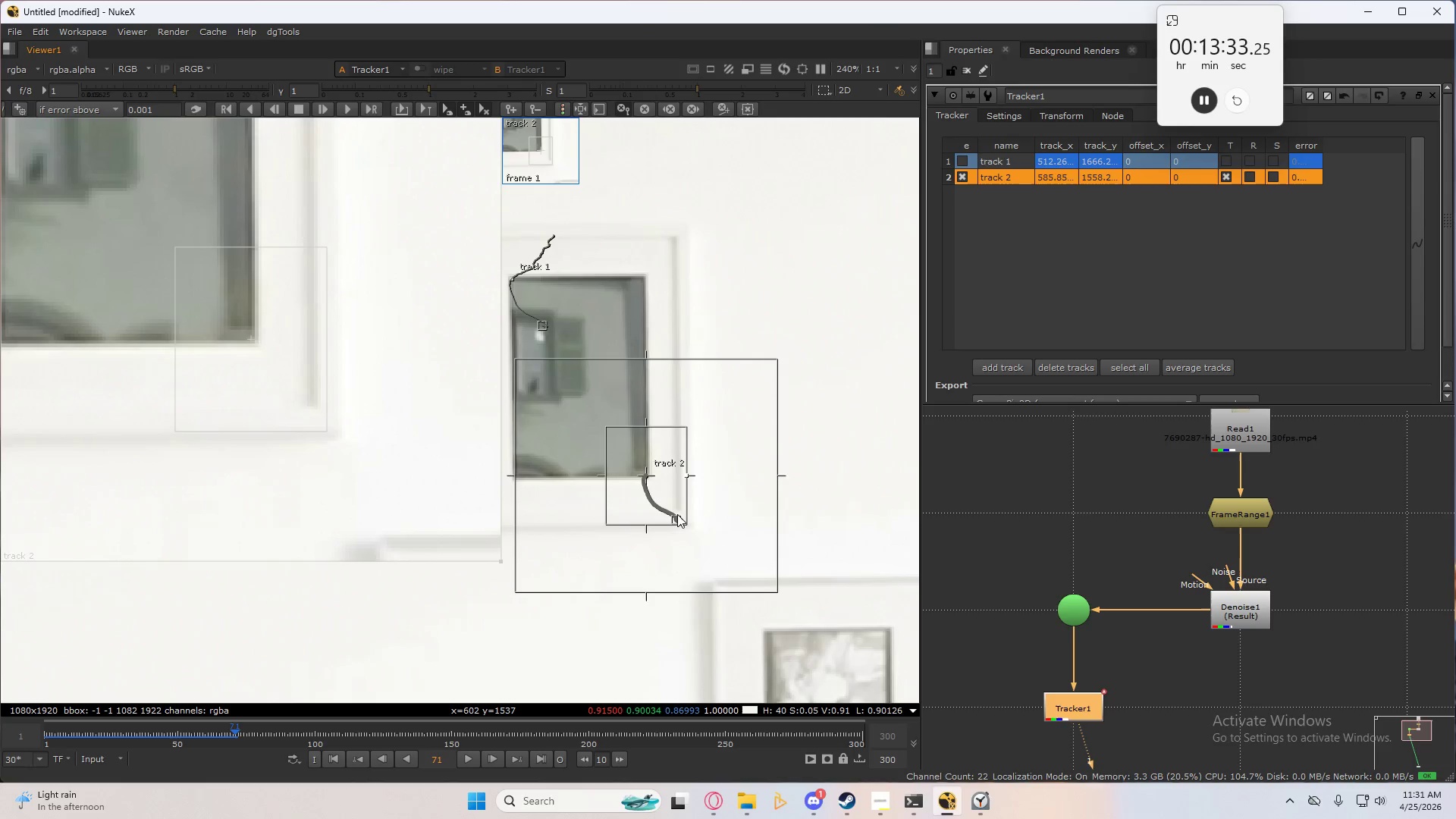 
type(cccccccc)
 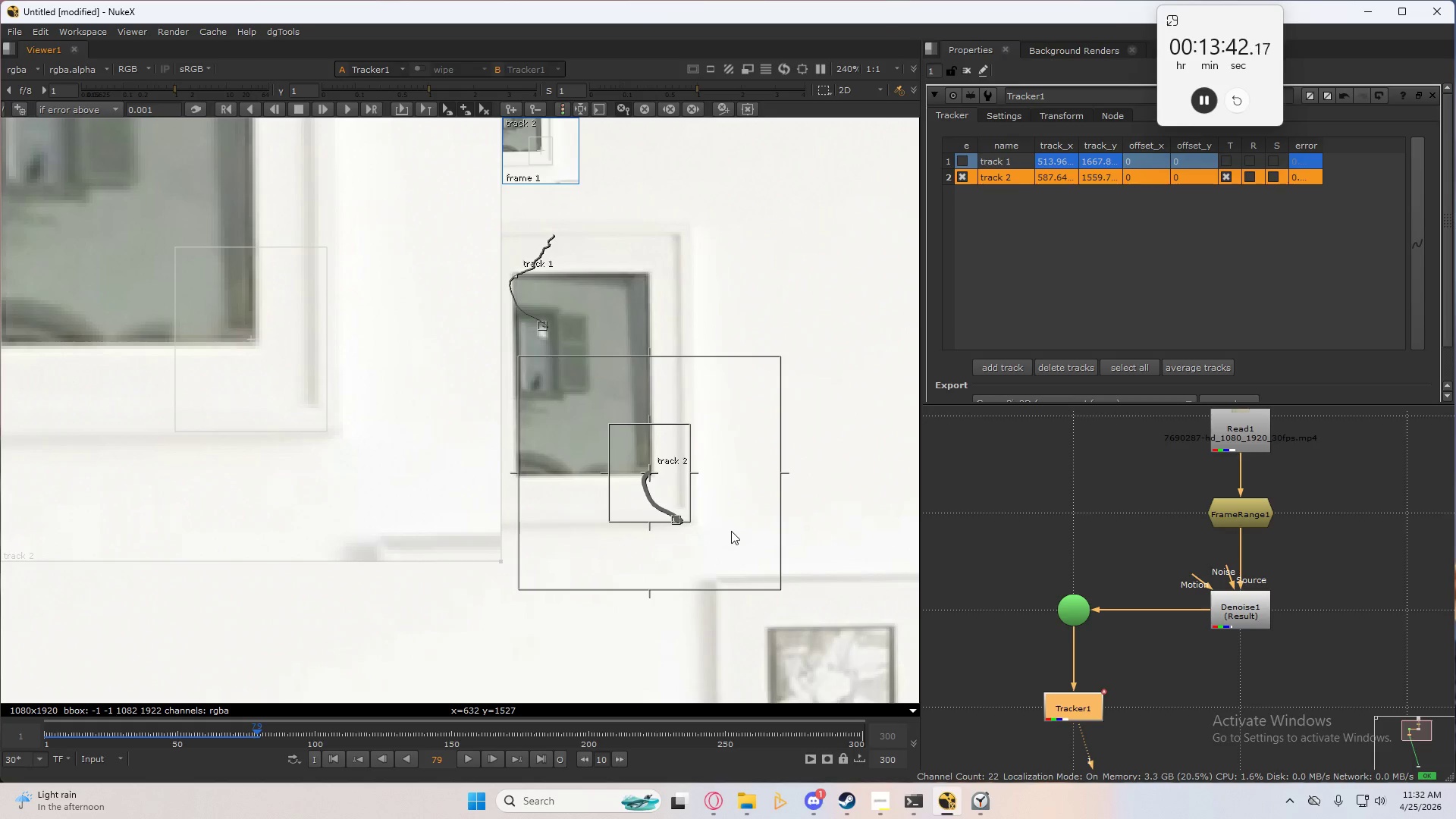 
key(C)
 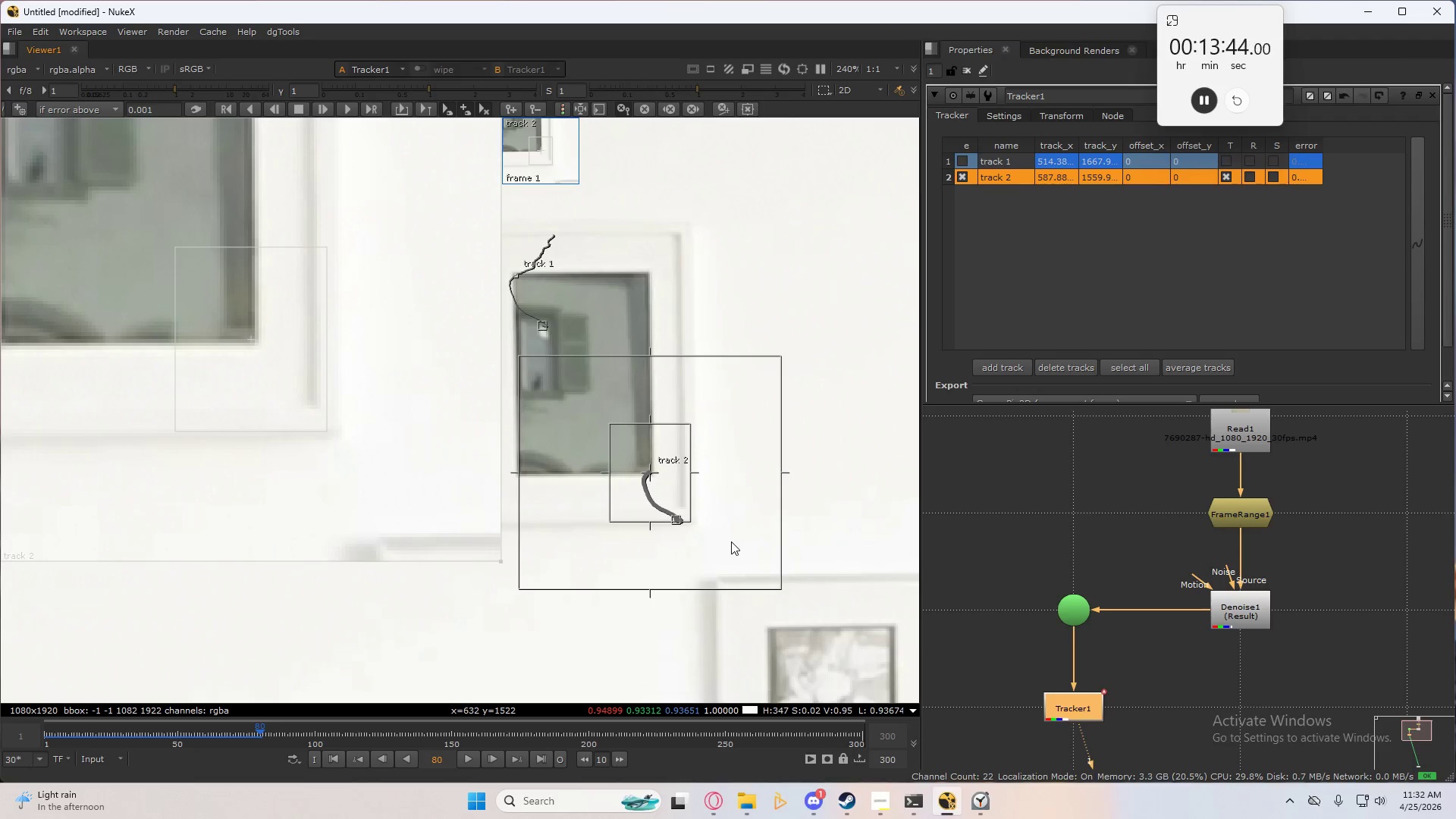 
type(cccccc)
 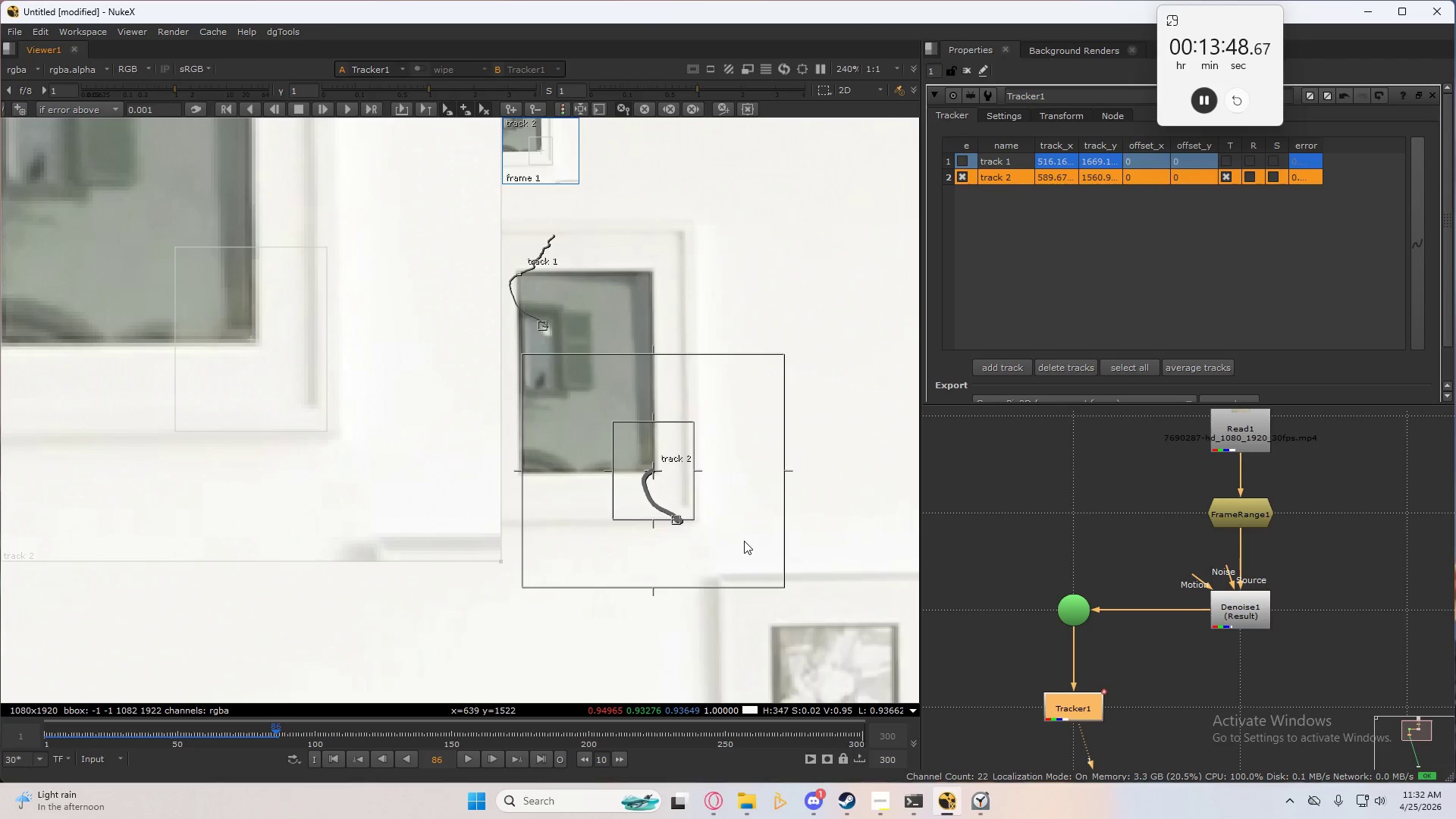 
type(cccccccc)
 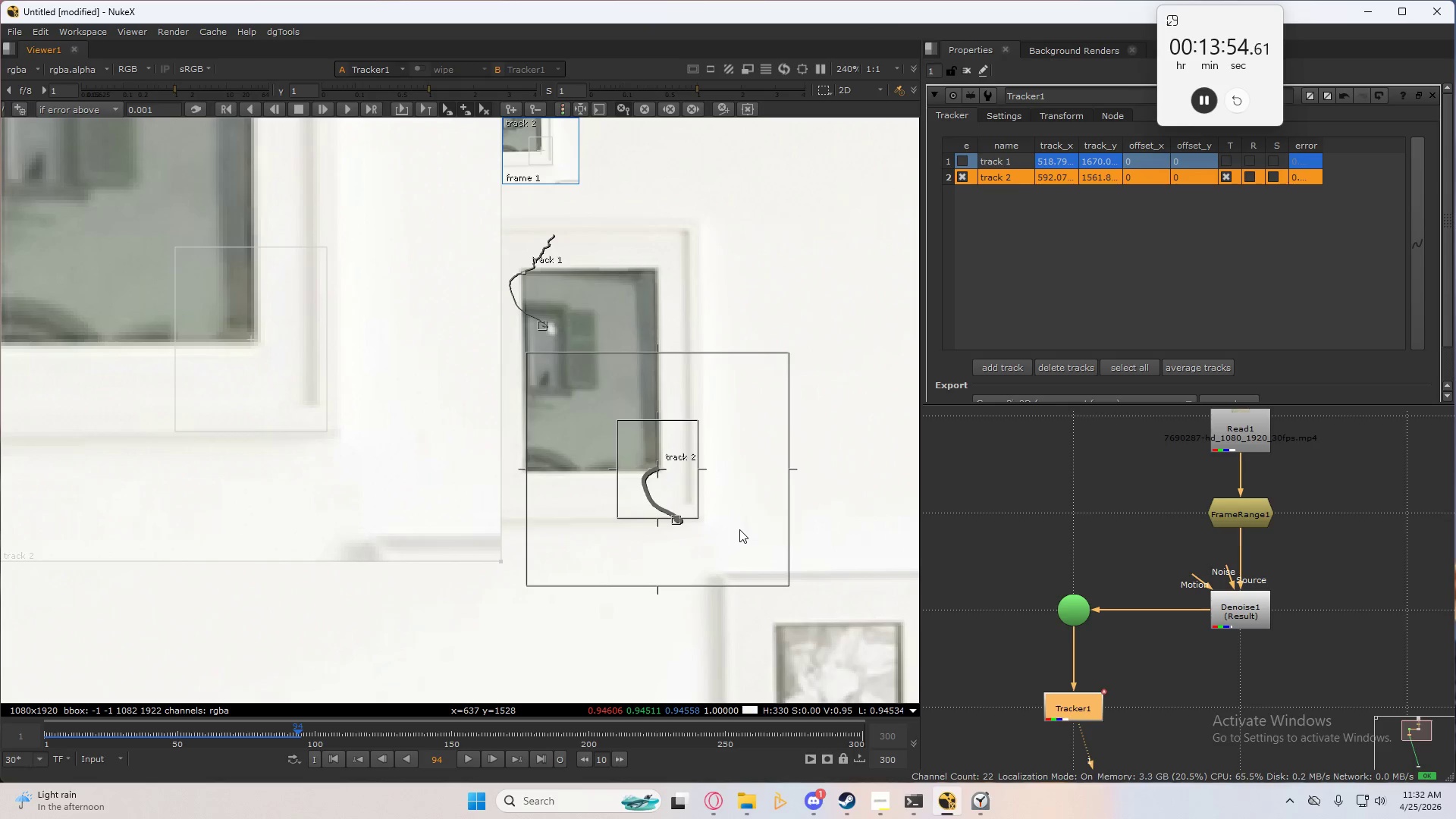 
type(cc)
 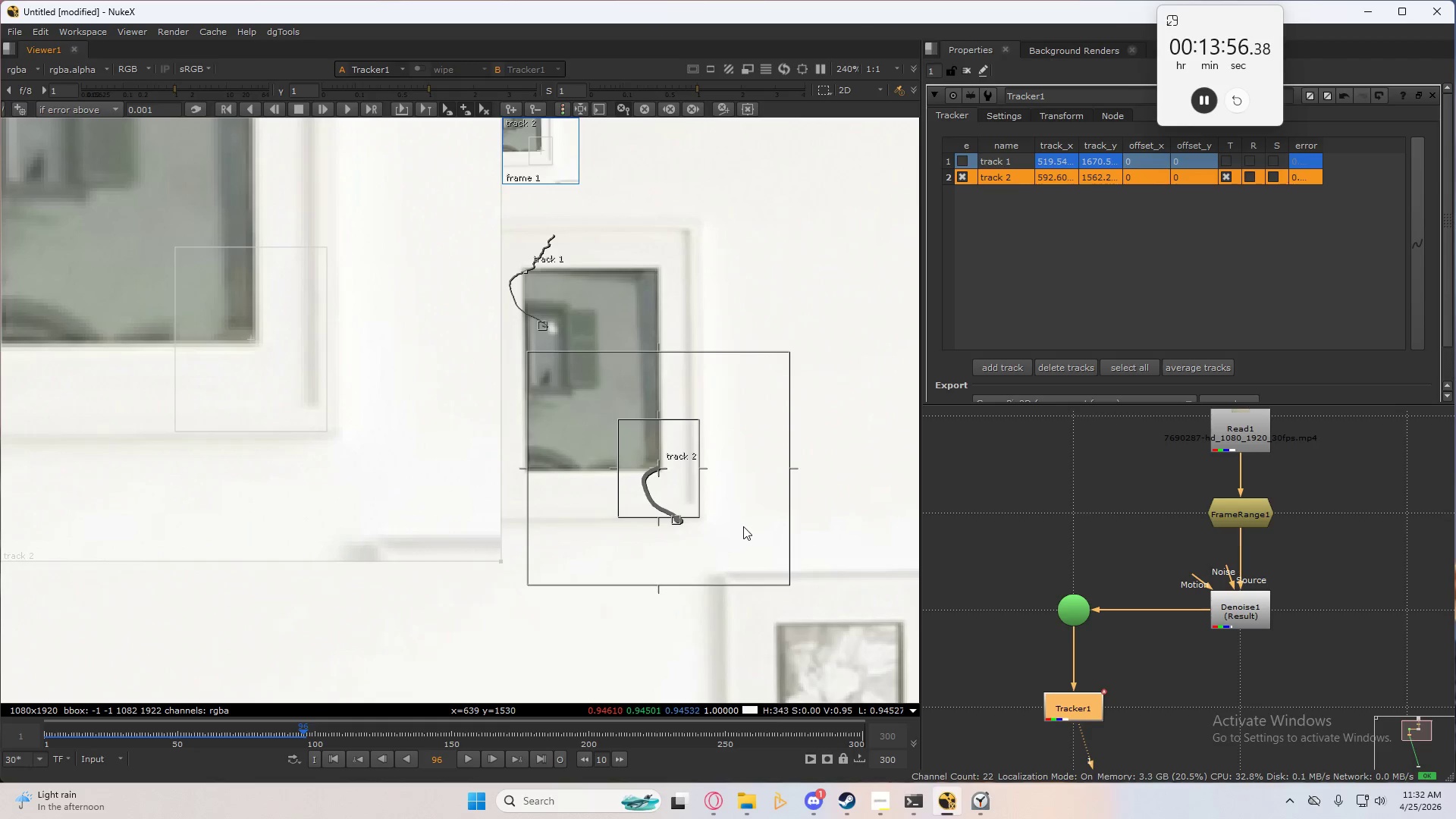 
key(C)
 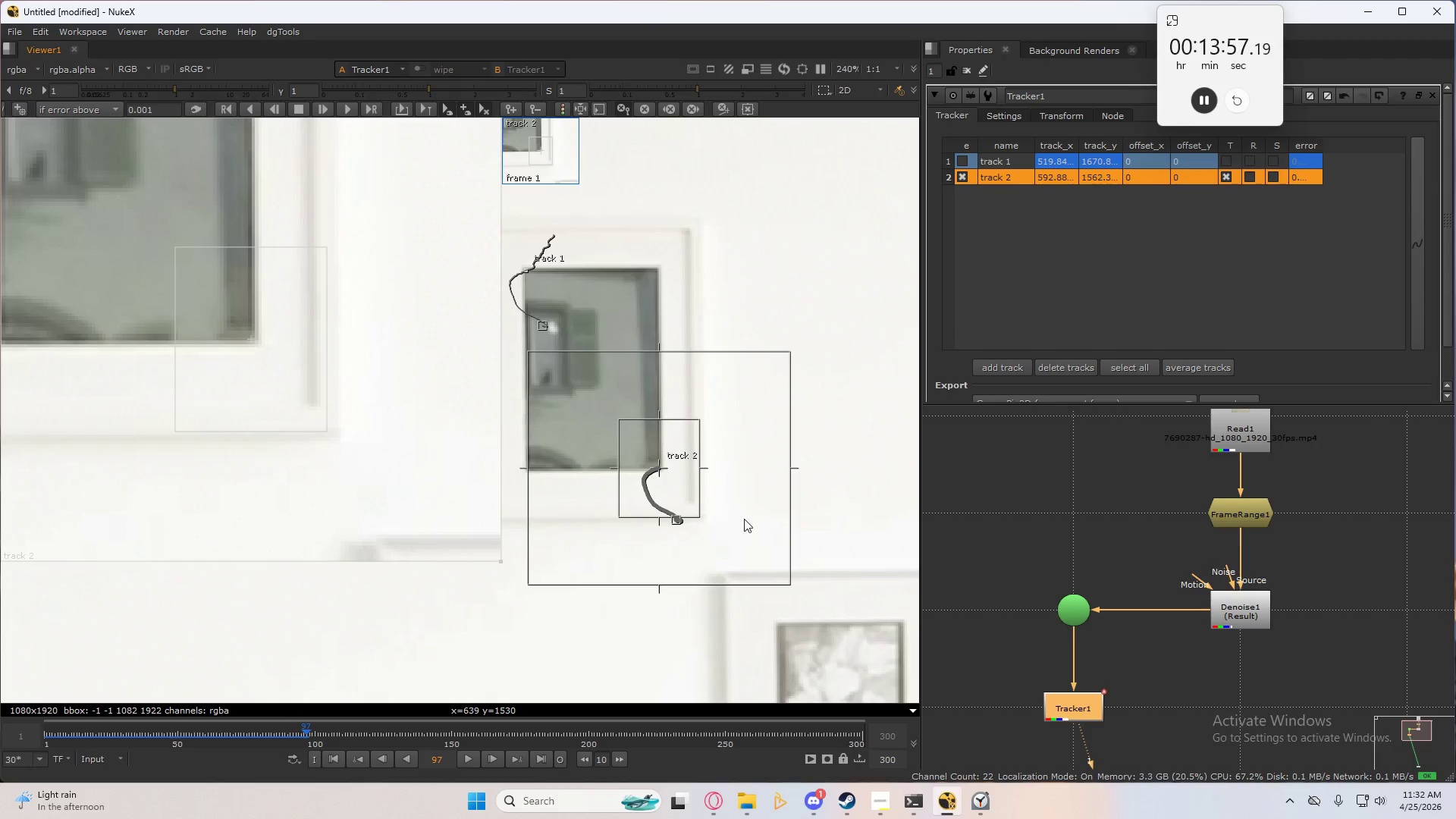 
type(cc)
 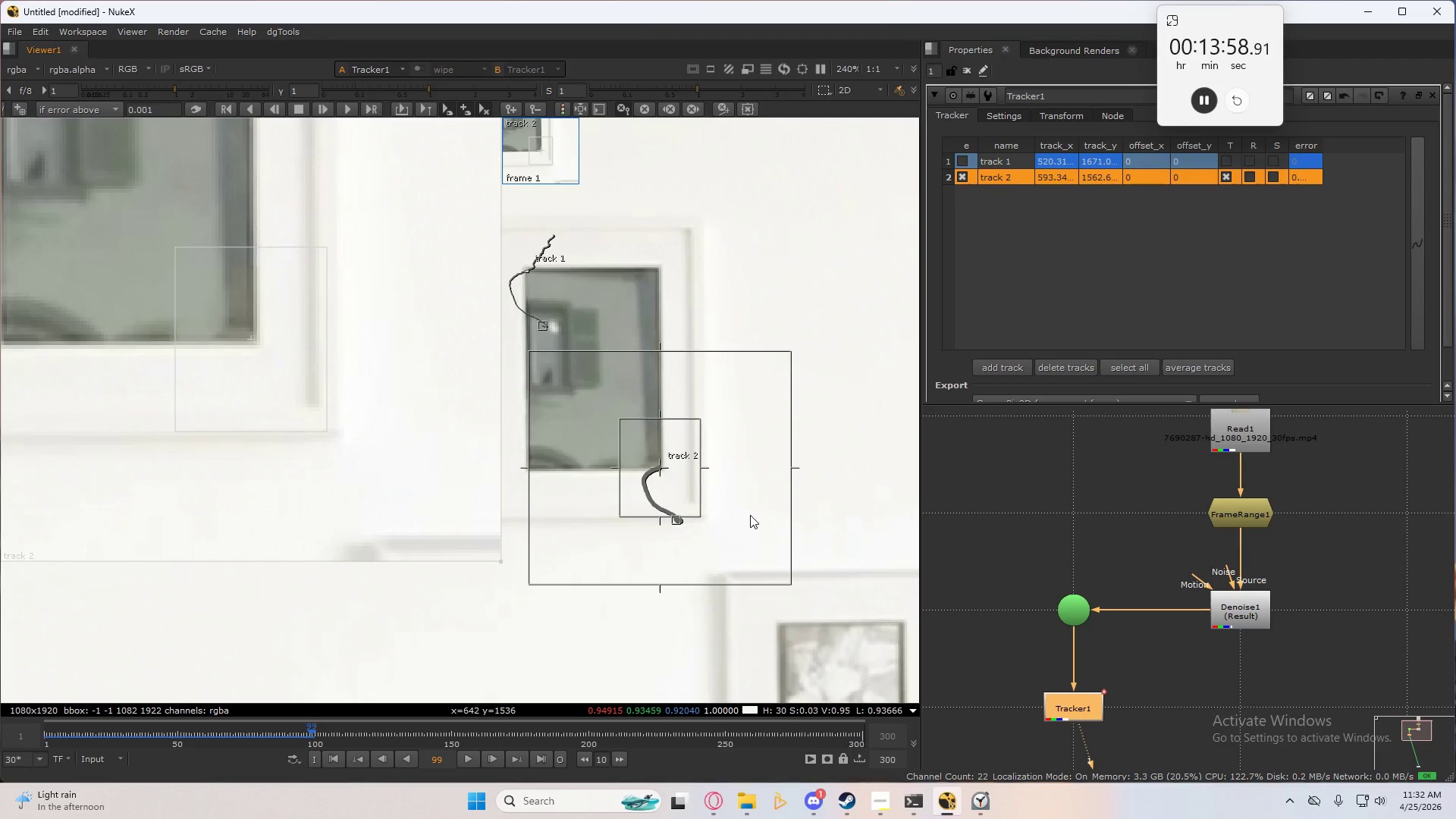 
type(cc)
 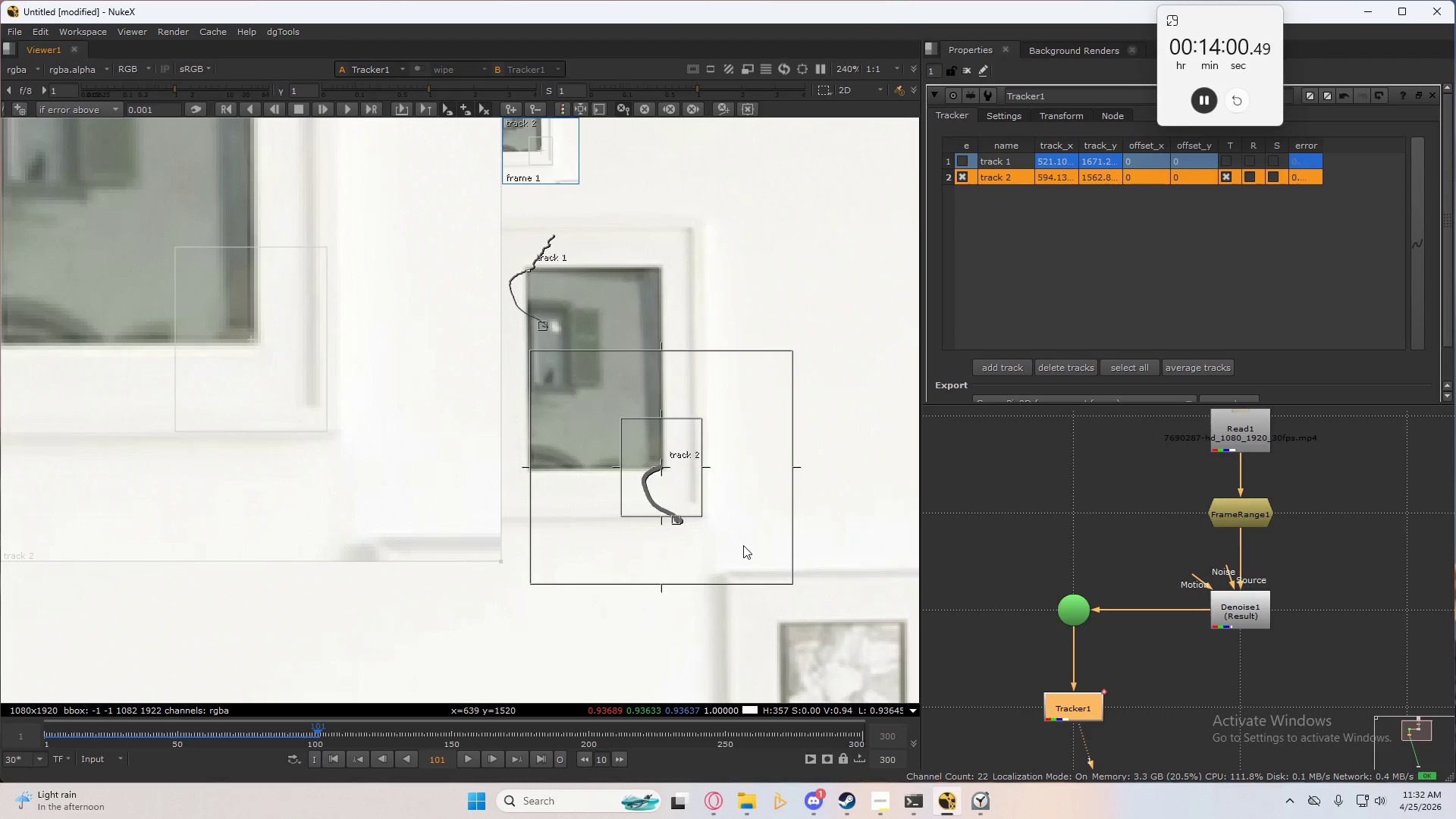 
type(cc)
 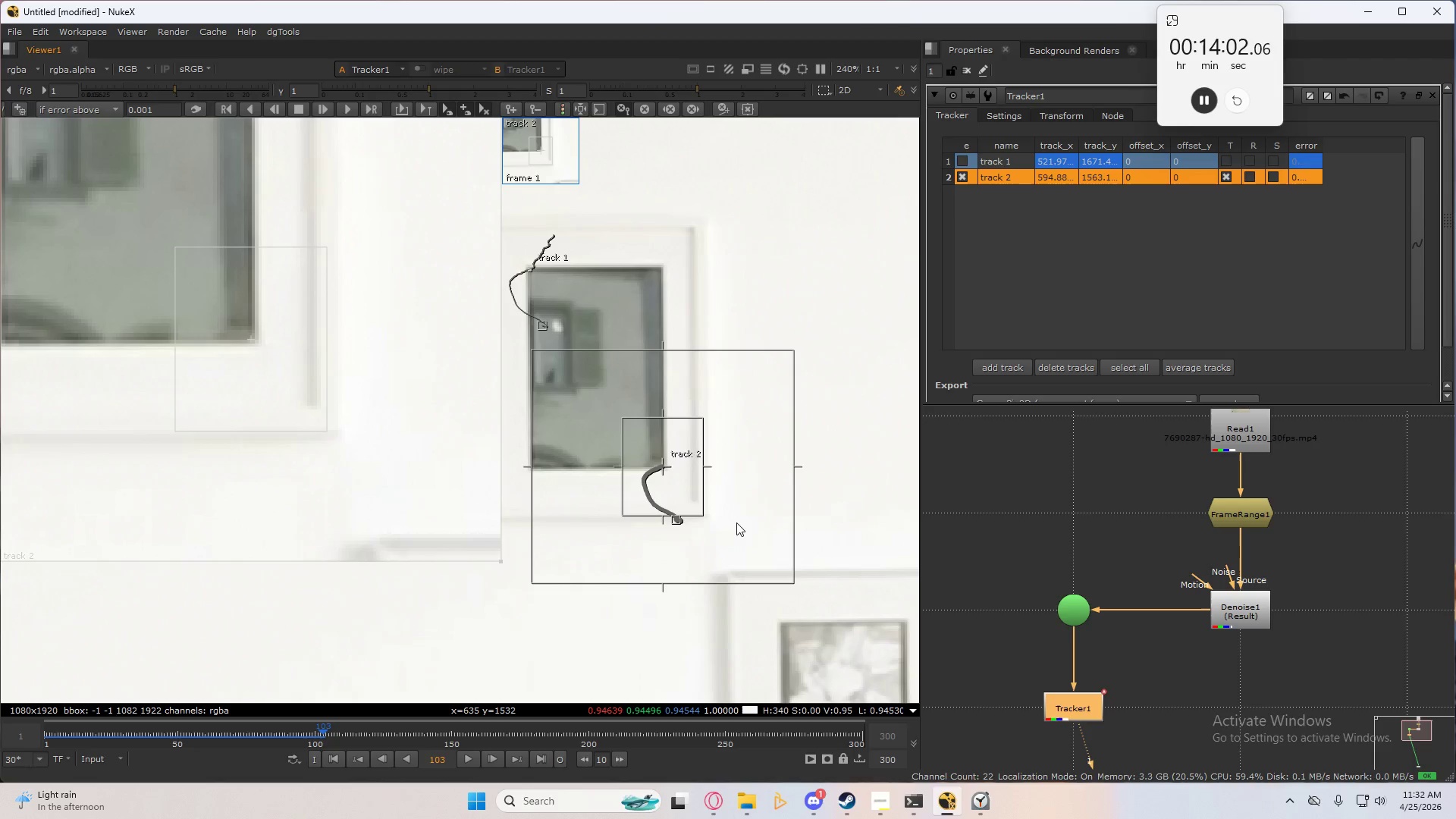 
type(cccccccccccccccccccccccccccccc)
 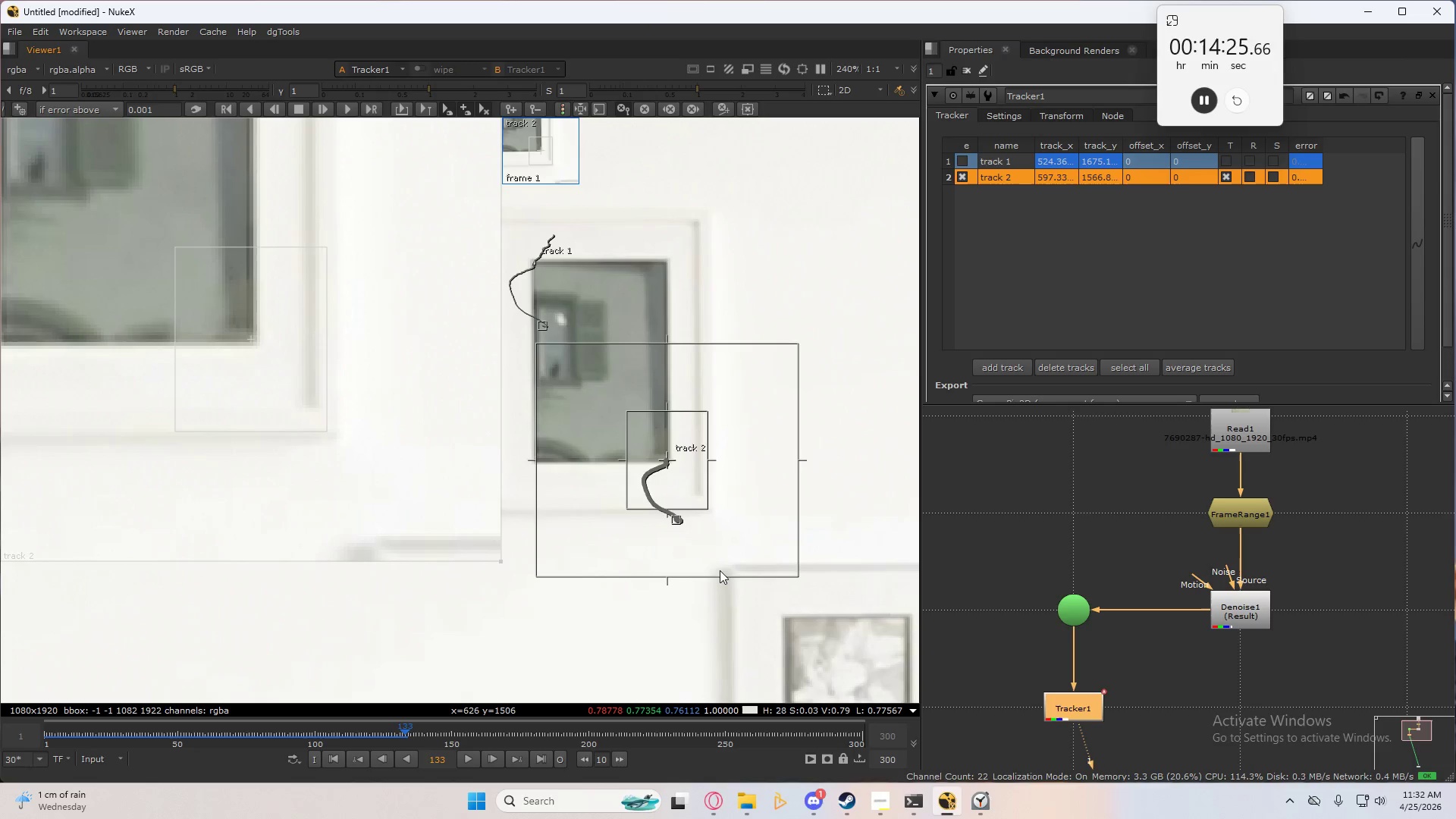 
type(cccccccccc)
 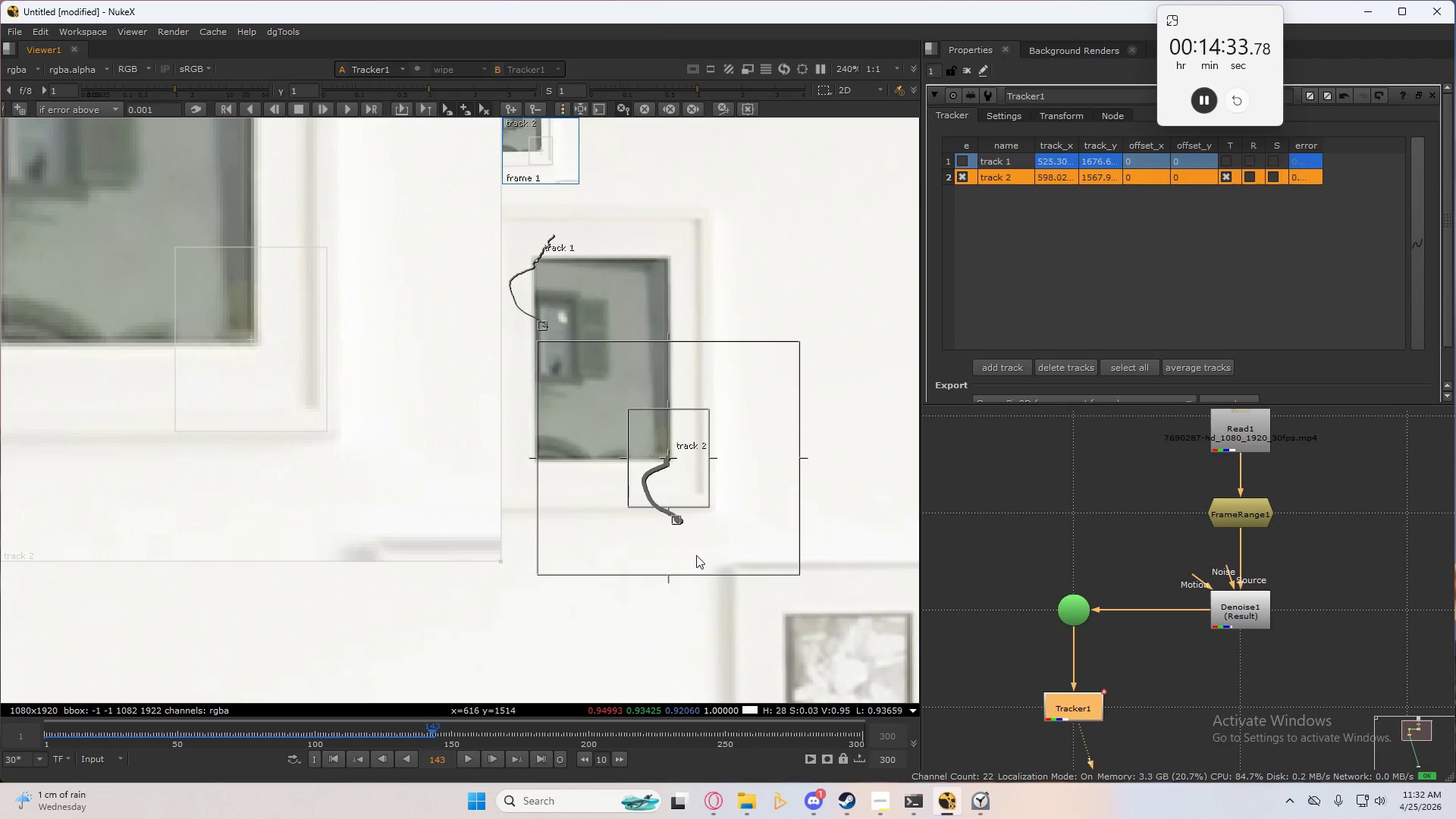 
type(ccccccc)
 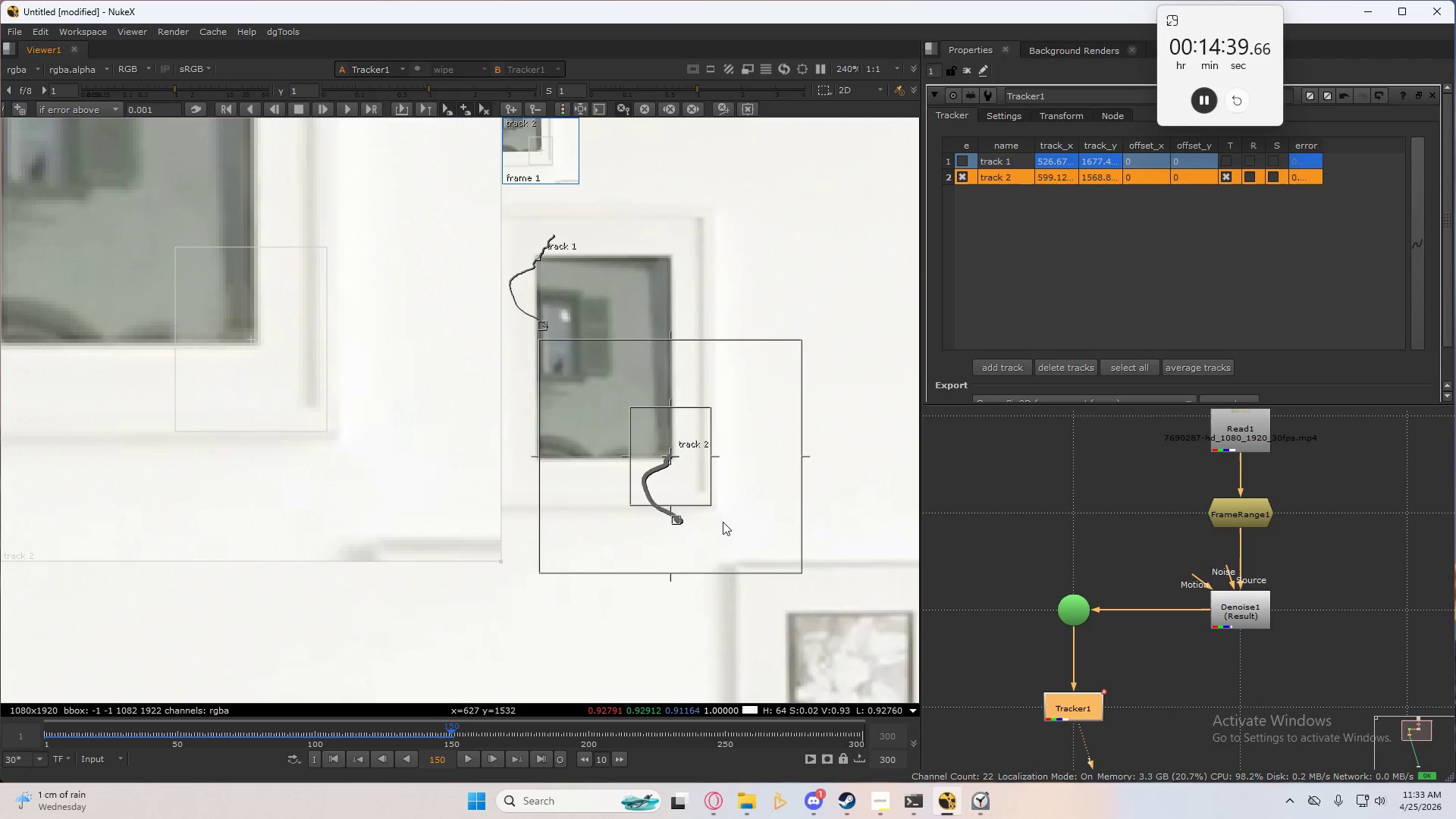 
type(cccc)
 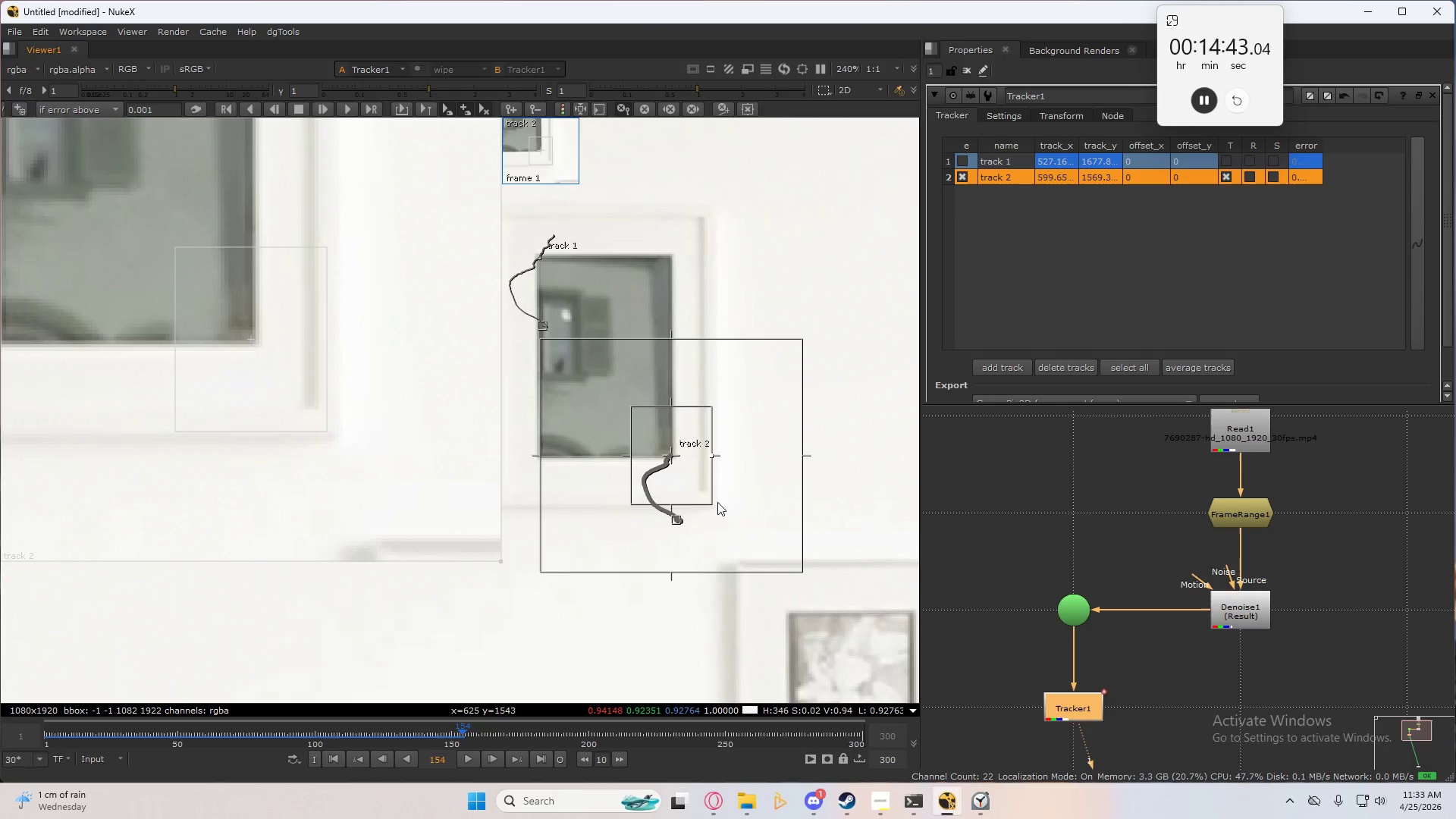 
type(ccccccccccc)
 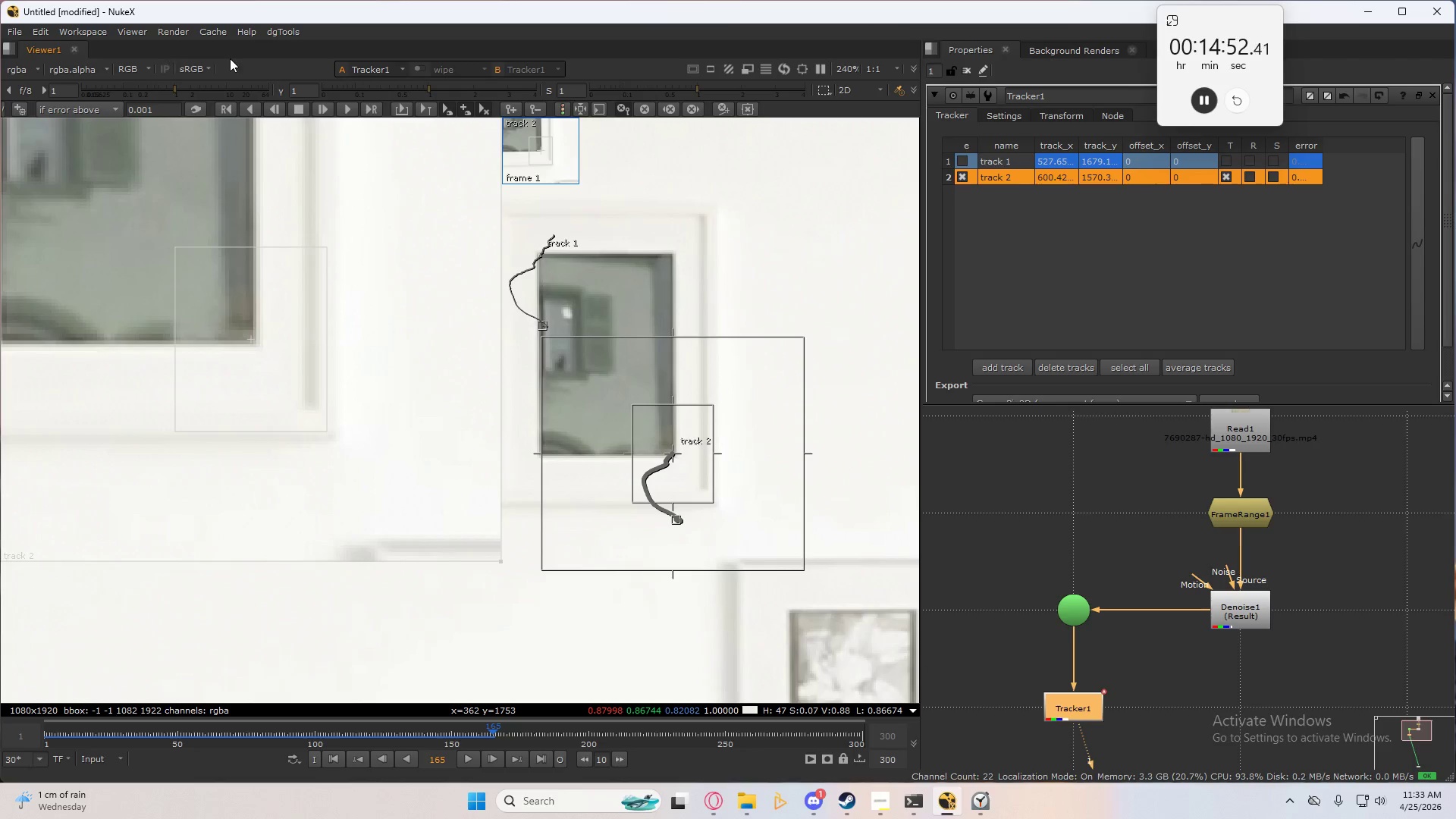 
left_click([208, 64])
 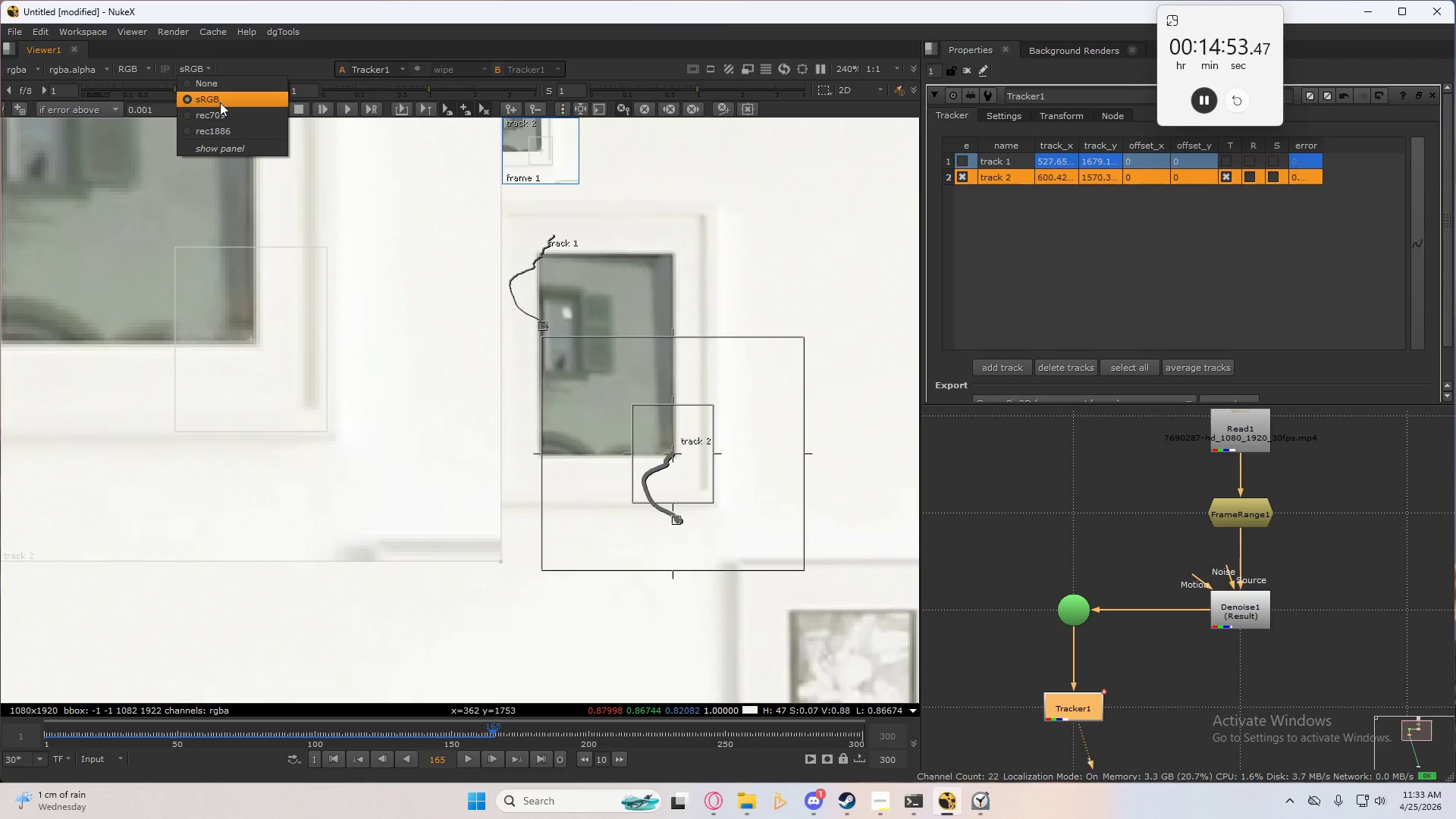 
left_click([222, 115])
 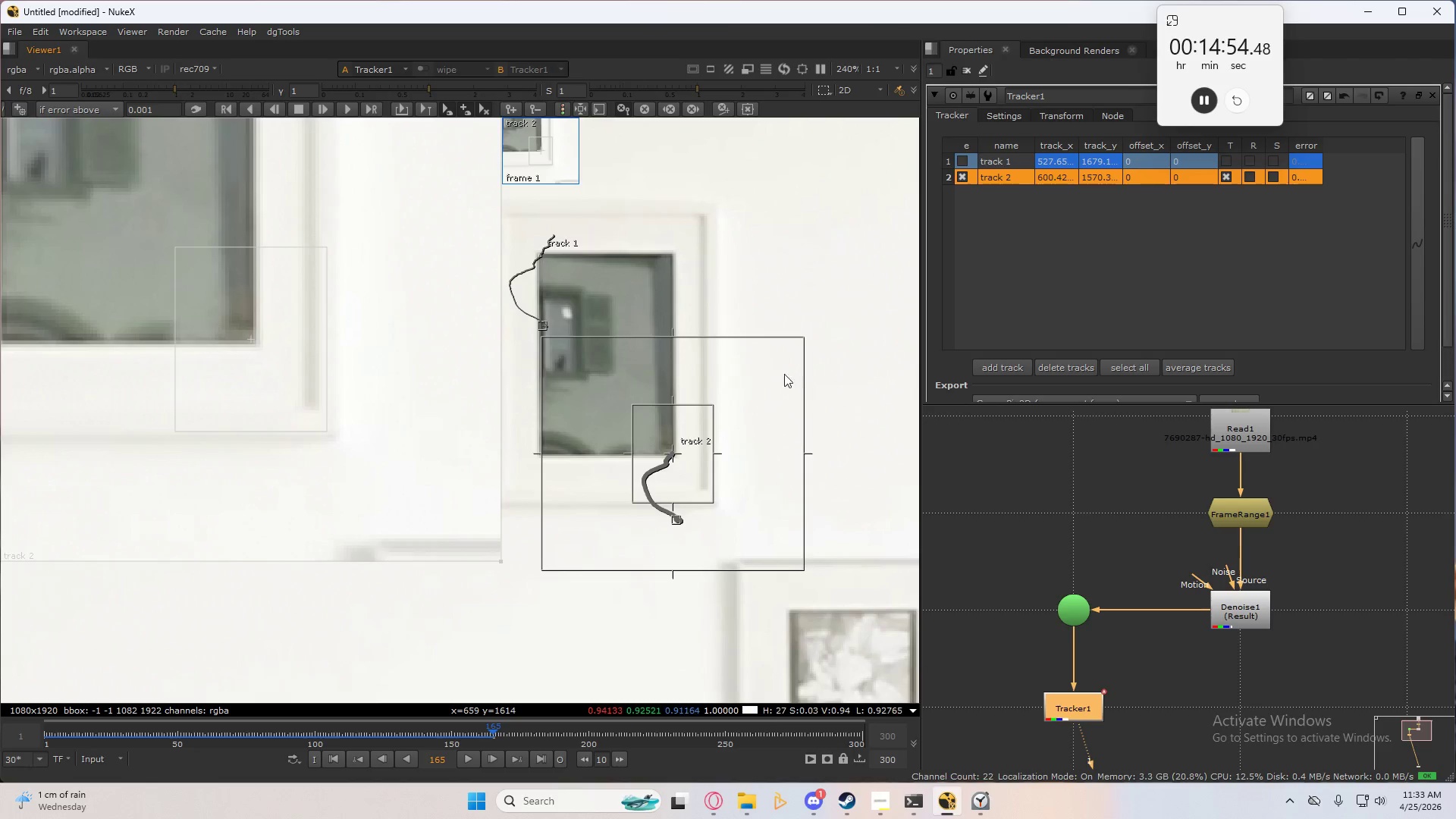 
type(ccccccccccccc)
 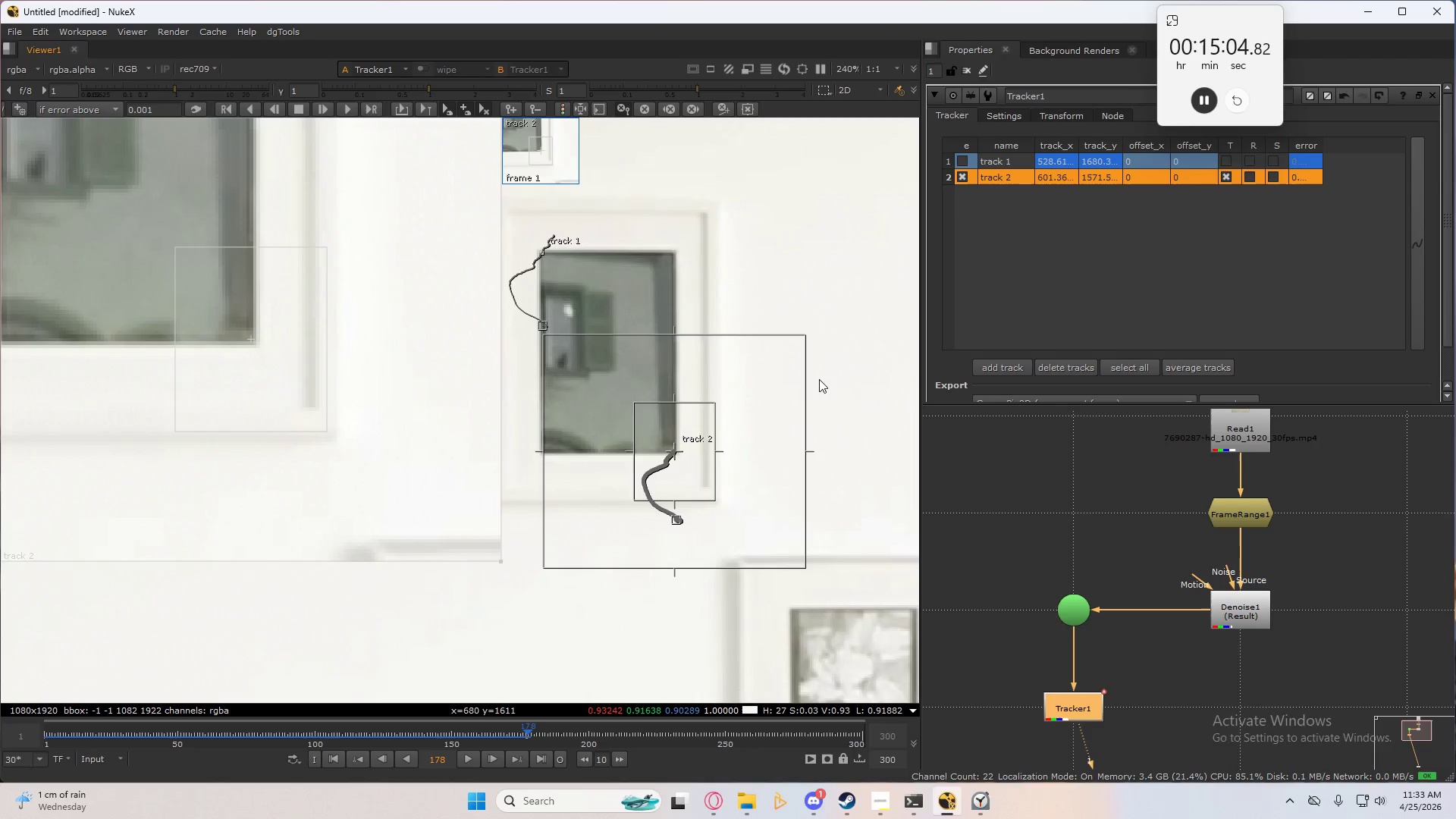 
type(ccccccccccccccc)
 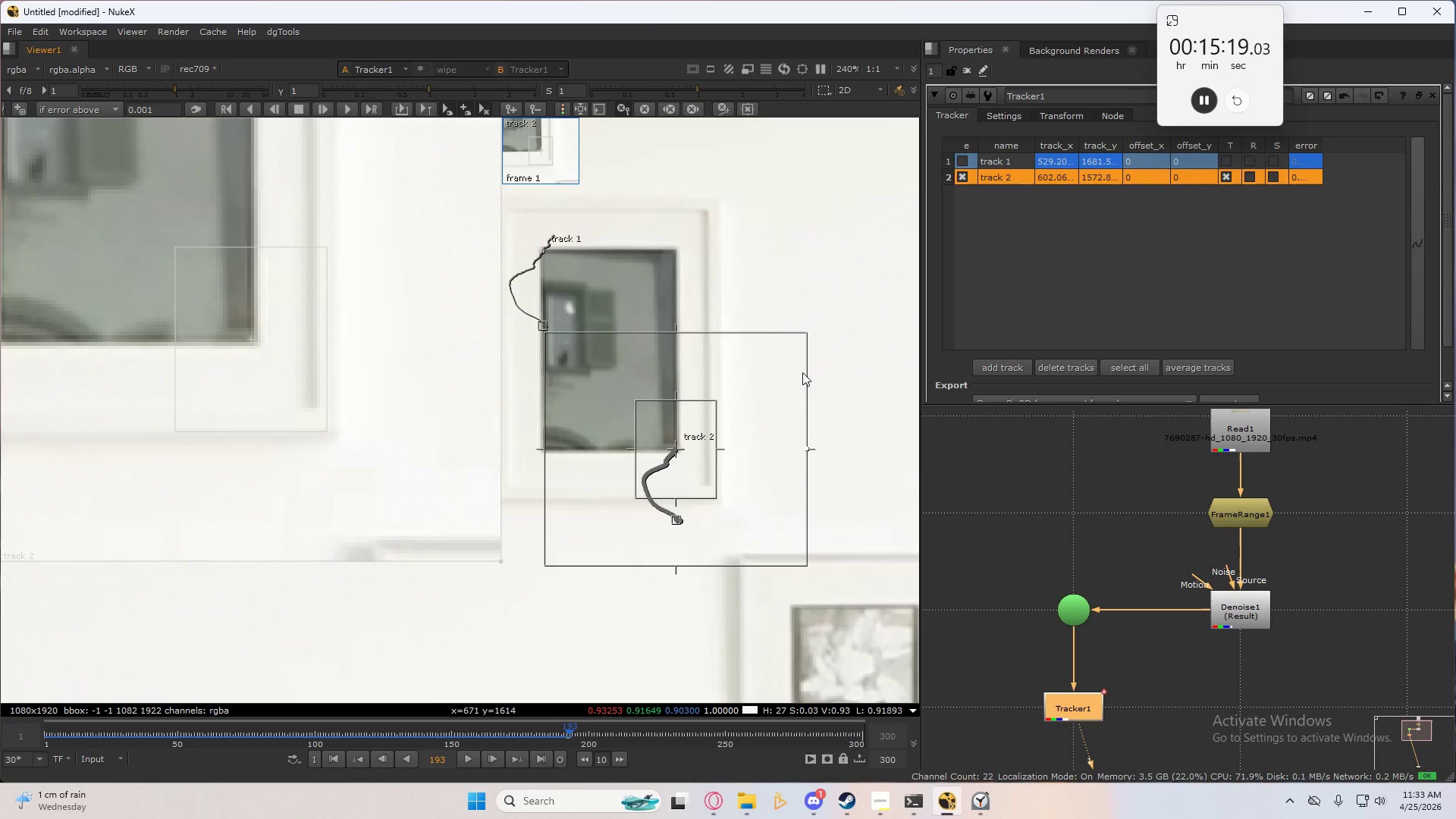 
type(cc)
 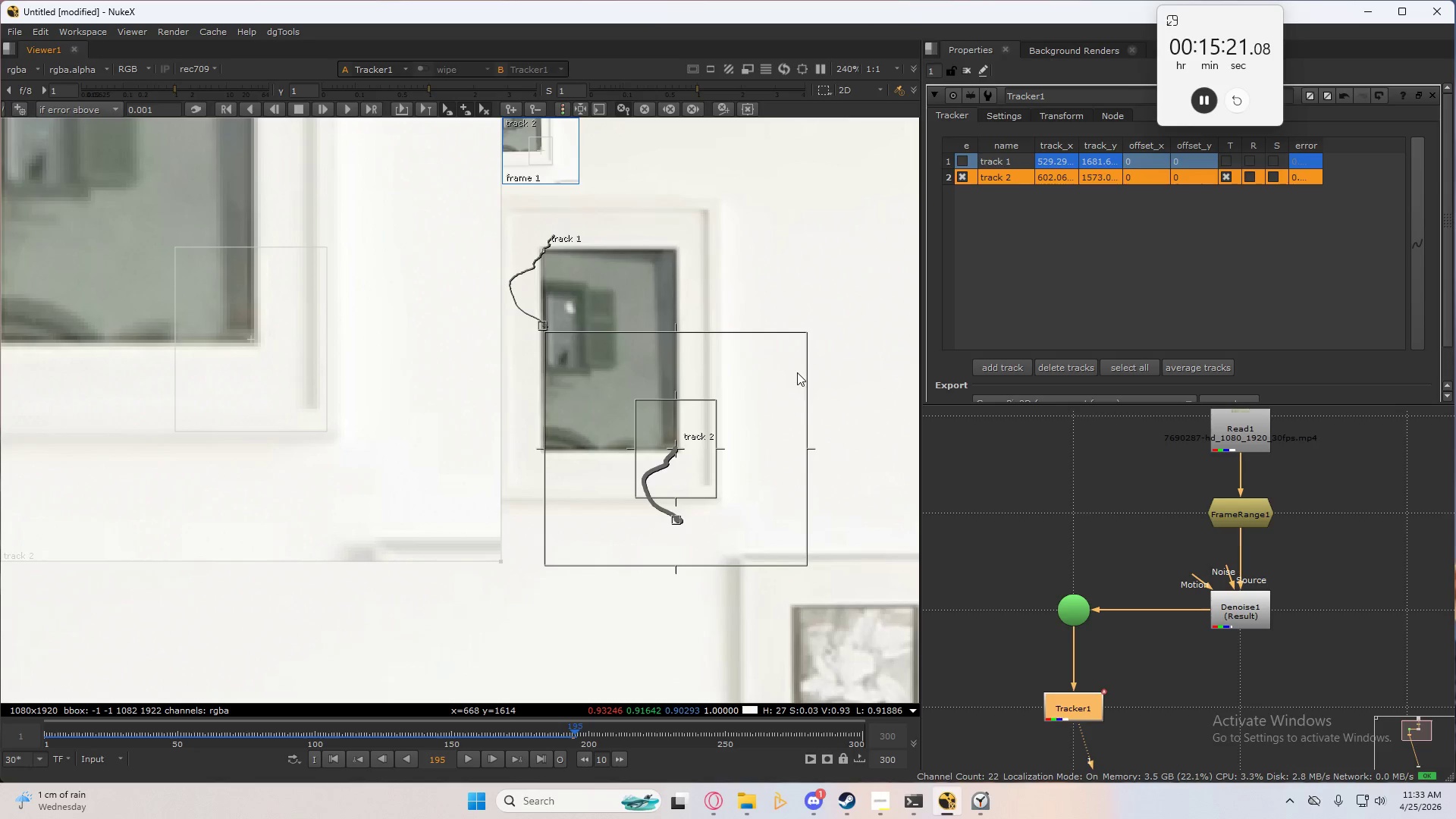 
type(ccccc)
 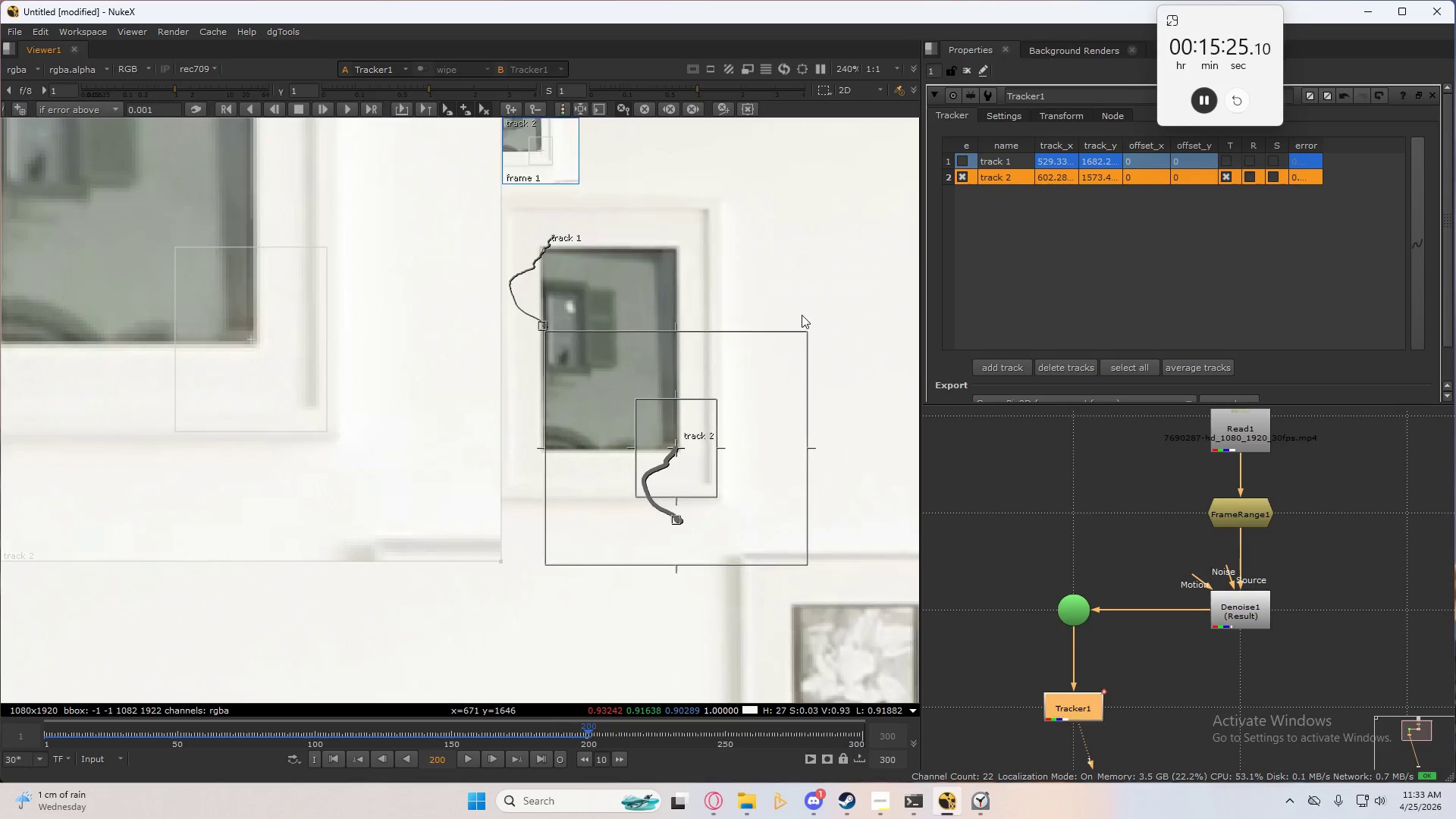 
type(cccccc)
 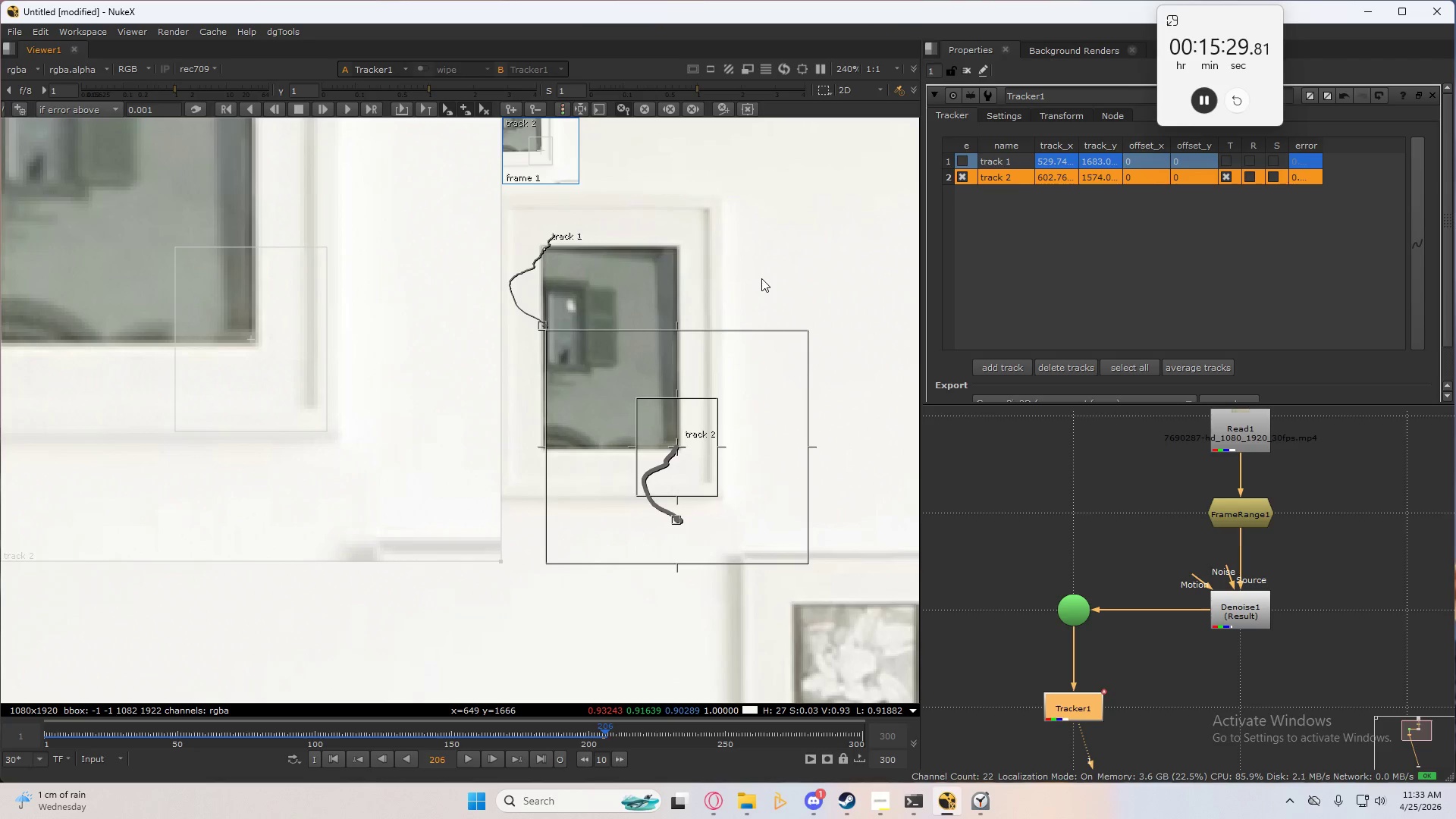 
type(cccccccccc)
 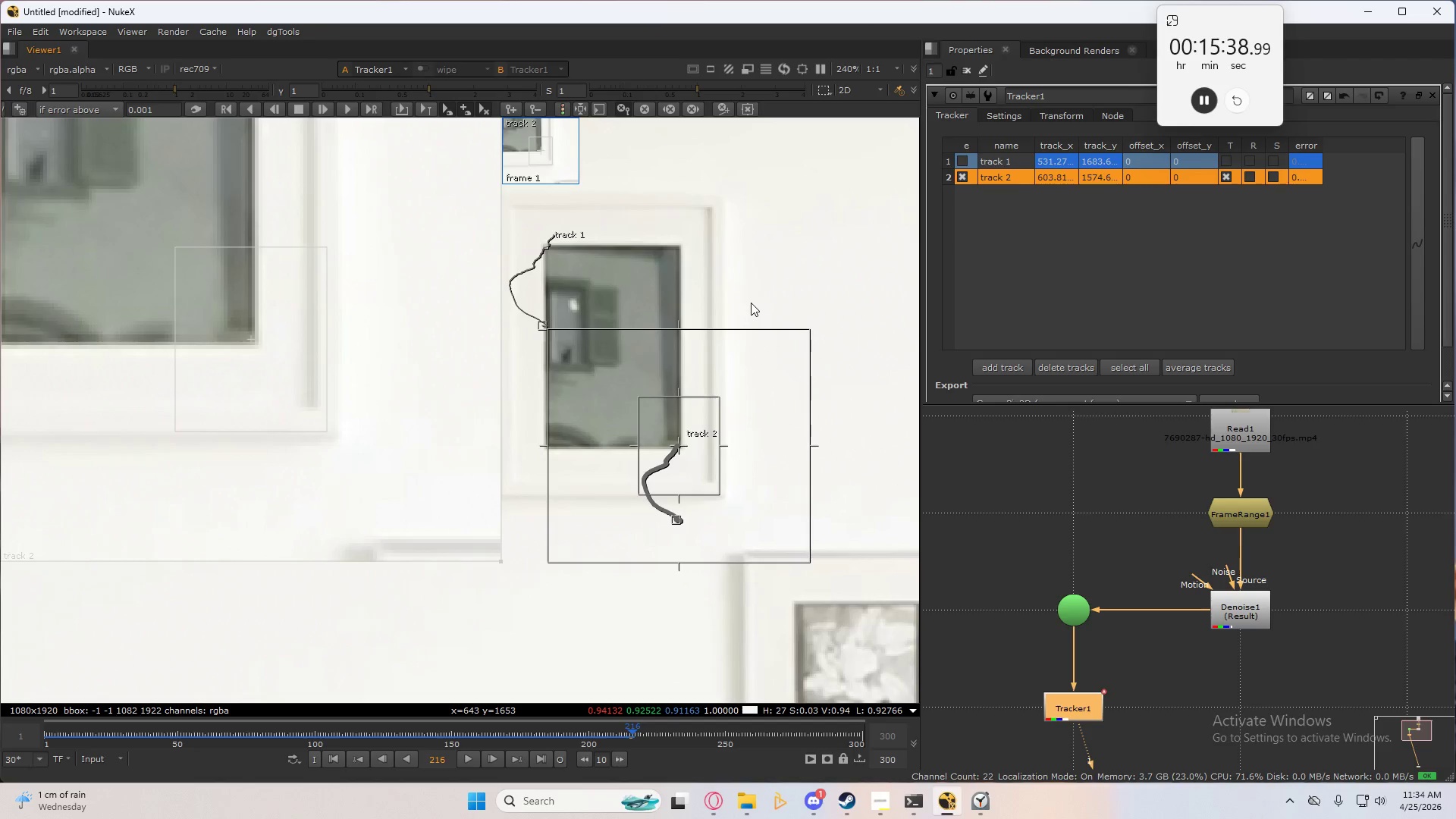 
type(cccccc)
 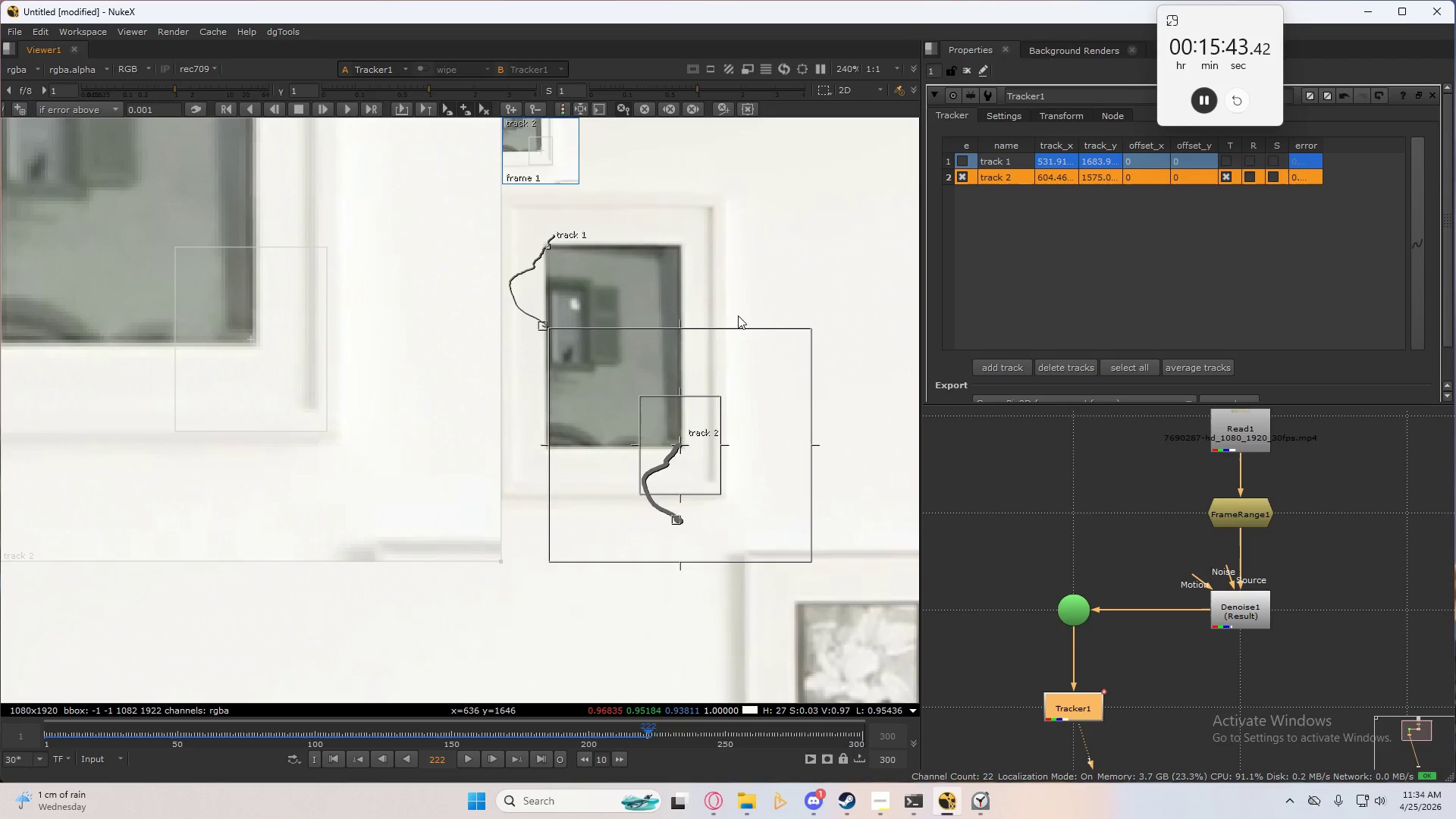 
type(ccccccccccc)
 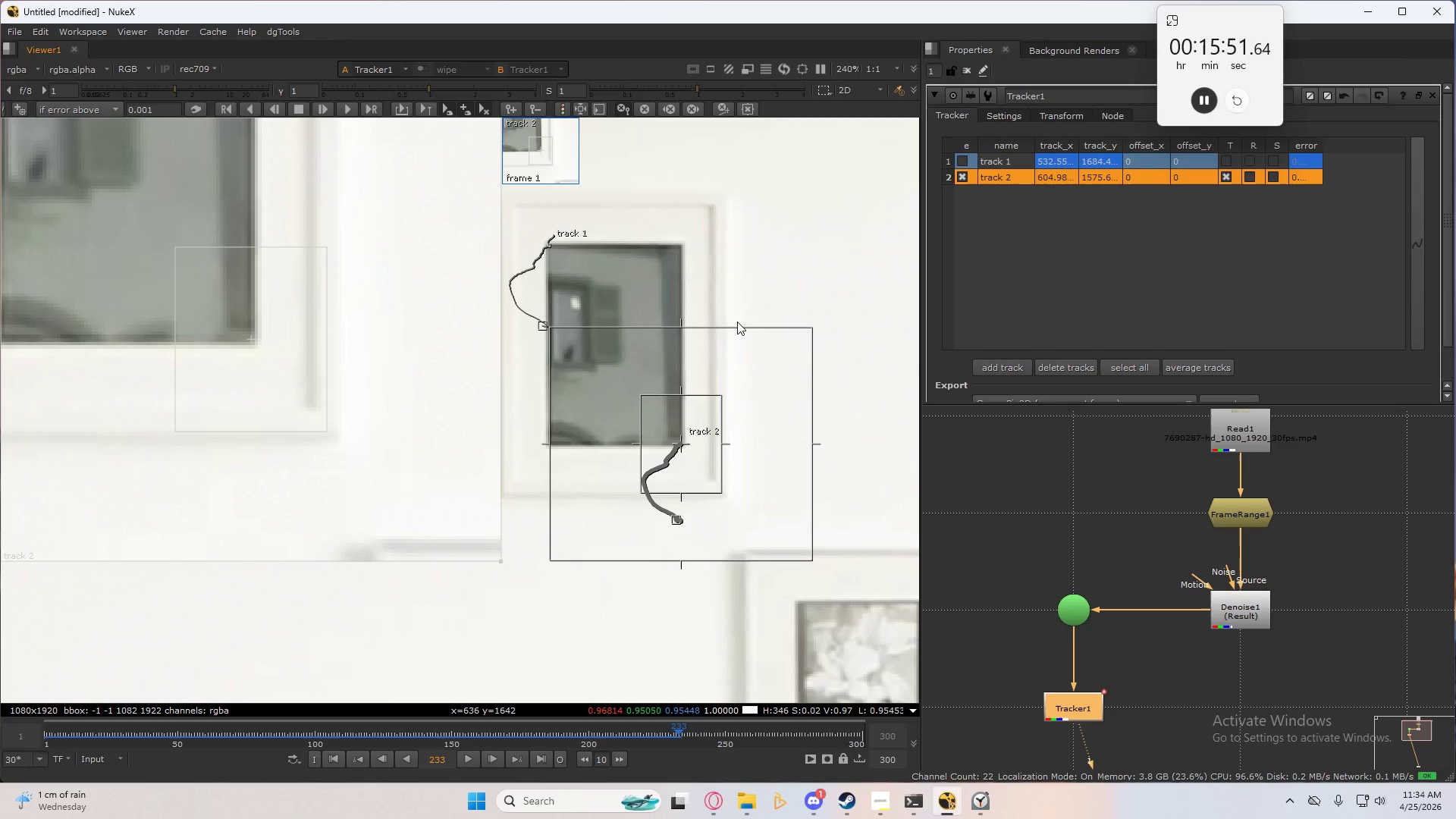 
type(ccccccccc)
 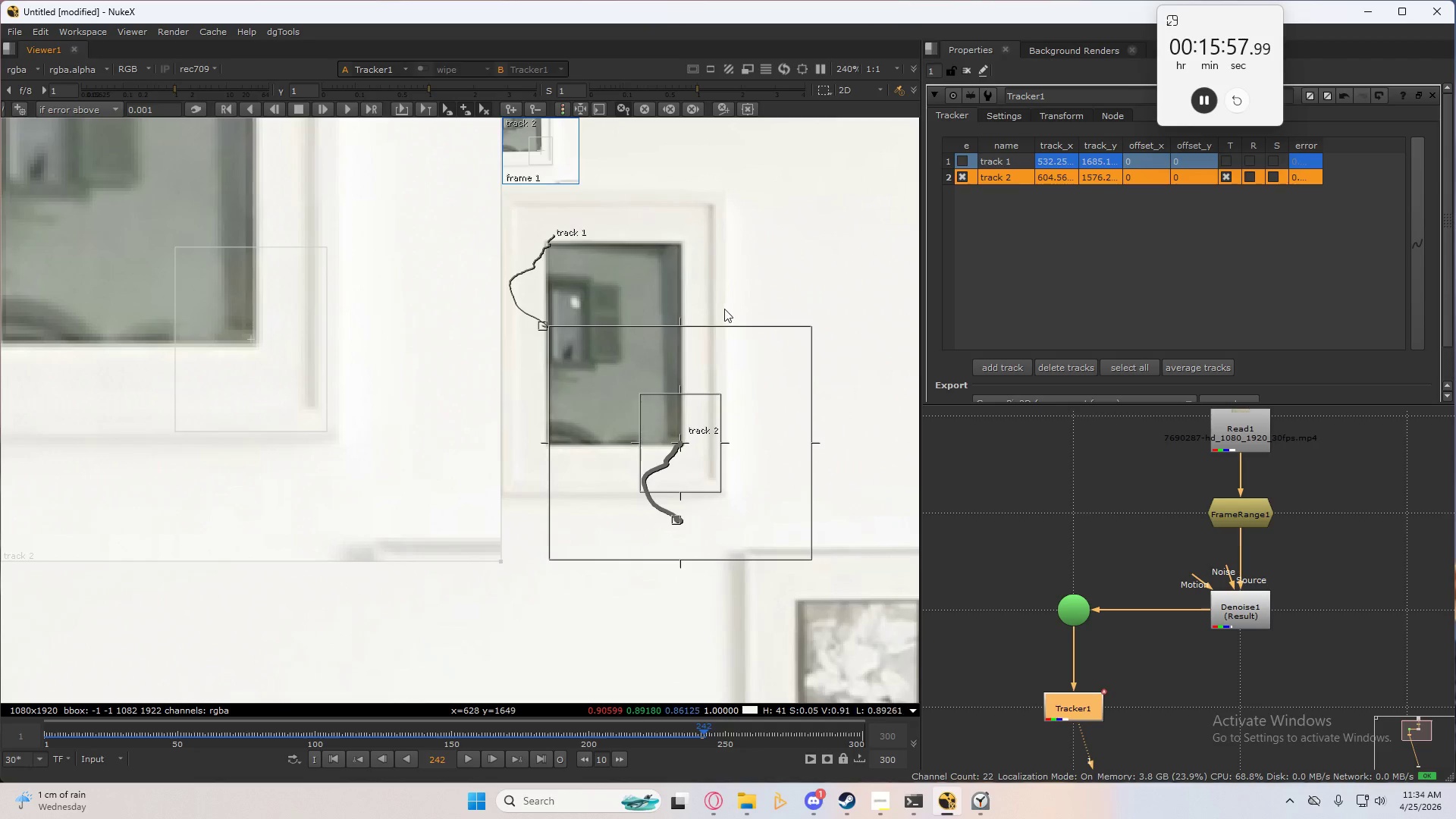 
type(ccccc)
 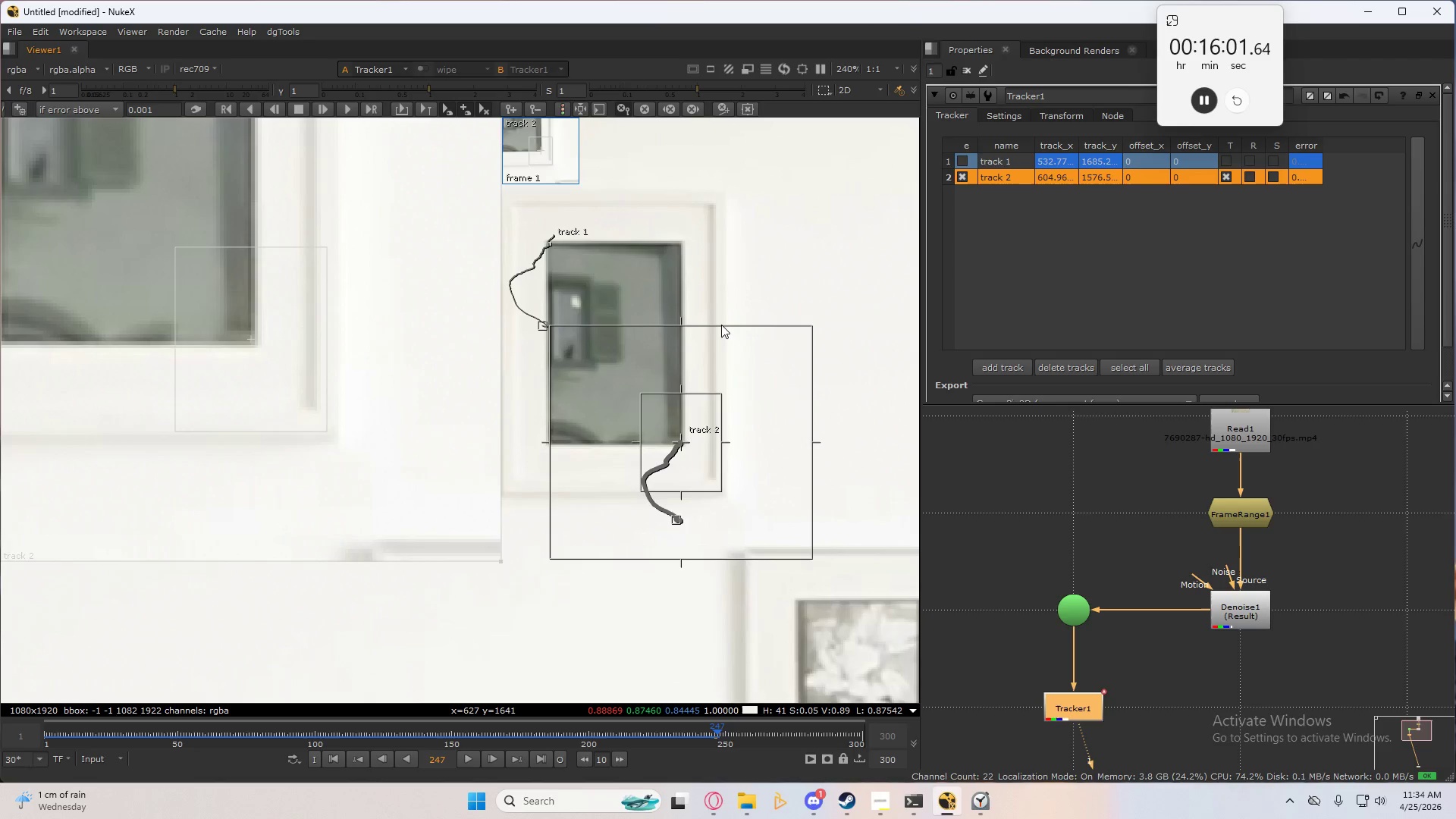 
type(ccc)
 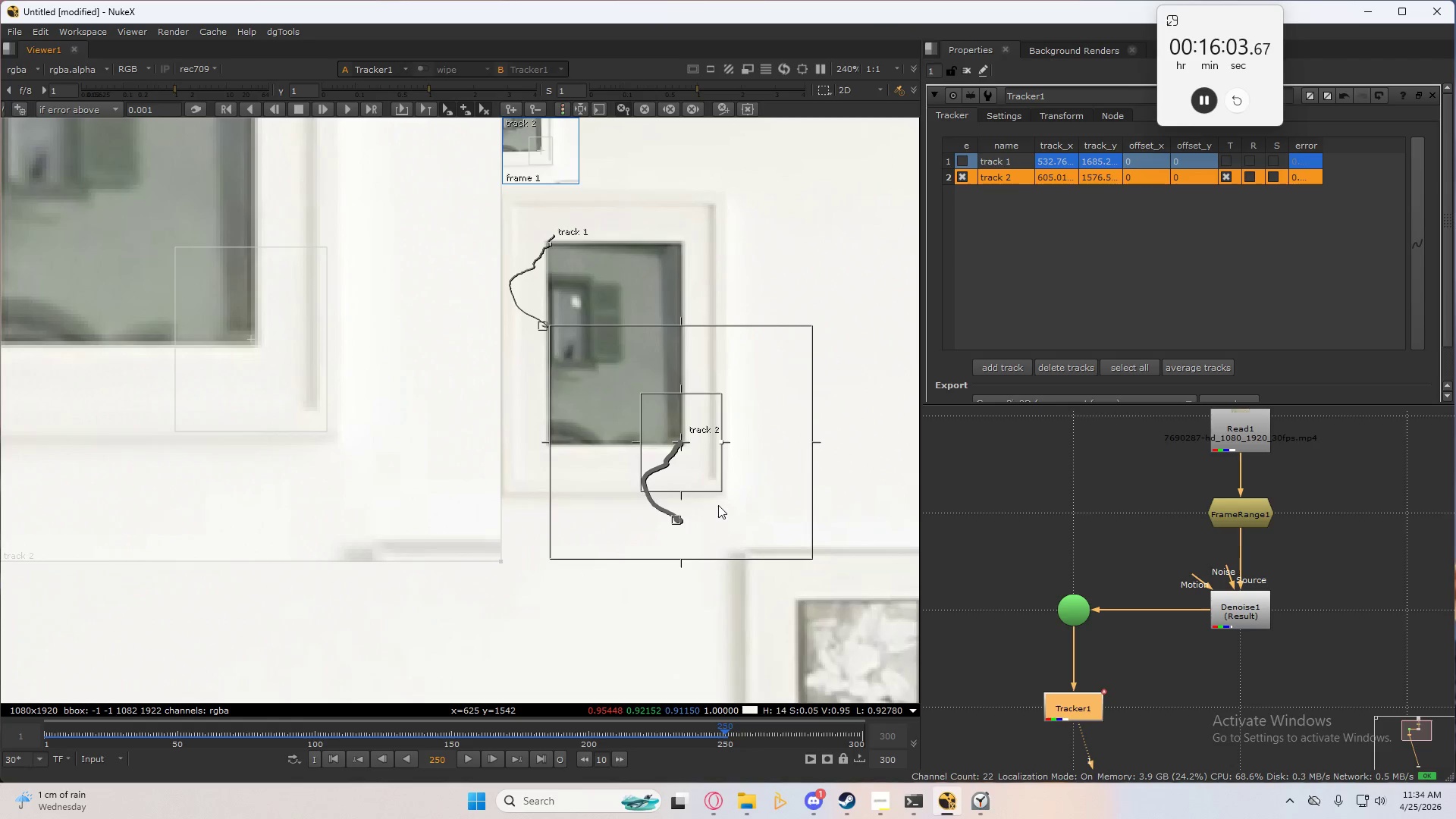 
scroll: coordinate [692, 428], scroll_direction: up, amount: 20.0
 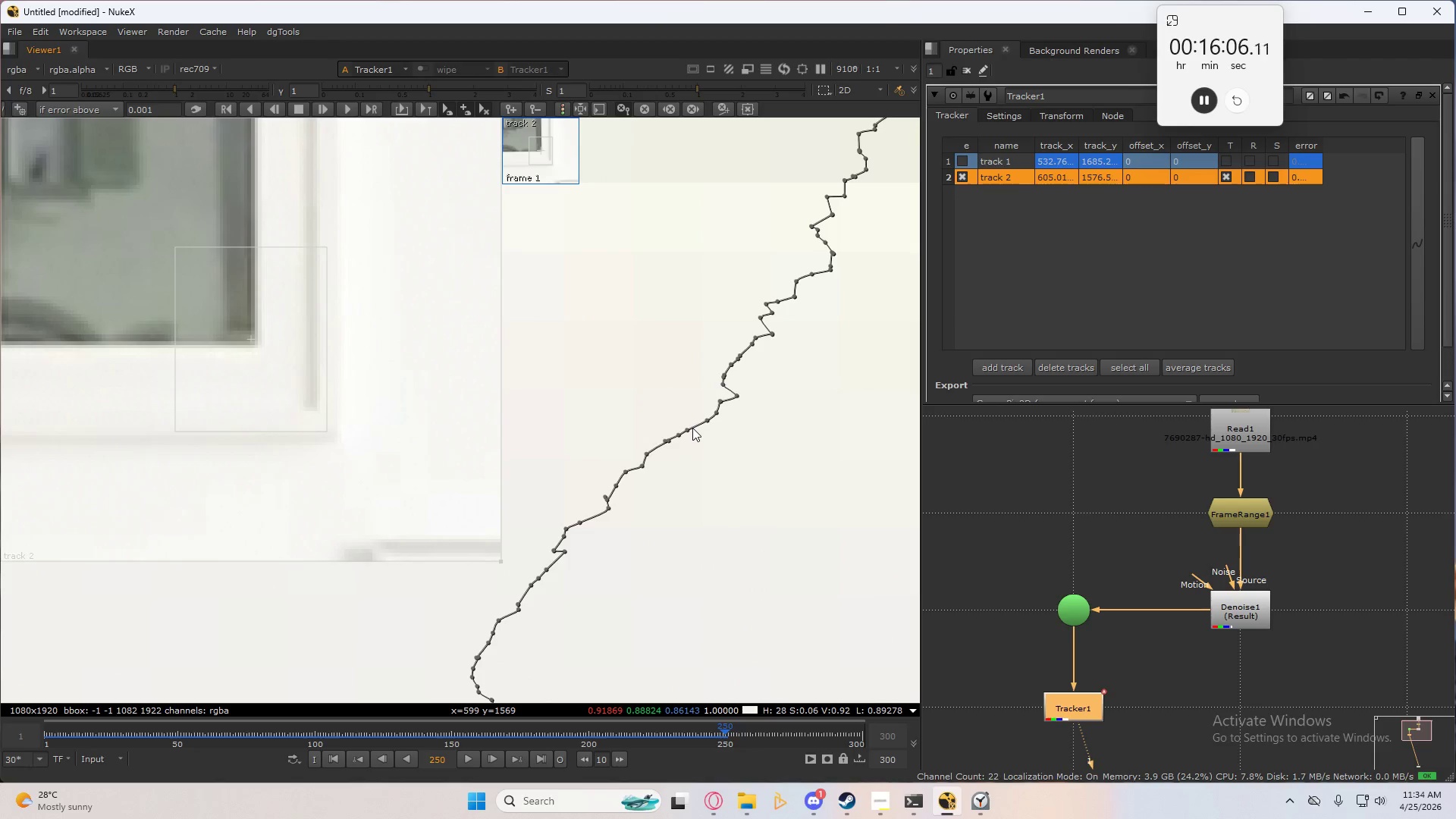 
scroll: coordinate [692, 428], scroll_direction: down, amount: 15.0
 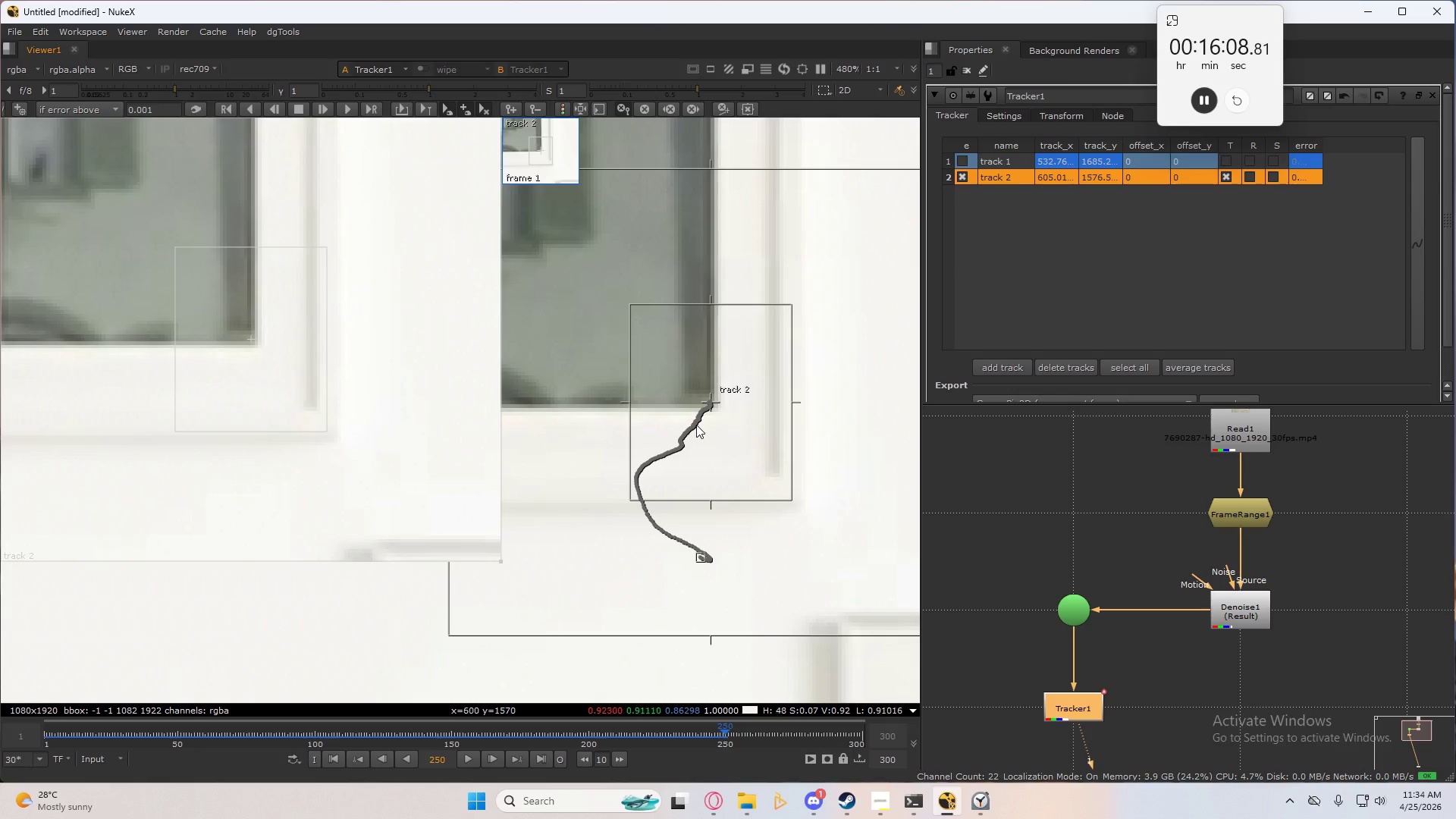 
type(cccccc)
 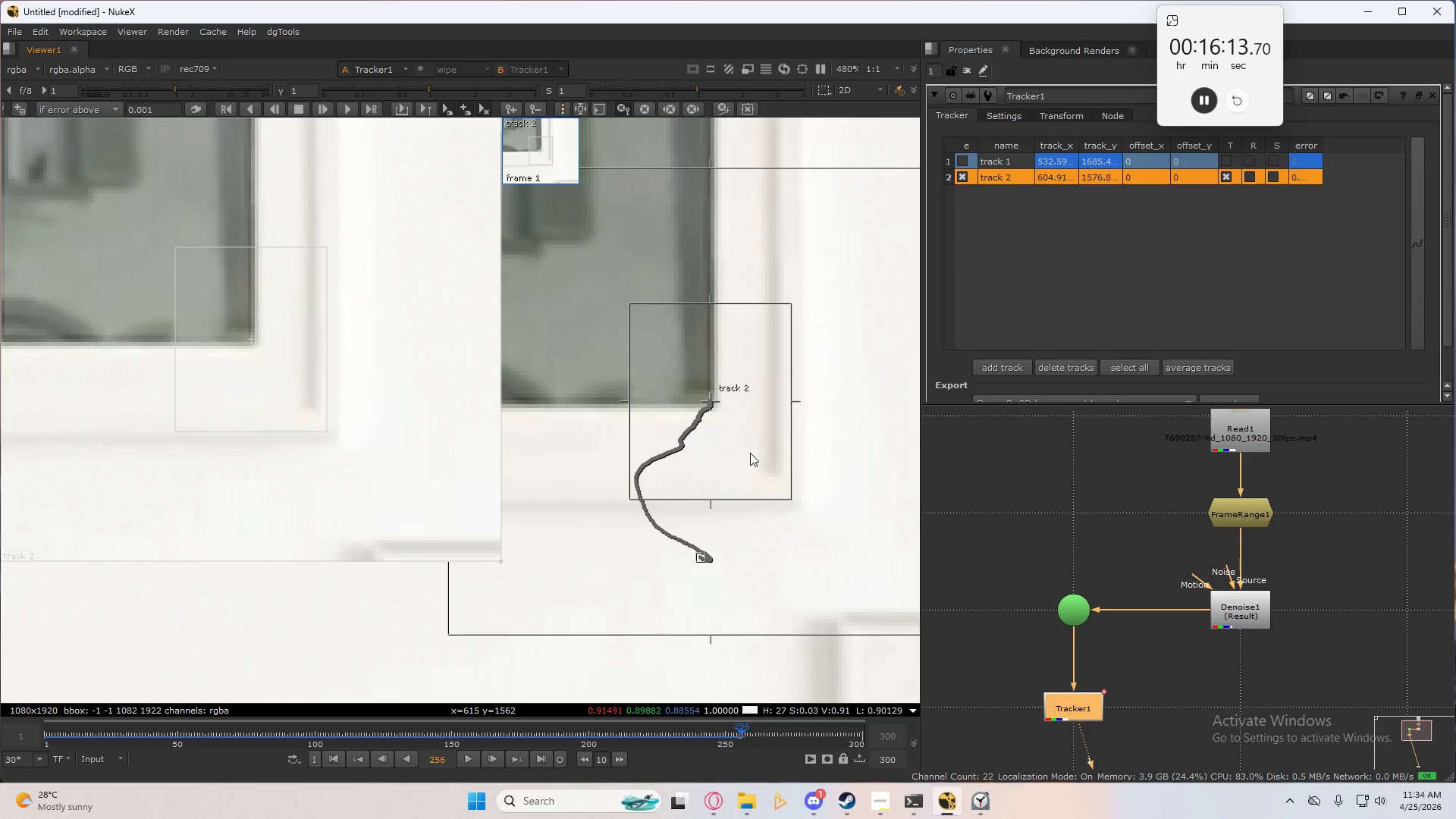 
type(ccccccccccc)
 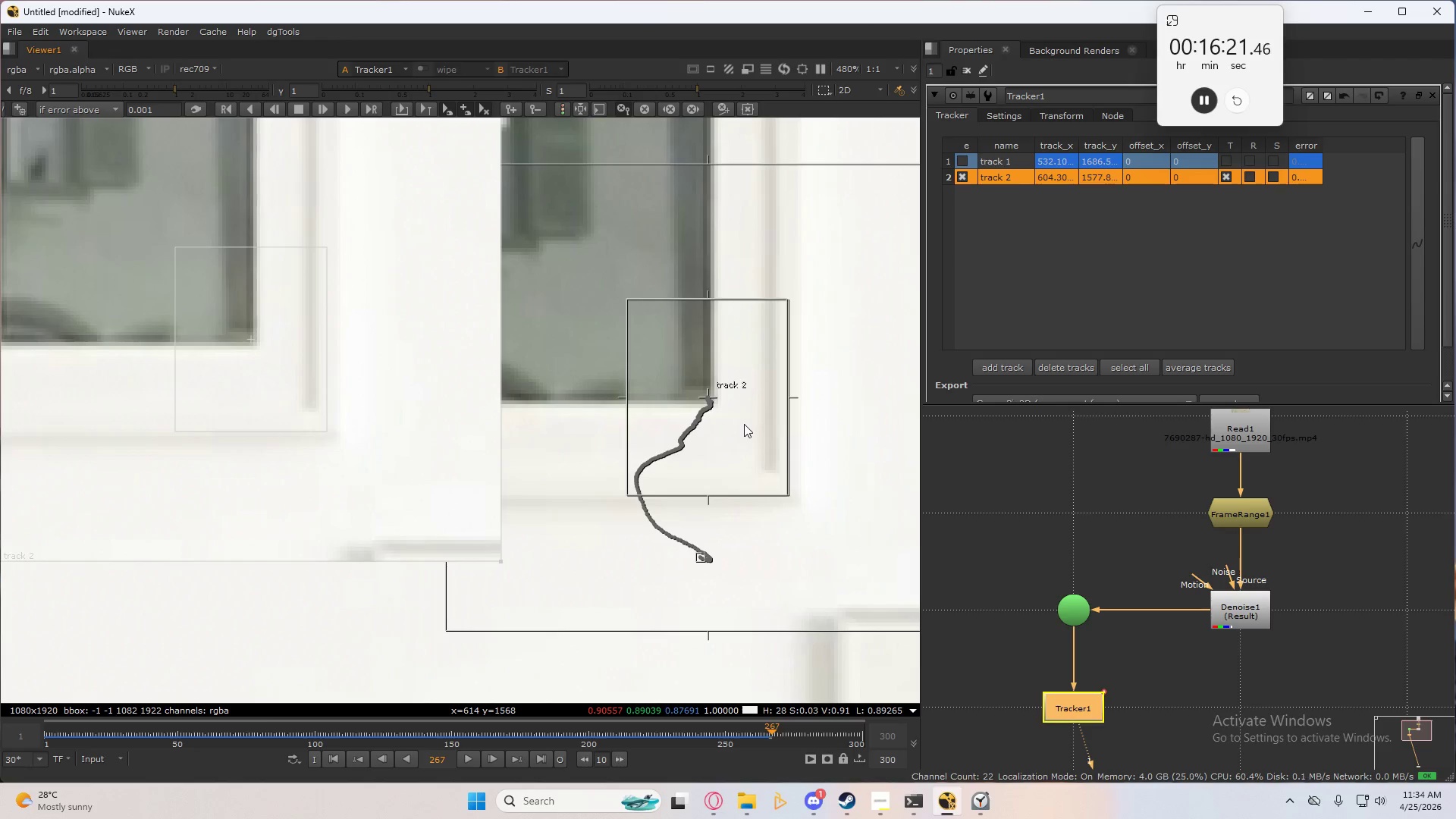 
type(ccccccccccccccc)
 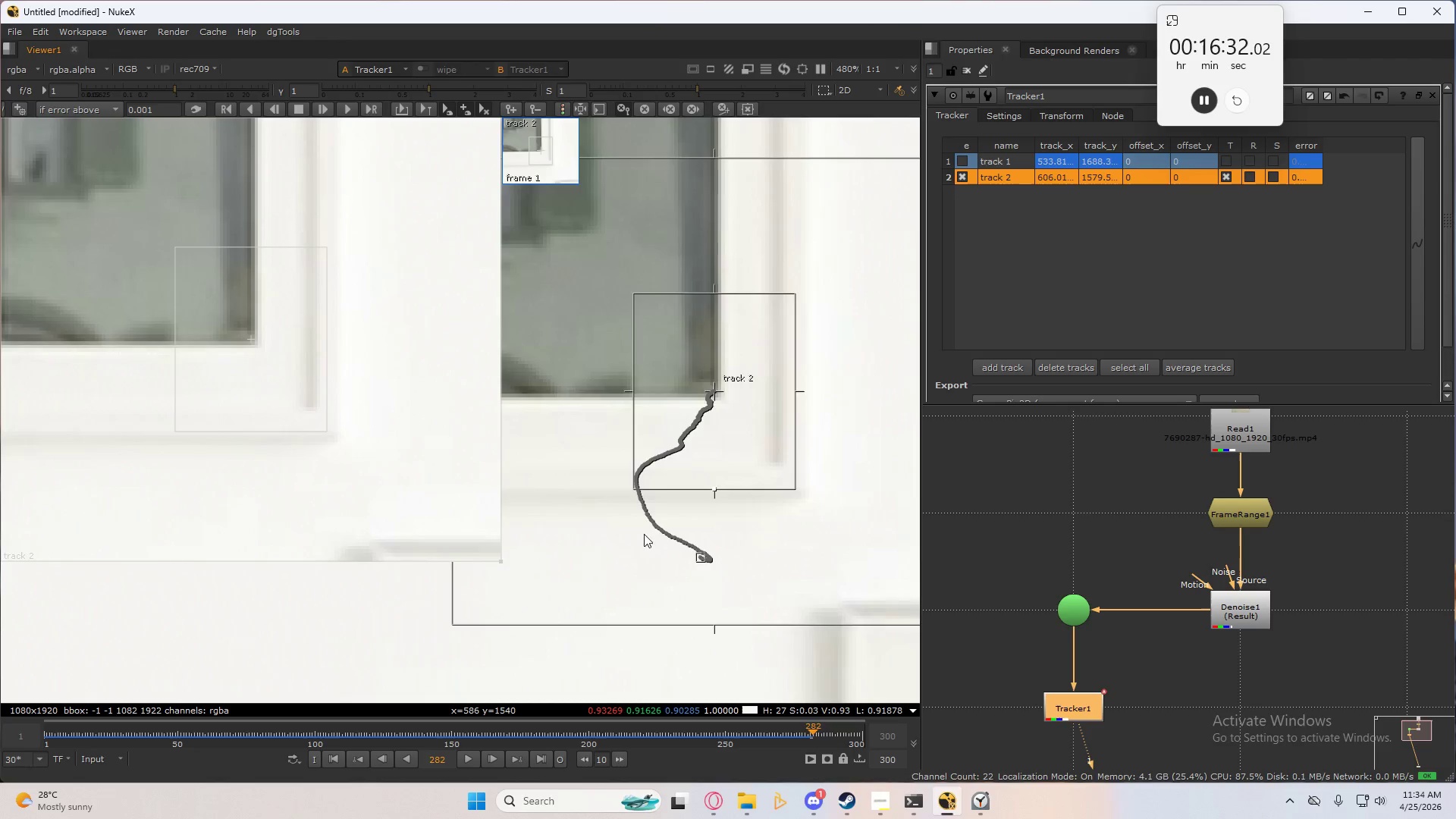 
scroll: coordinate [682, 500], scroll_direction: up, amount: 9.0
 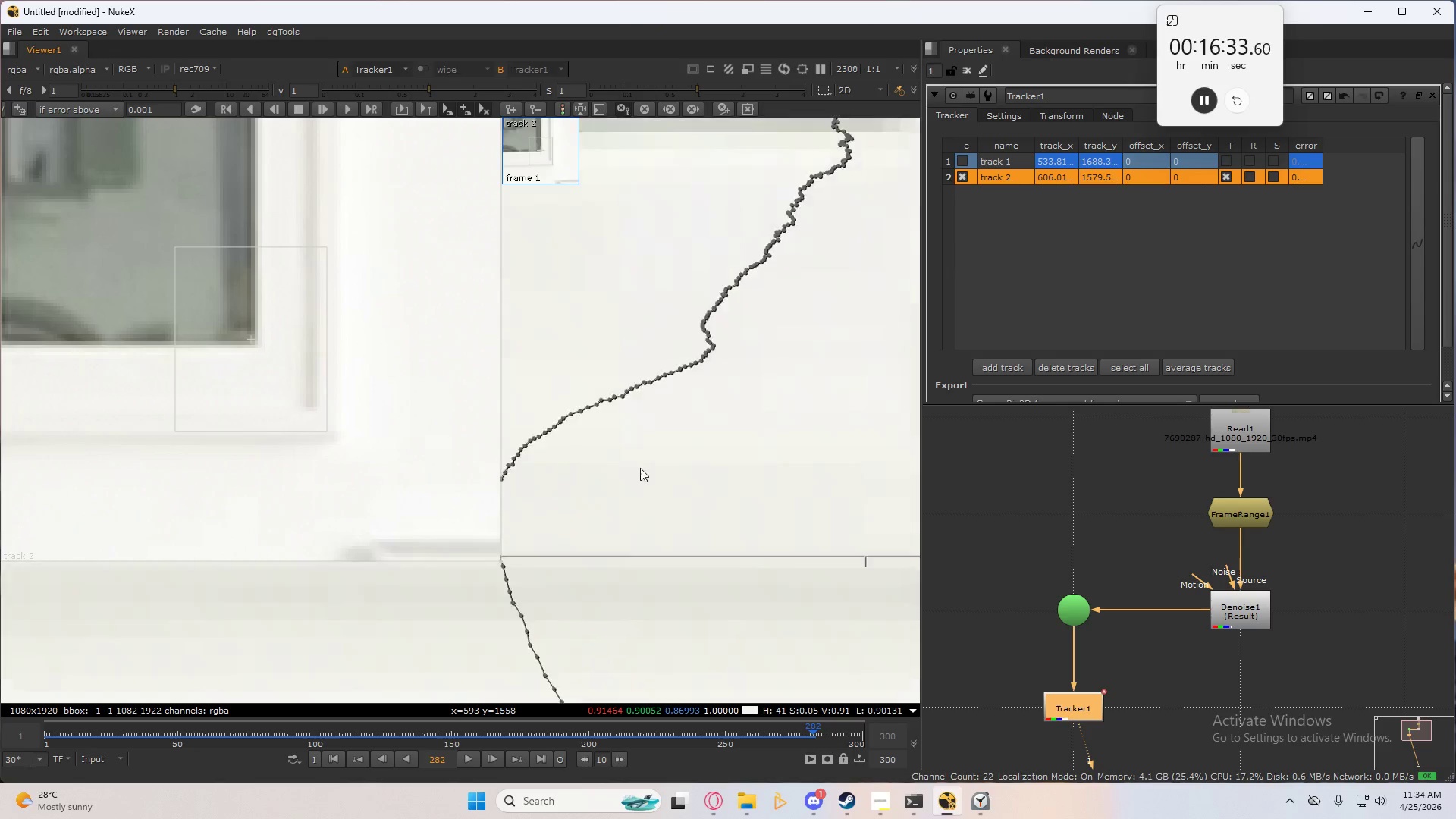 
middle_click([554, 644])
 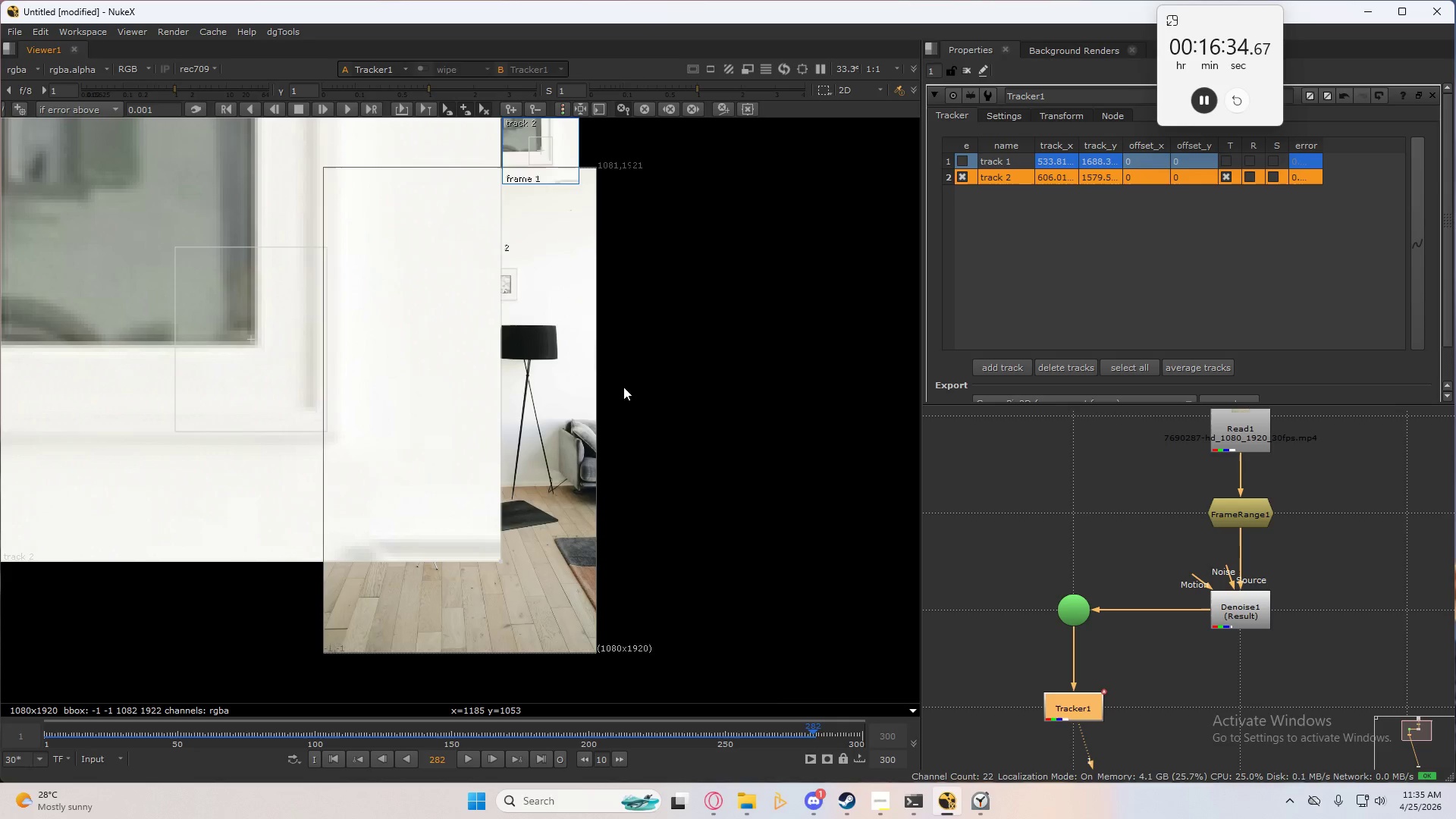 
double_click([846, 531])
 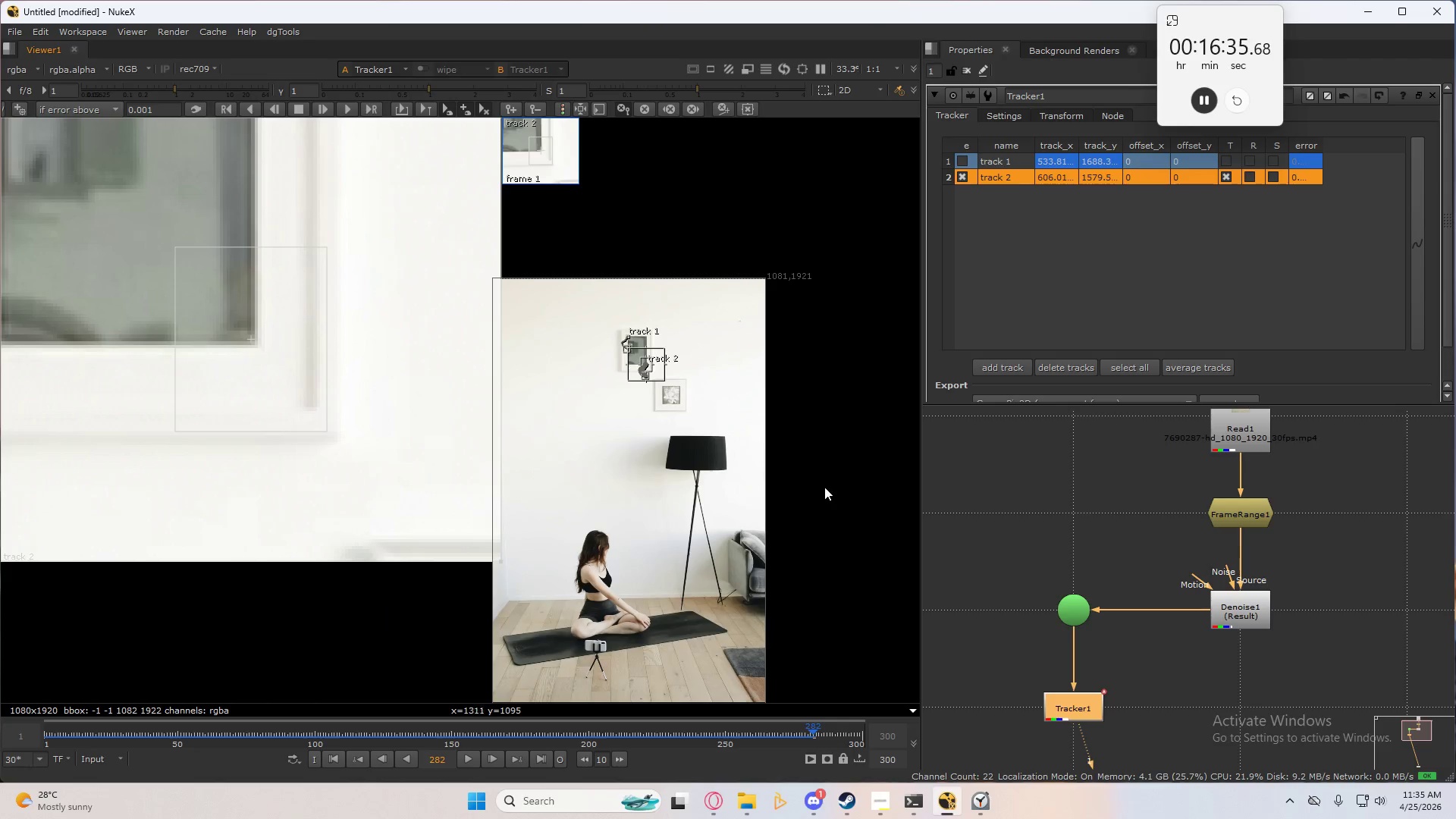 
scroll: coordinate [611, 560], scroll_direction: up, amount: 33.0
 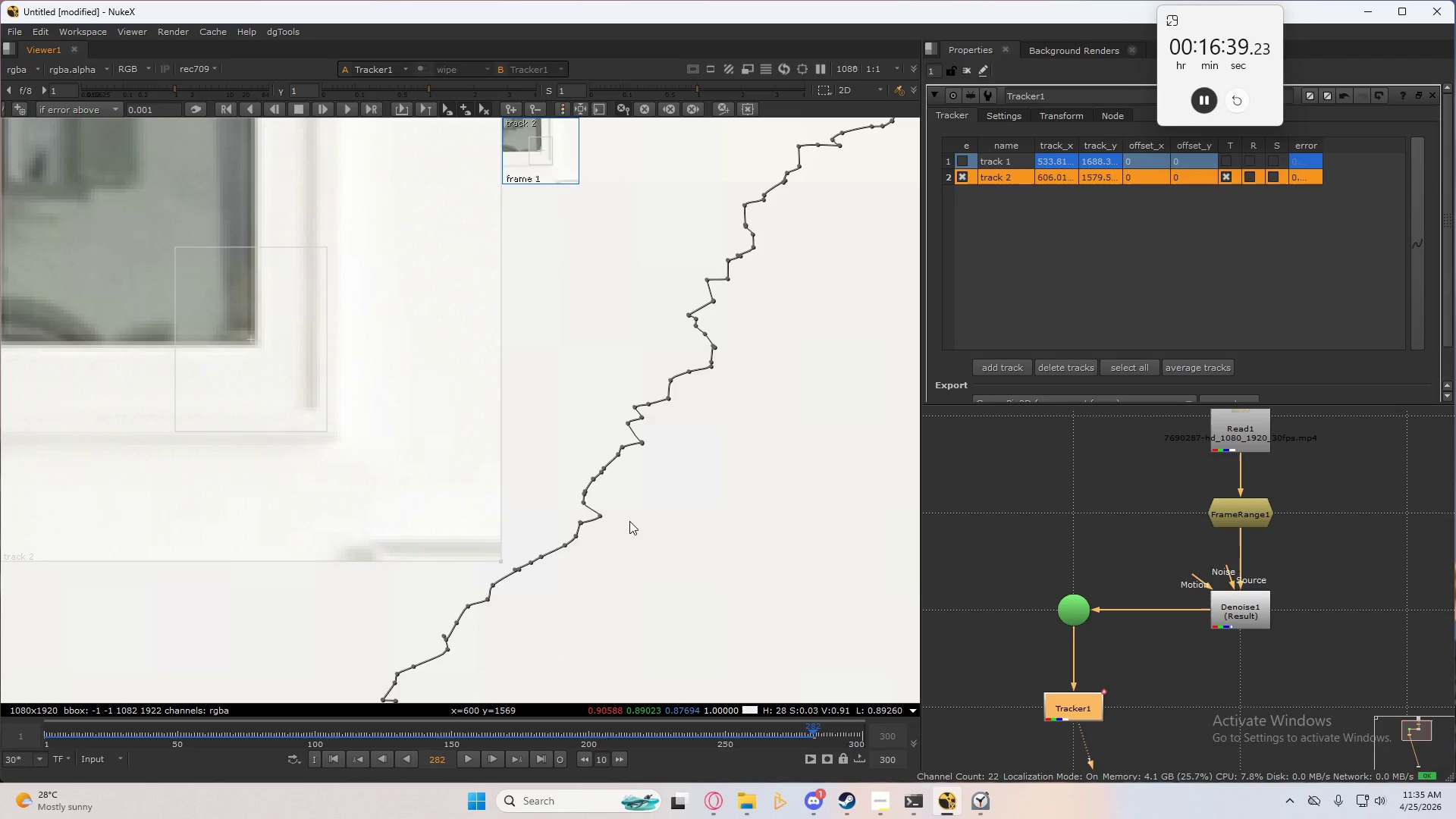 
scroll: coordinate [618, 527], scroll_direction: none, amount: 0.0
 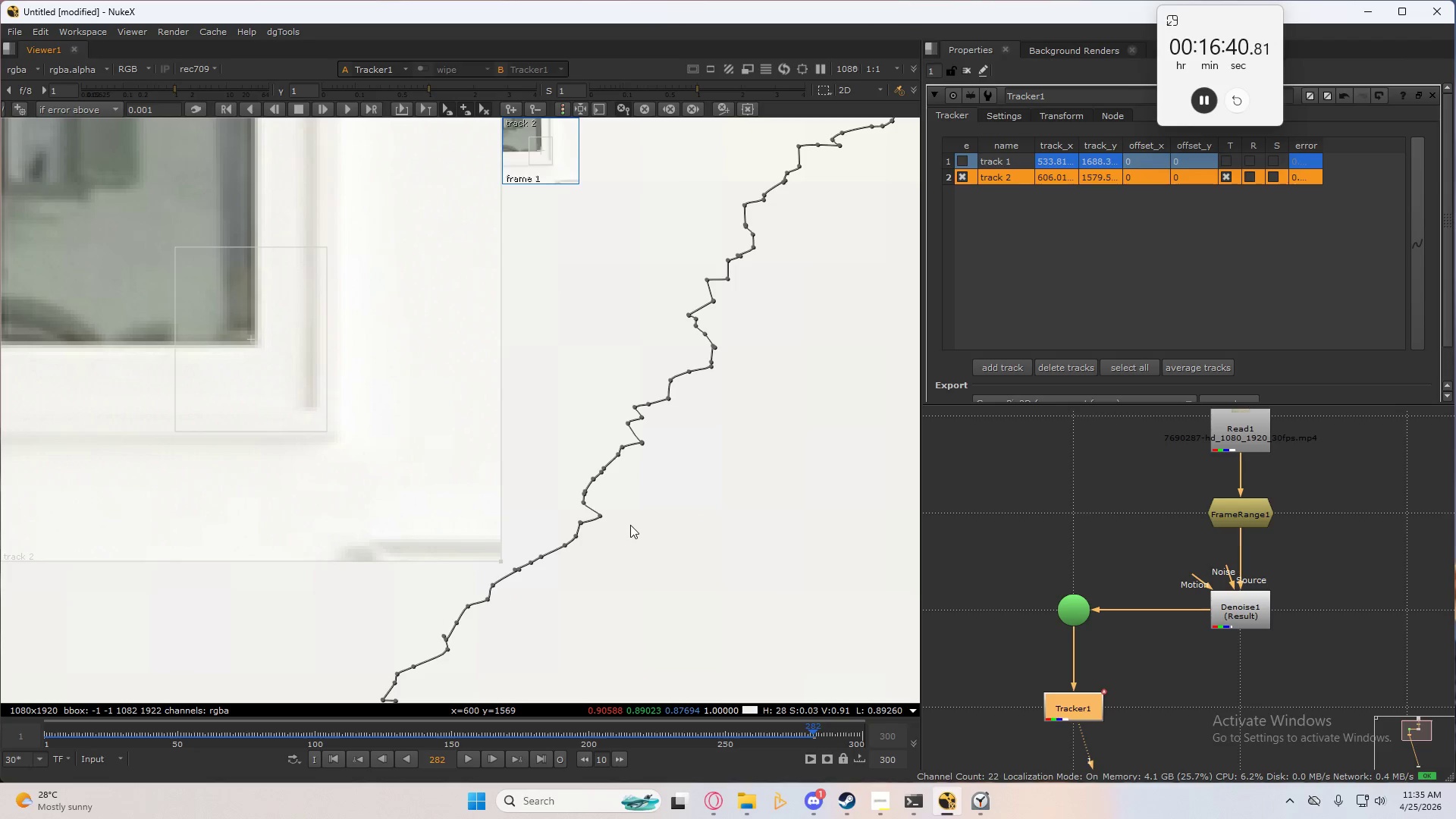 
type(cc)
 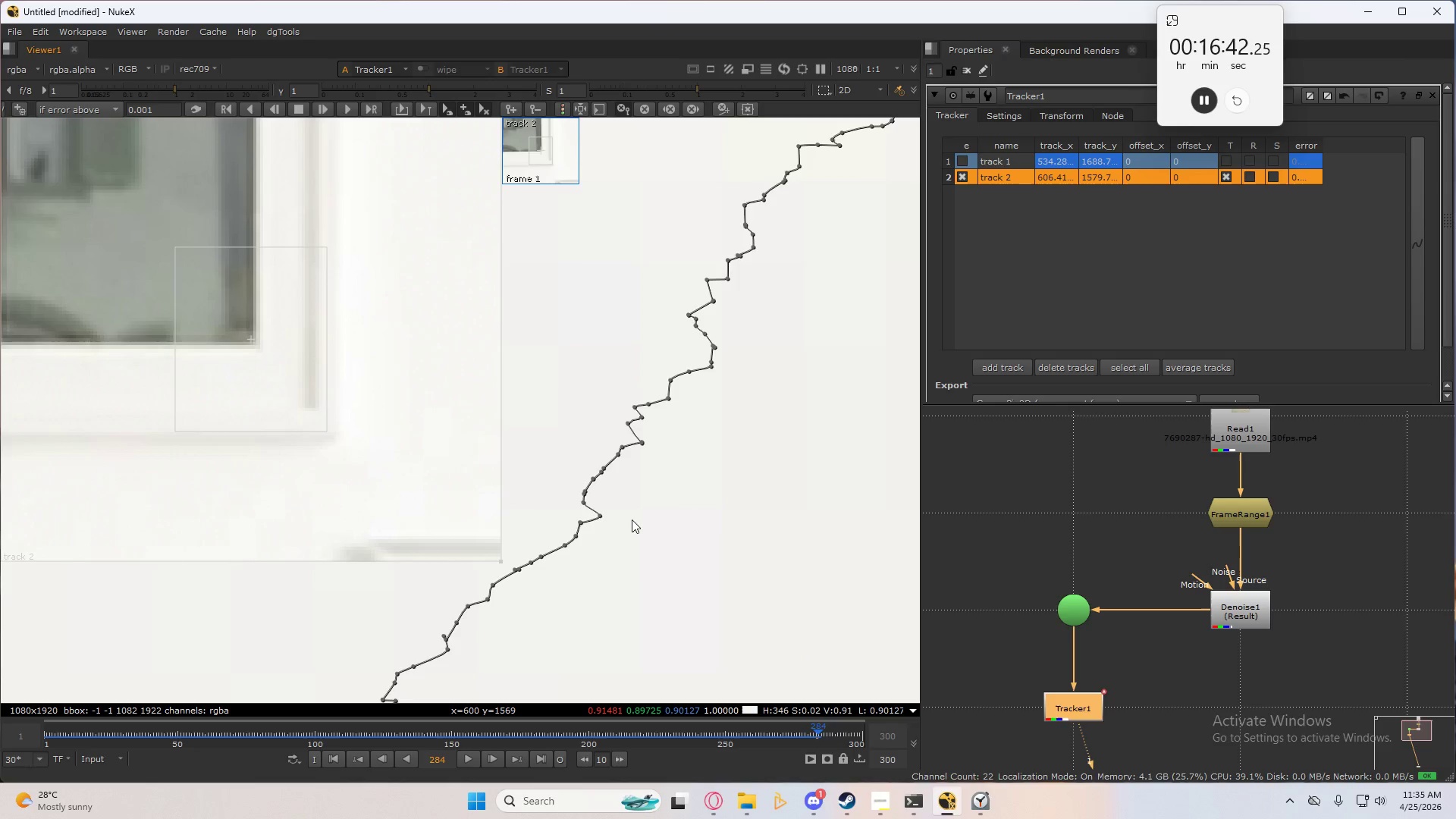 
scroll: coordinate [637, 517], scroll_direction: down, amount: 5.0
 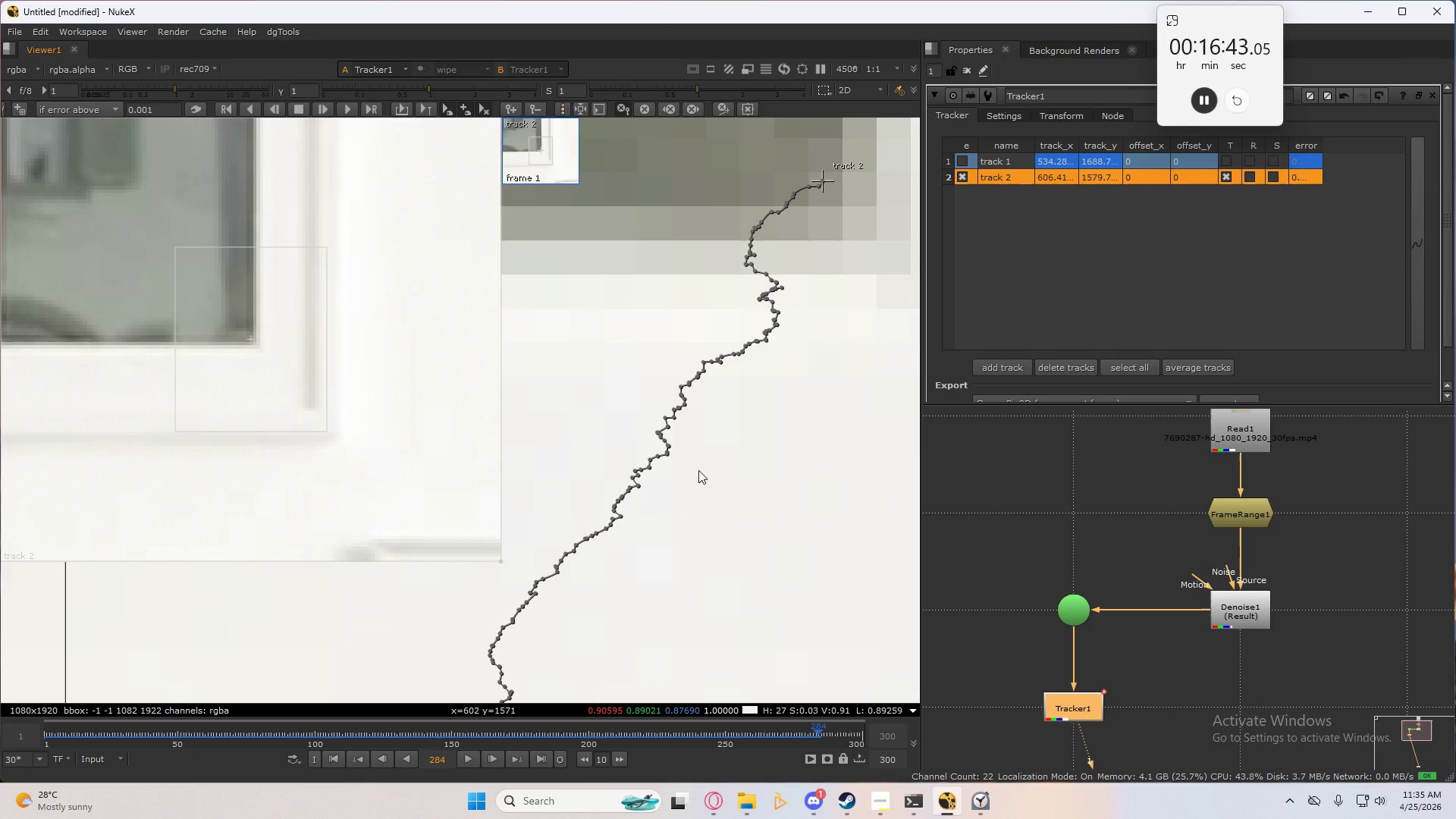 
key(C)
 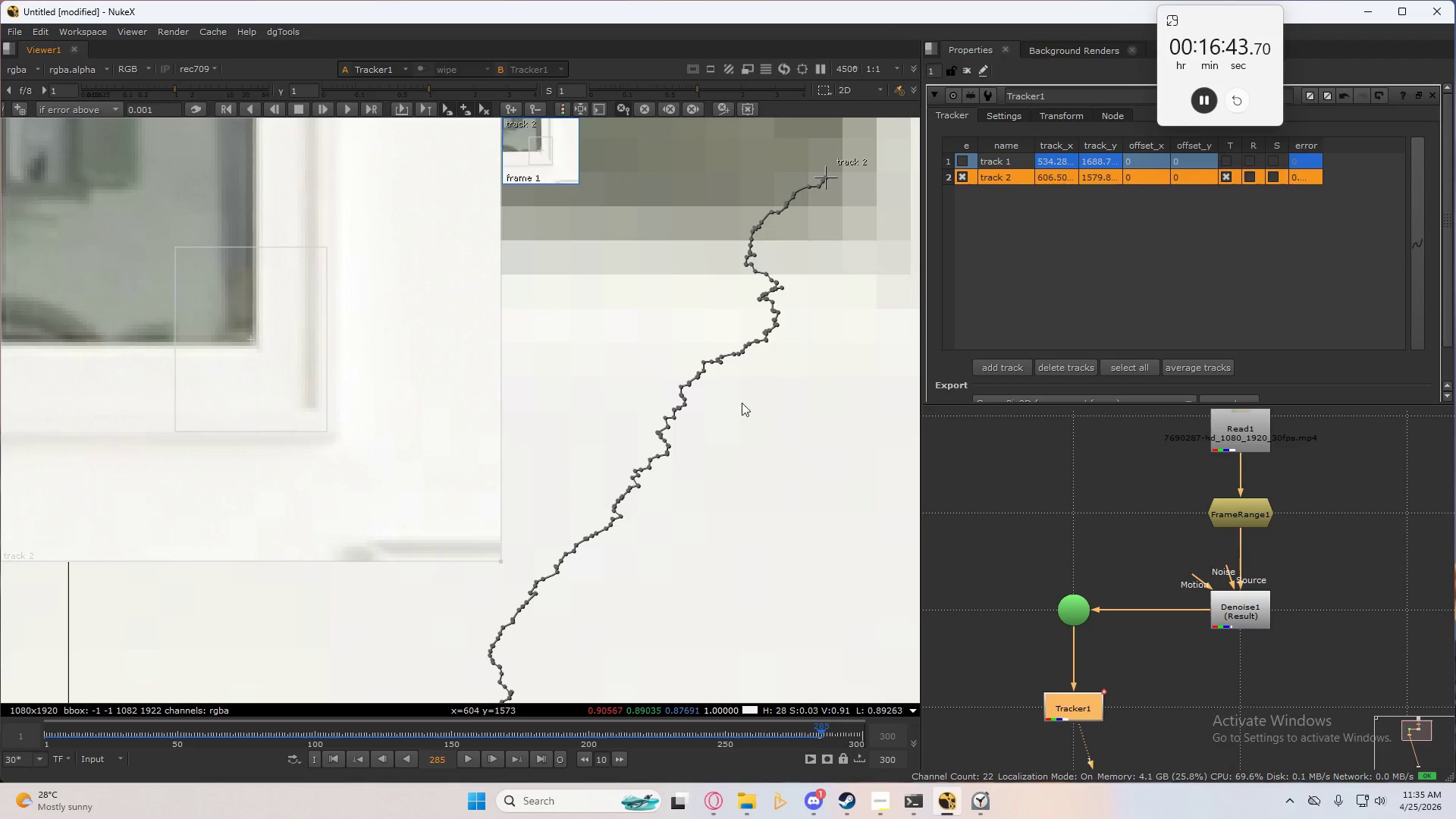 
type(cc)
 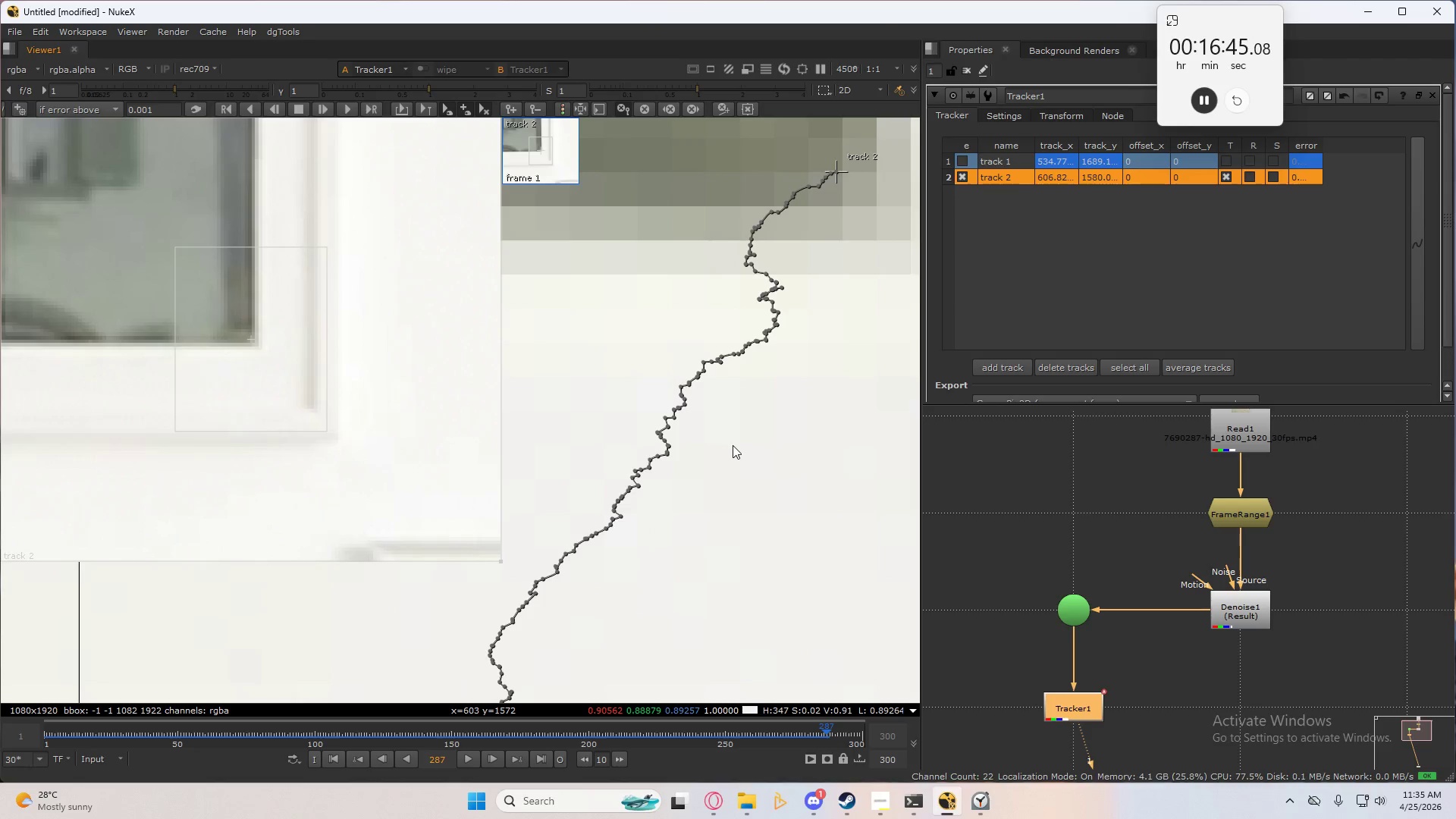 
type(cccc)
 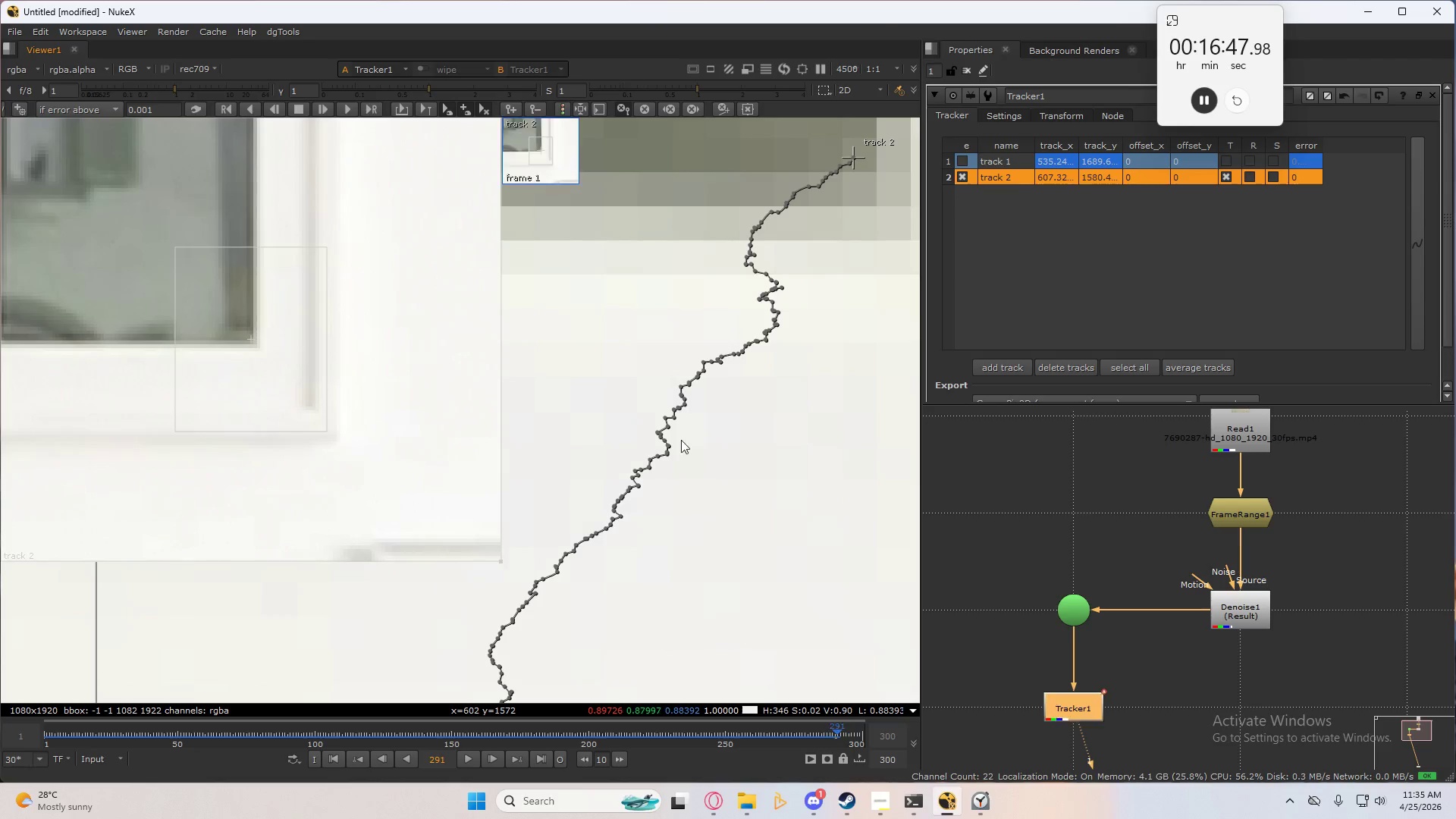 
type(cccc)
 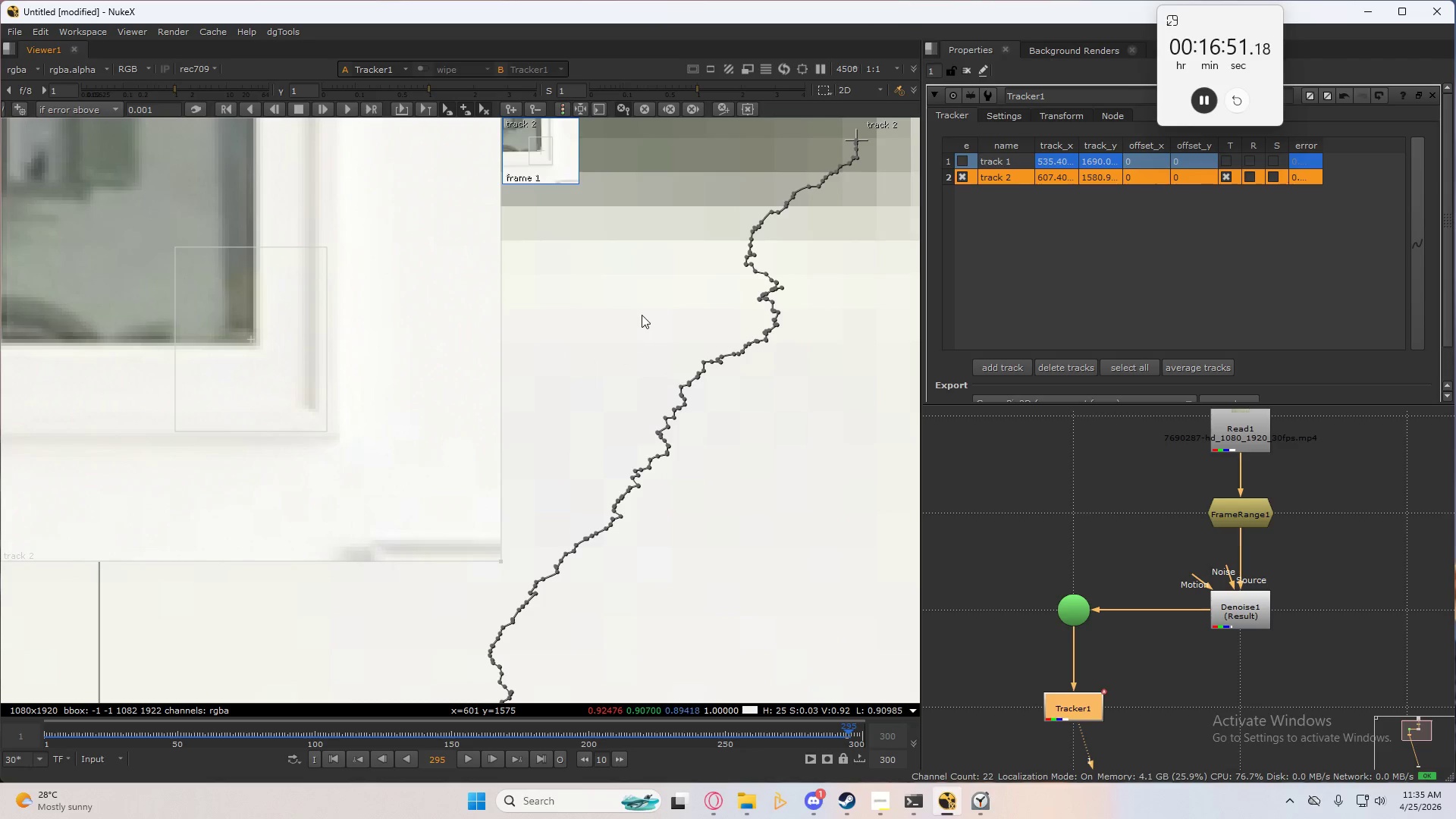 
double_click([882, 567])
 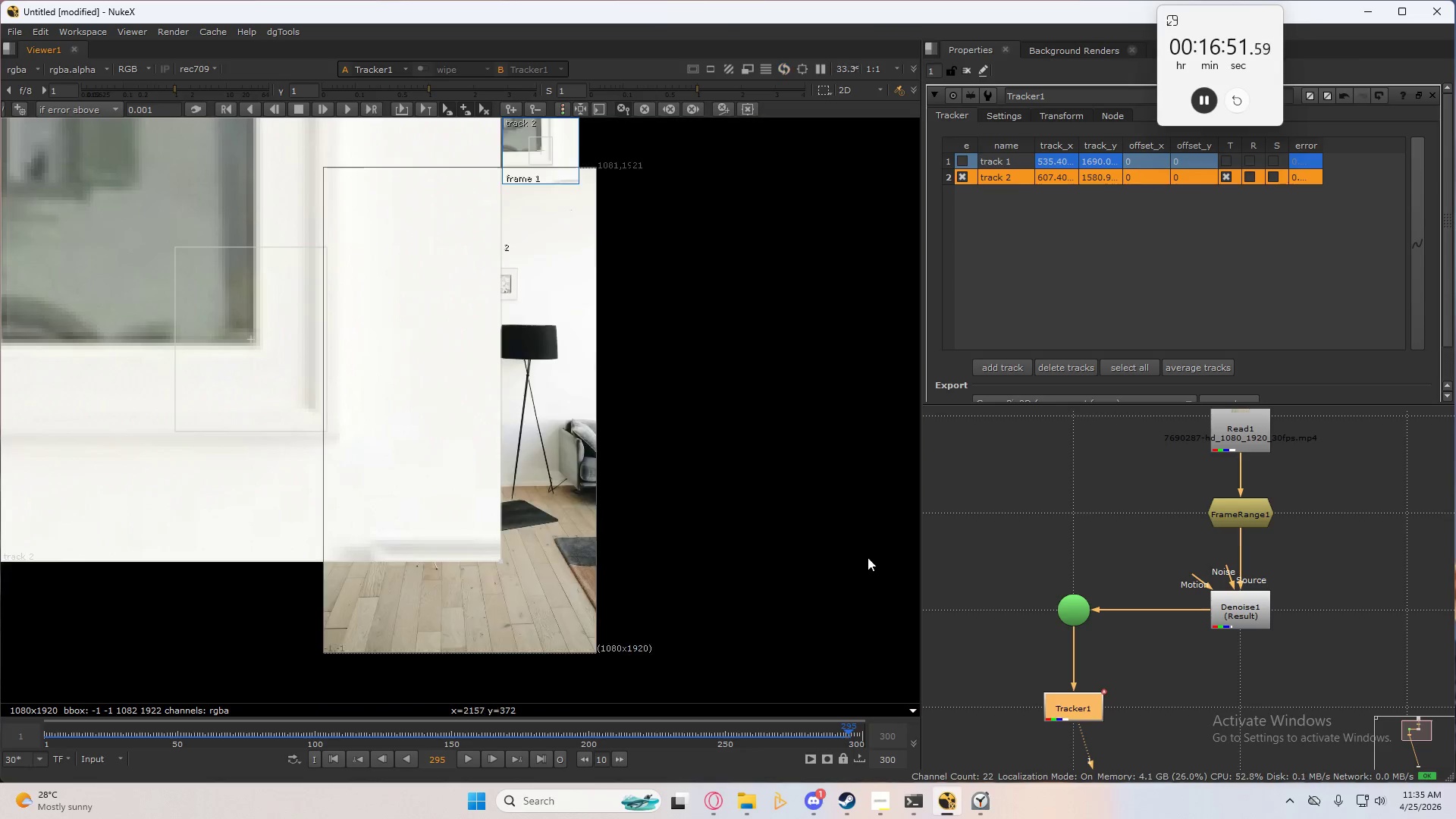 
scroll: coordinate [697, 299], scroll_direction: up, amount: 38.0
 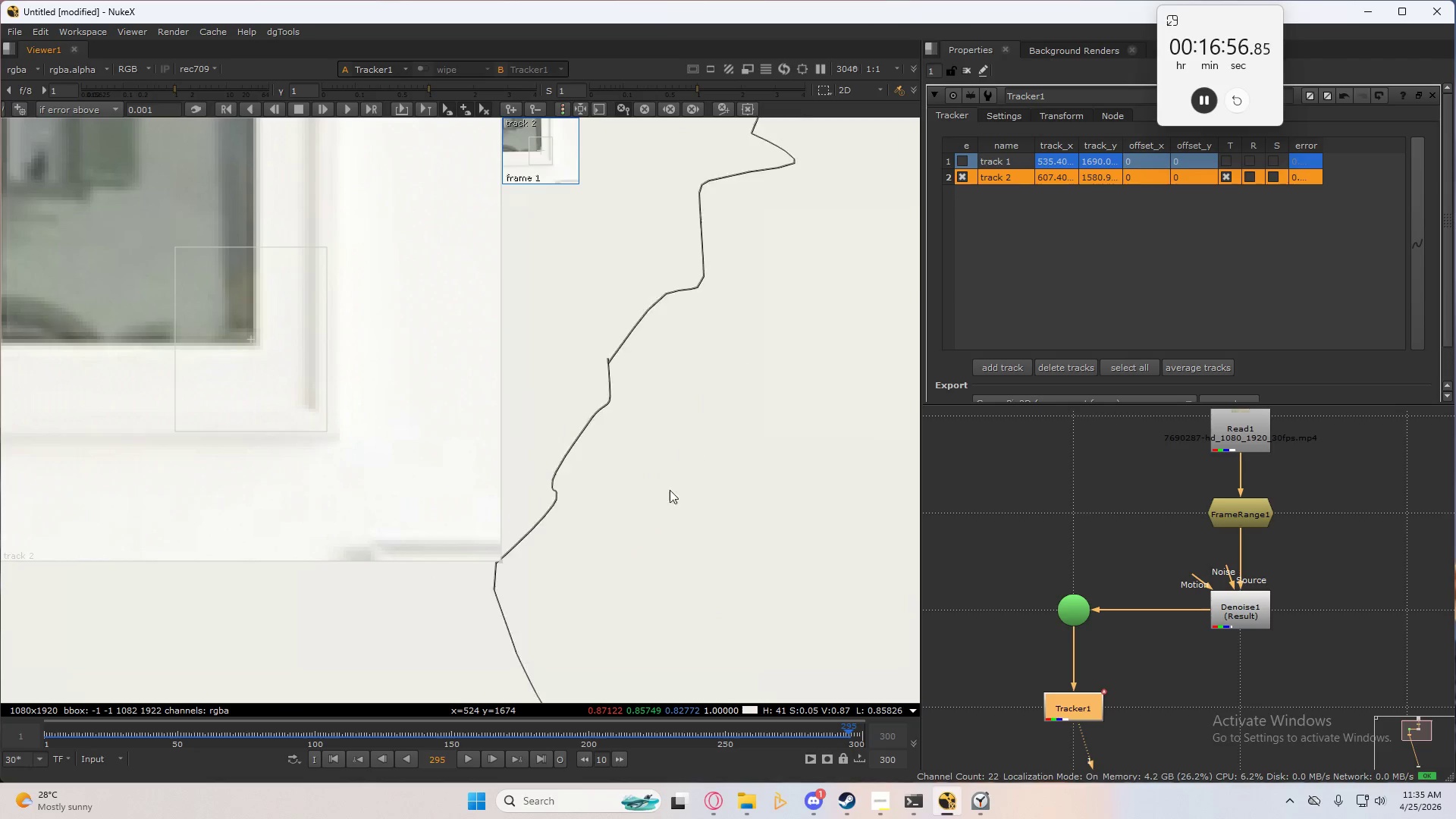 
scroll: coordinate [650, 412], scroll_direction: down, amount: 29.0
 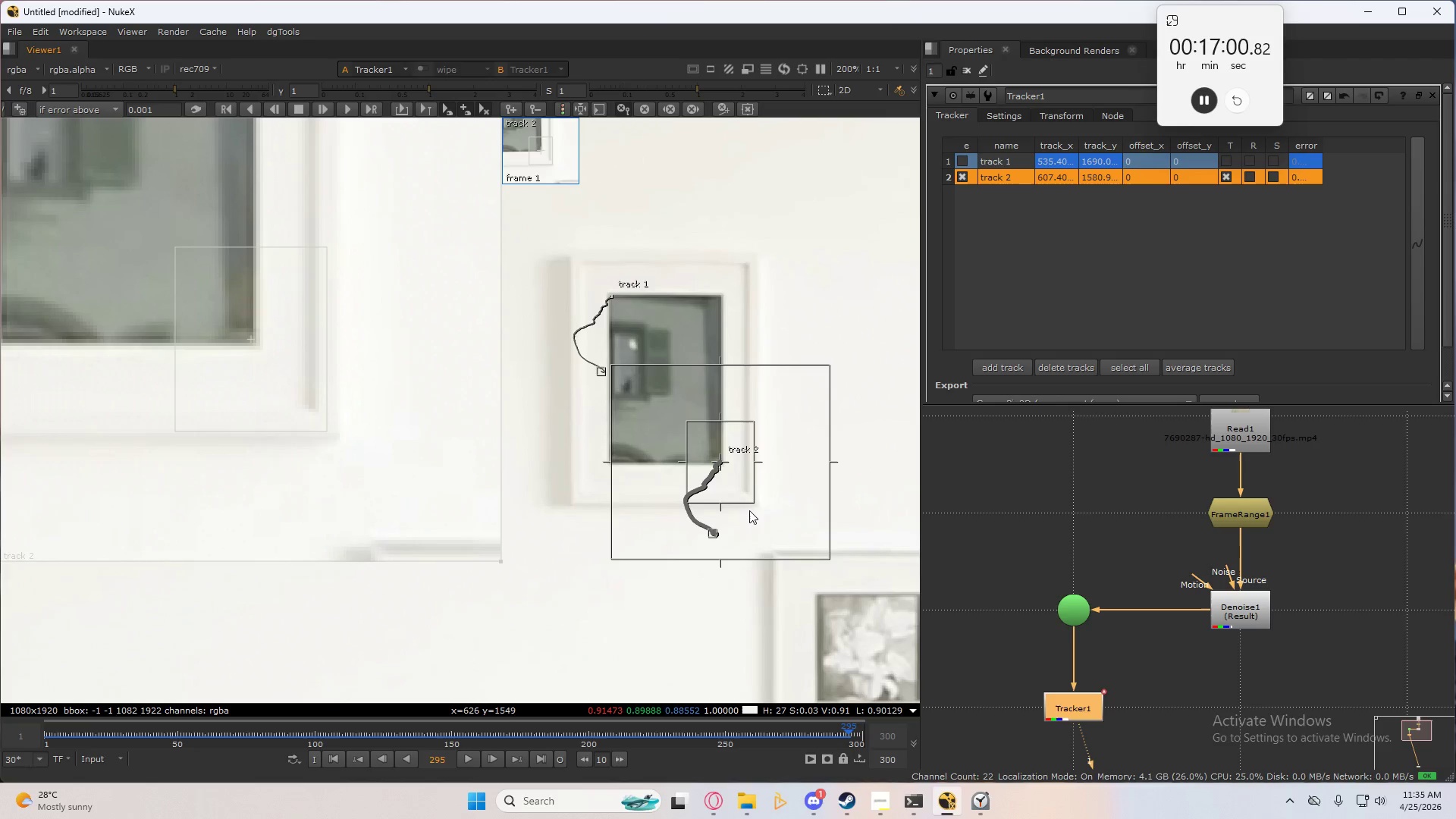 
type(cc)
 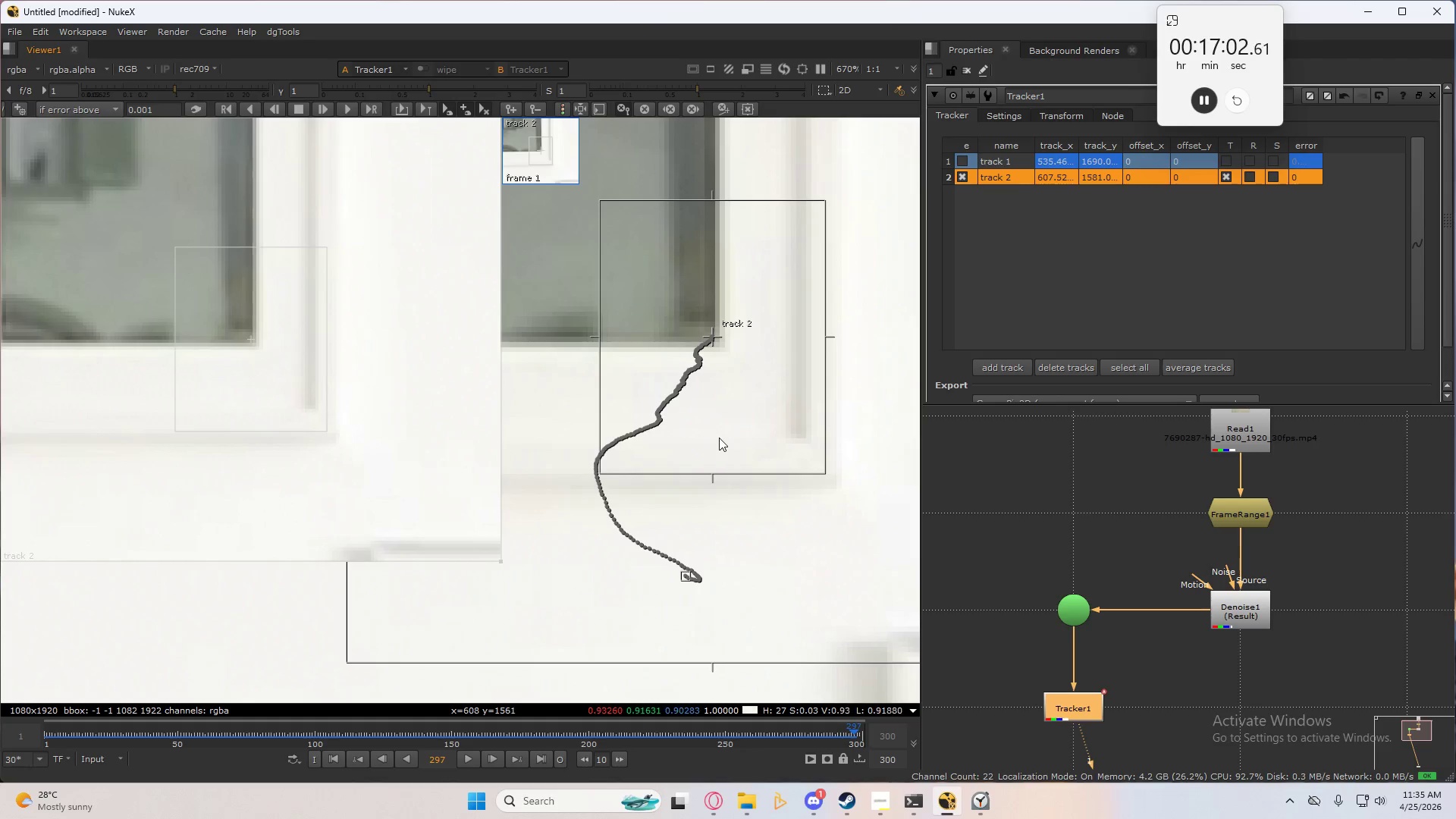 
scroll: coordinate [724, 514], scroll_direction: up, amount: 7.0
 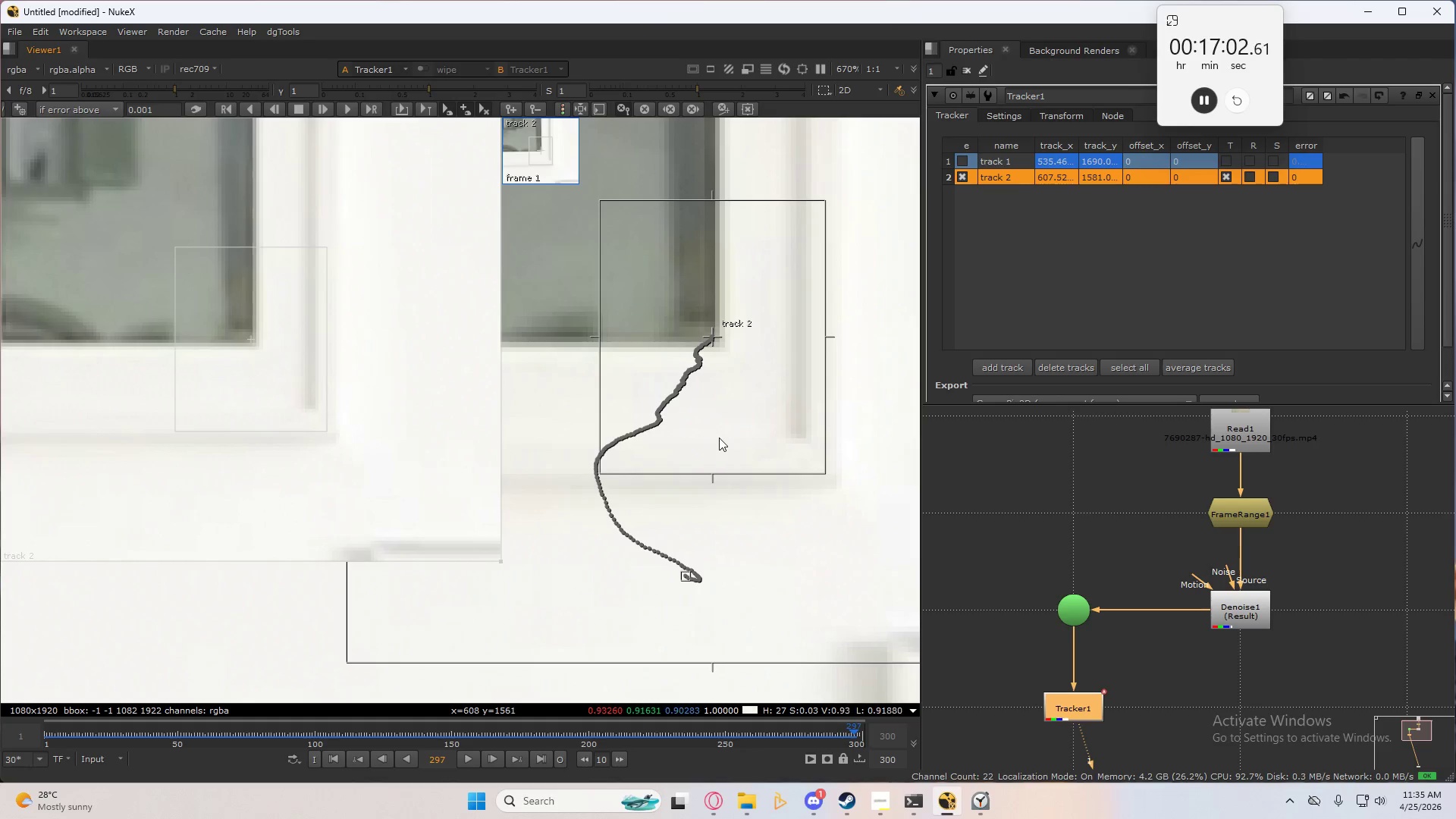 
type(cc)
 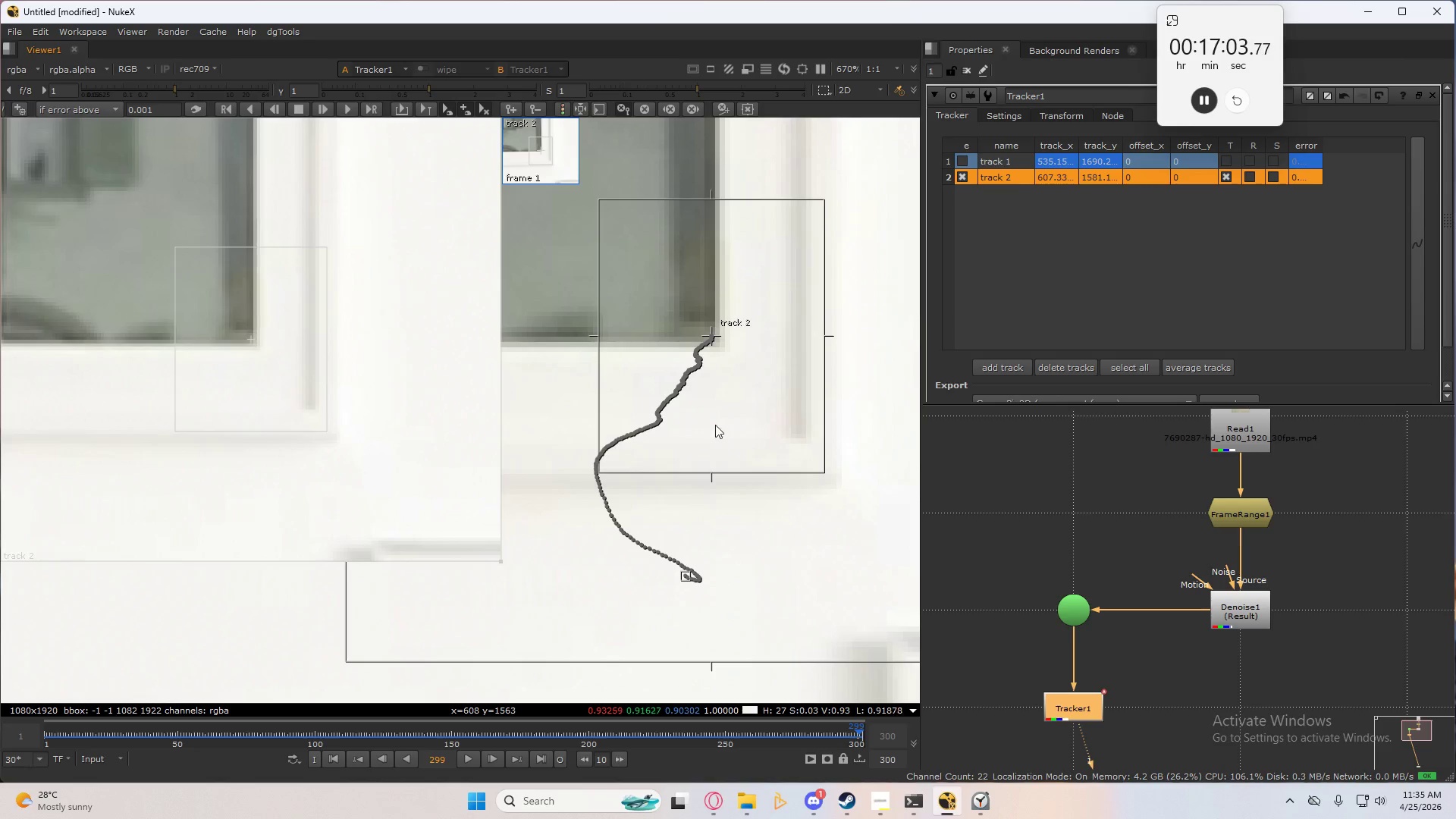 
type(cc)
 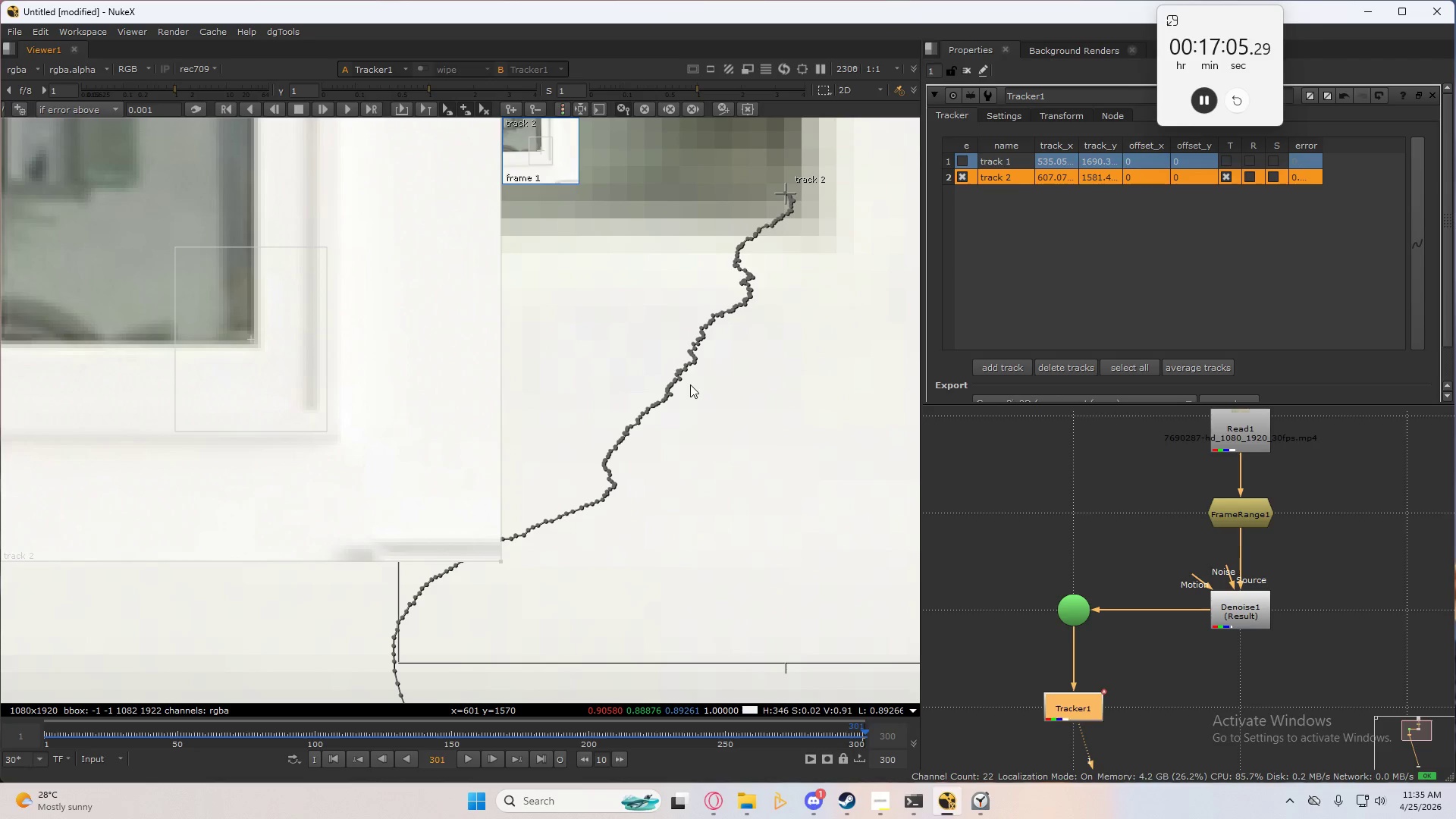 
scroll: coordinate [689, 380], scroll_direction: up, amount: 7.0
 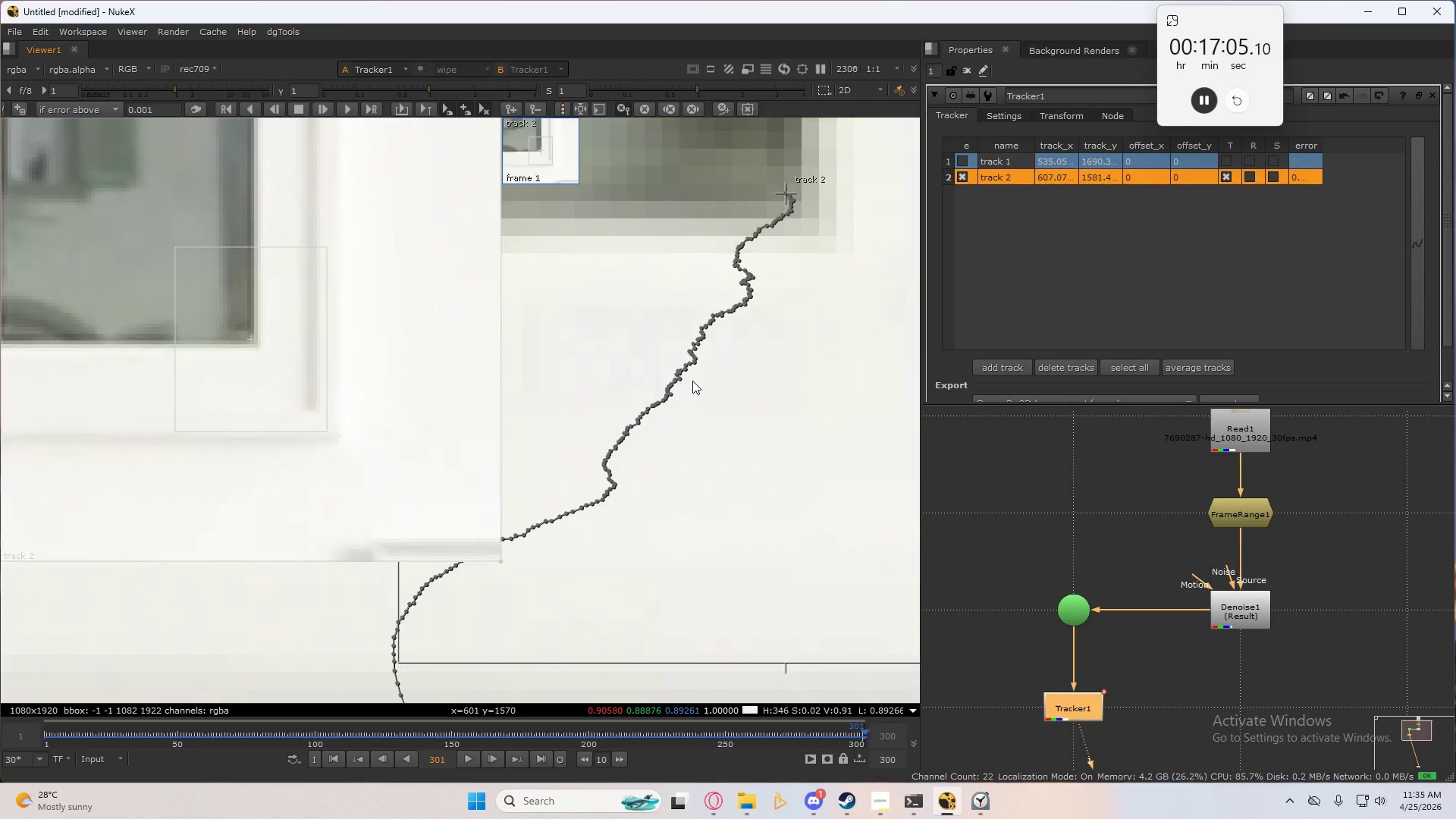 
key(C)
 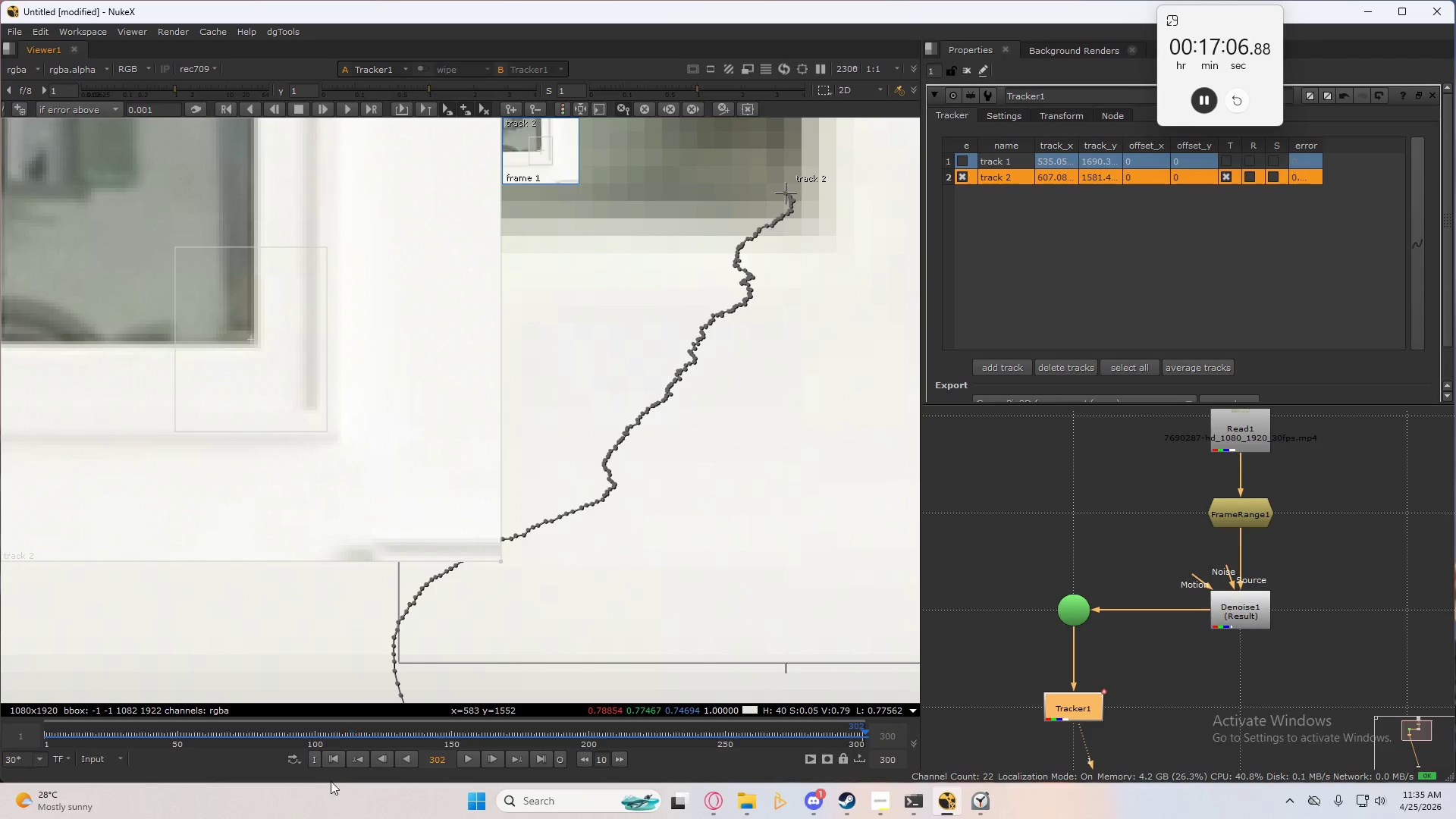 
left_click([337, 761])
 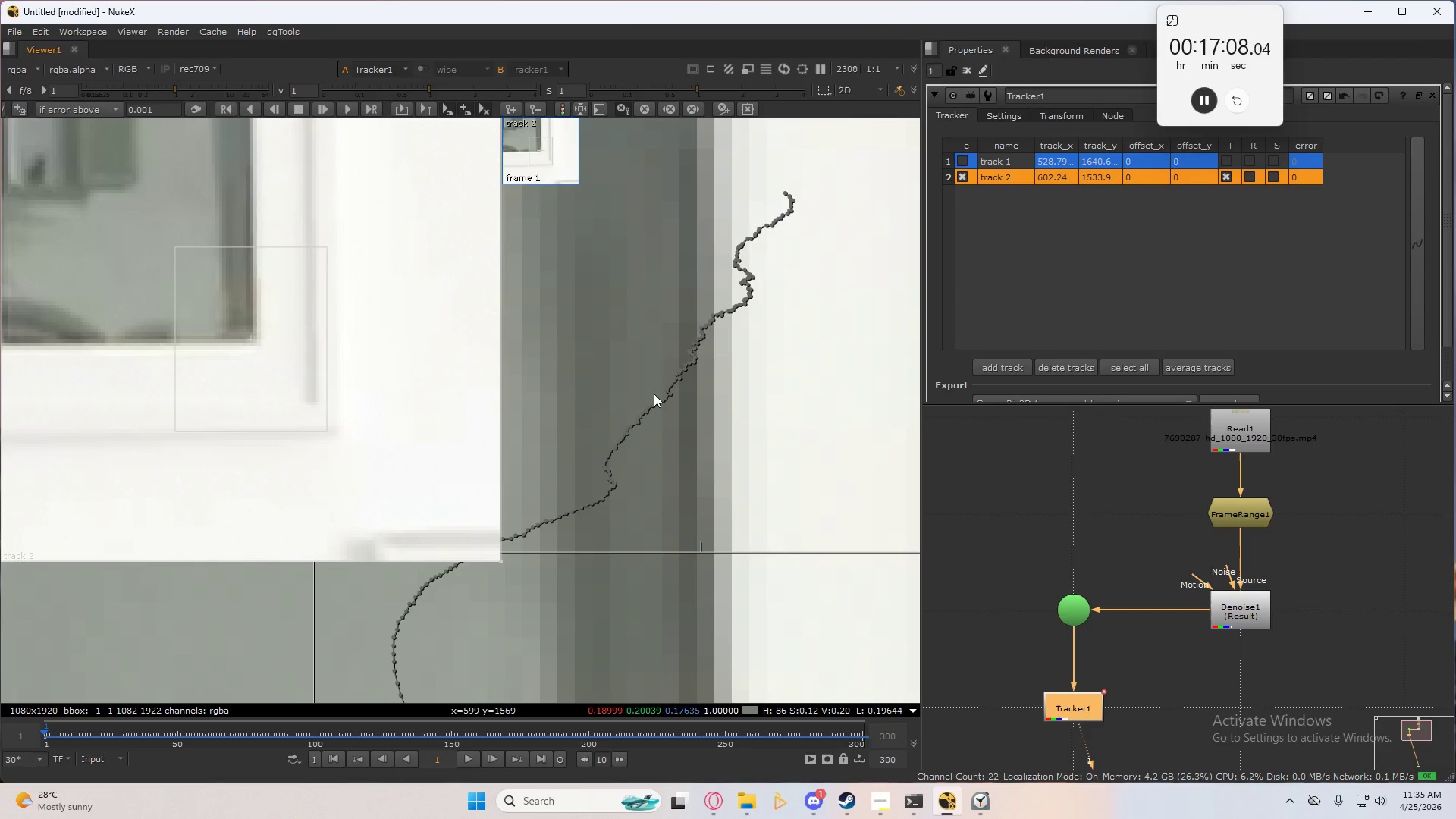 
scroll: coordinate [687, 445], scroll_direction: down, amount: 4.0
 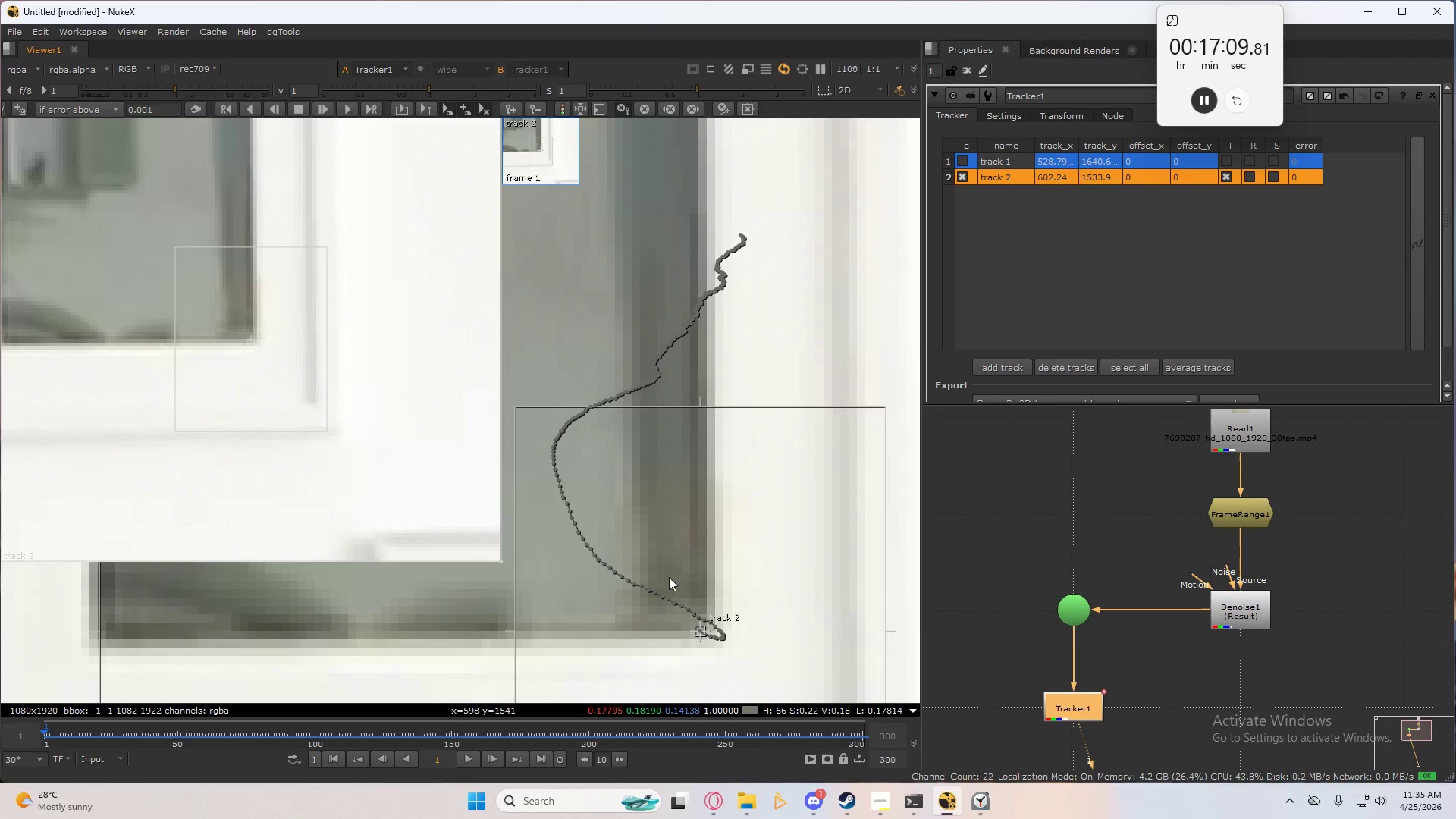 
scroll: coordinate [656, 438], scroll_direction: up, amount: 12.0
 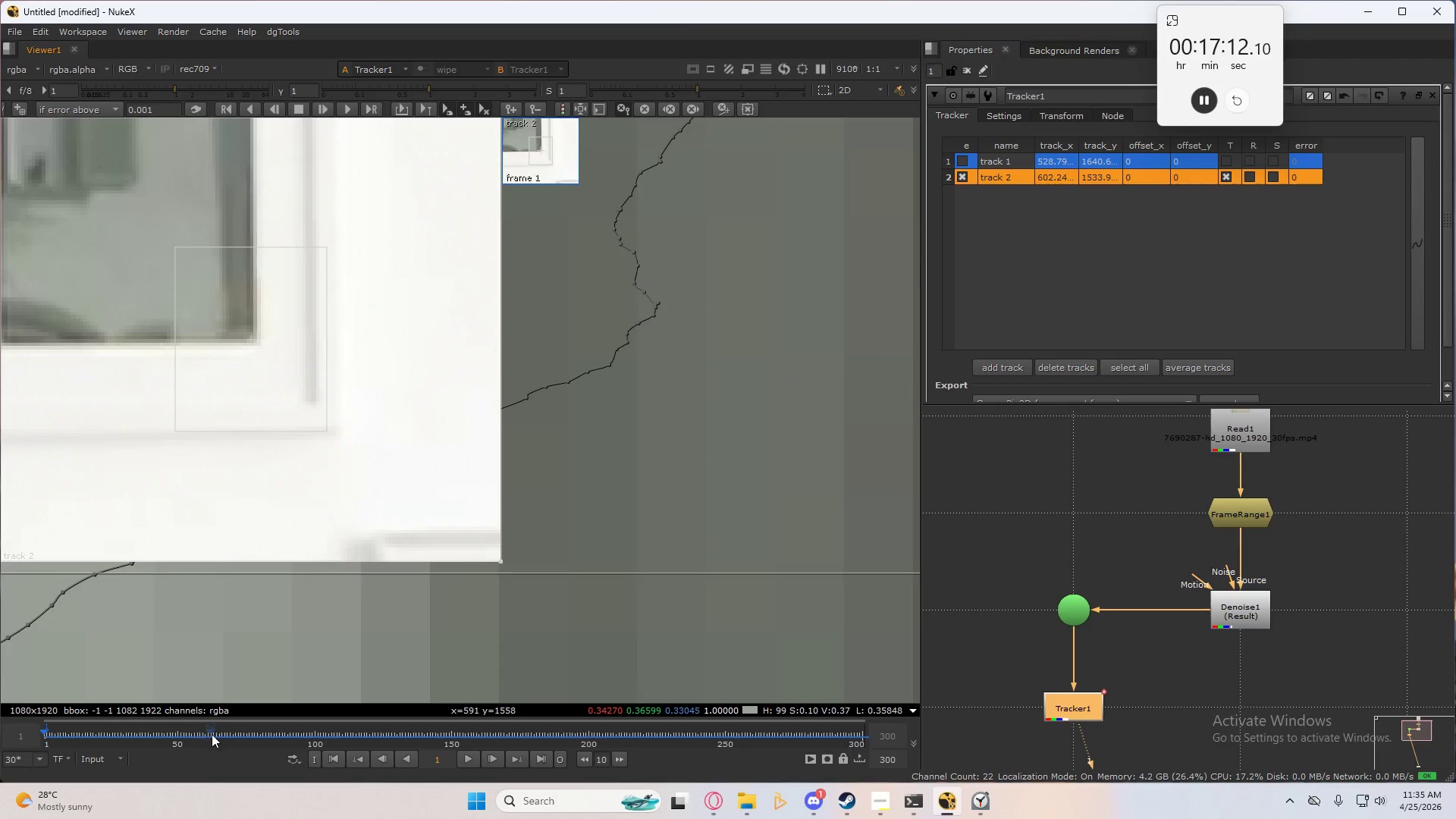 
left_click([246, 739])
 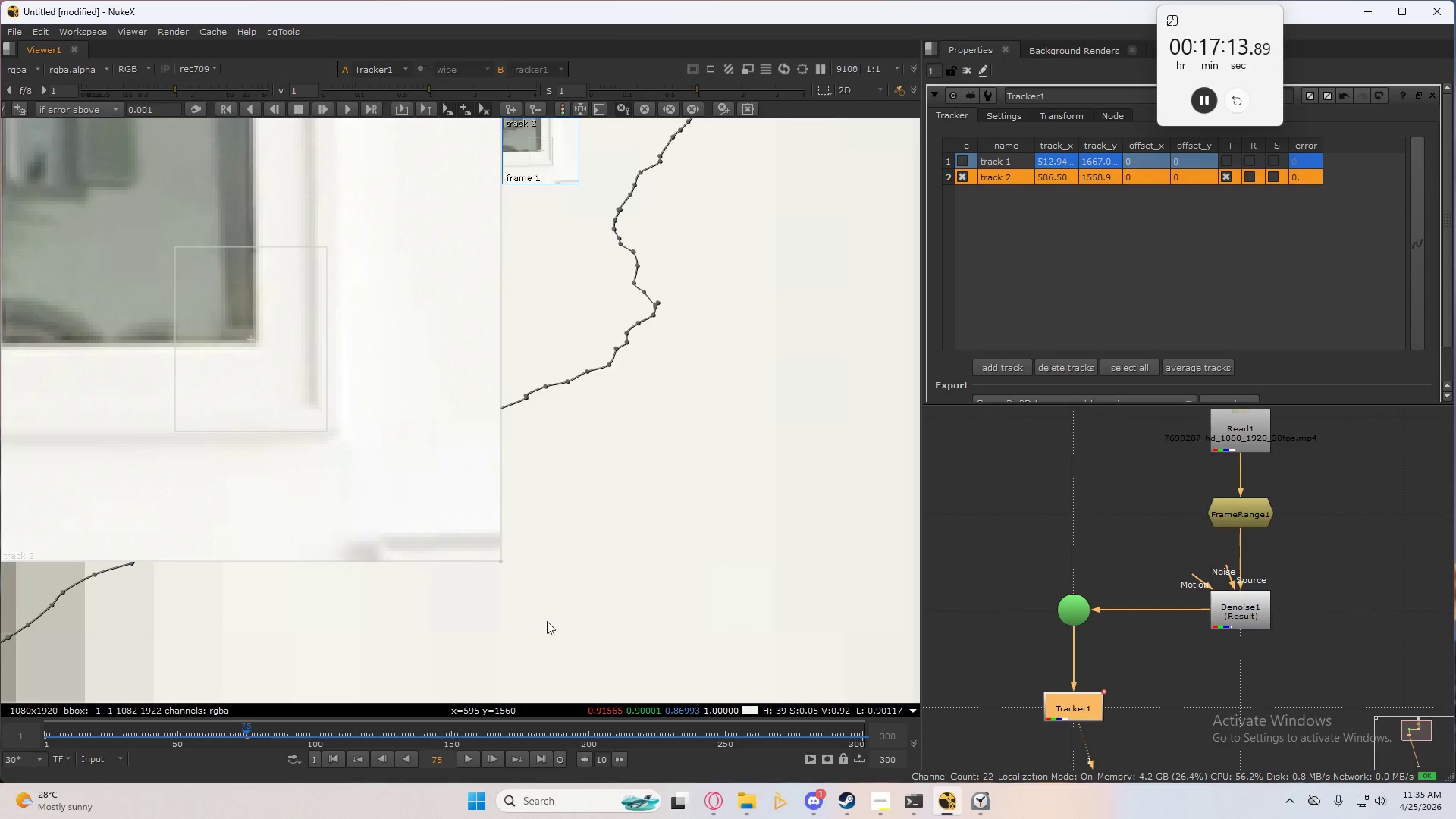 
scroll: coordinate [791, 482], scroll_direction: down, amount: 9.0
 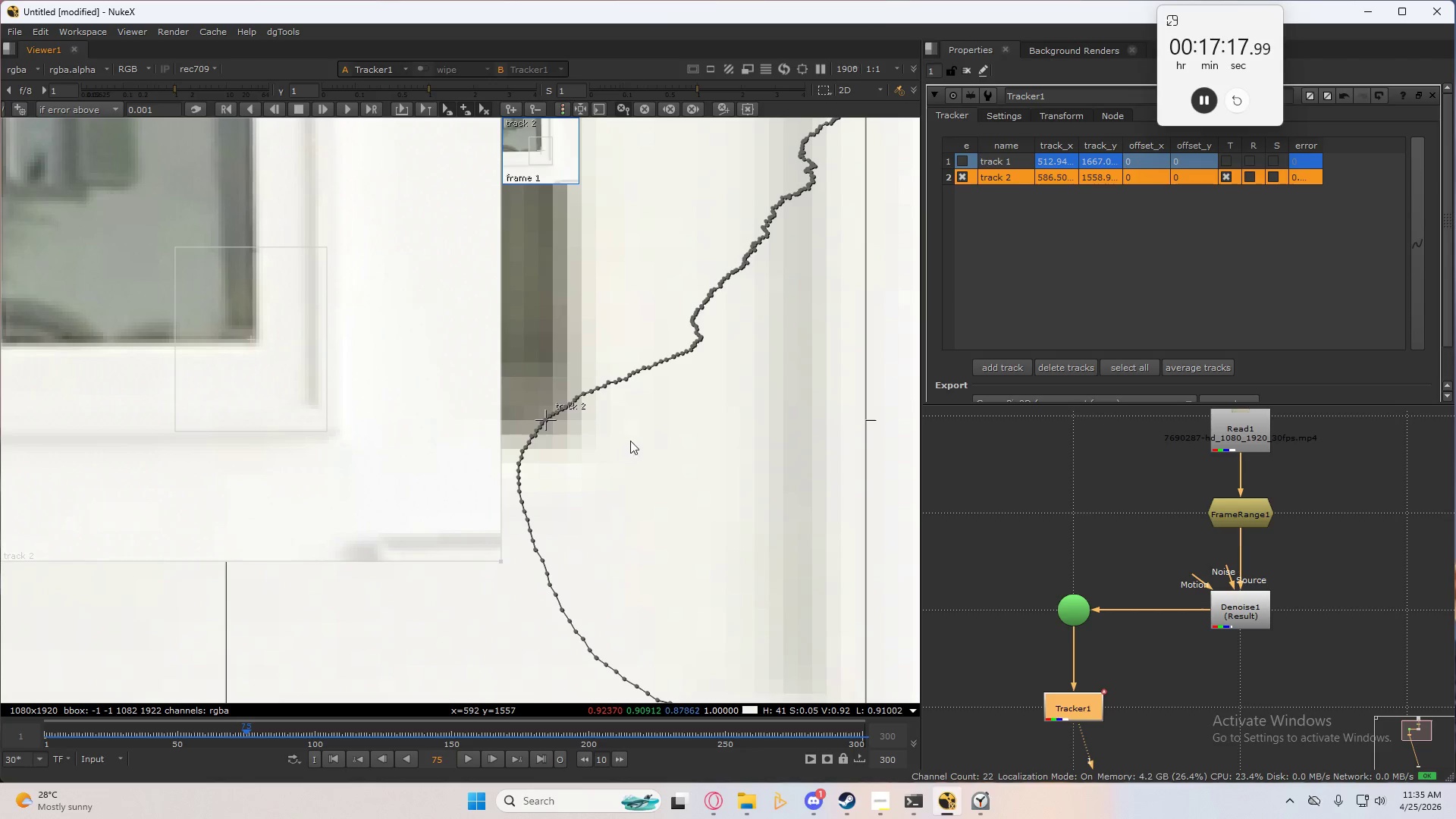 
scroll: coordinate [612, 398], scroll_direction: up, amount: 6.0
 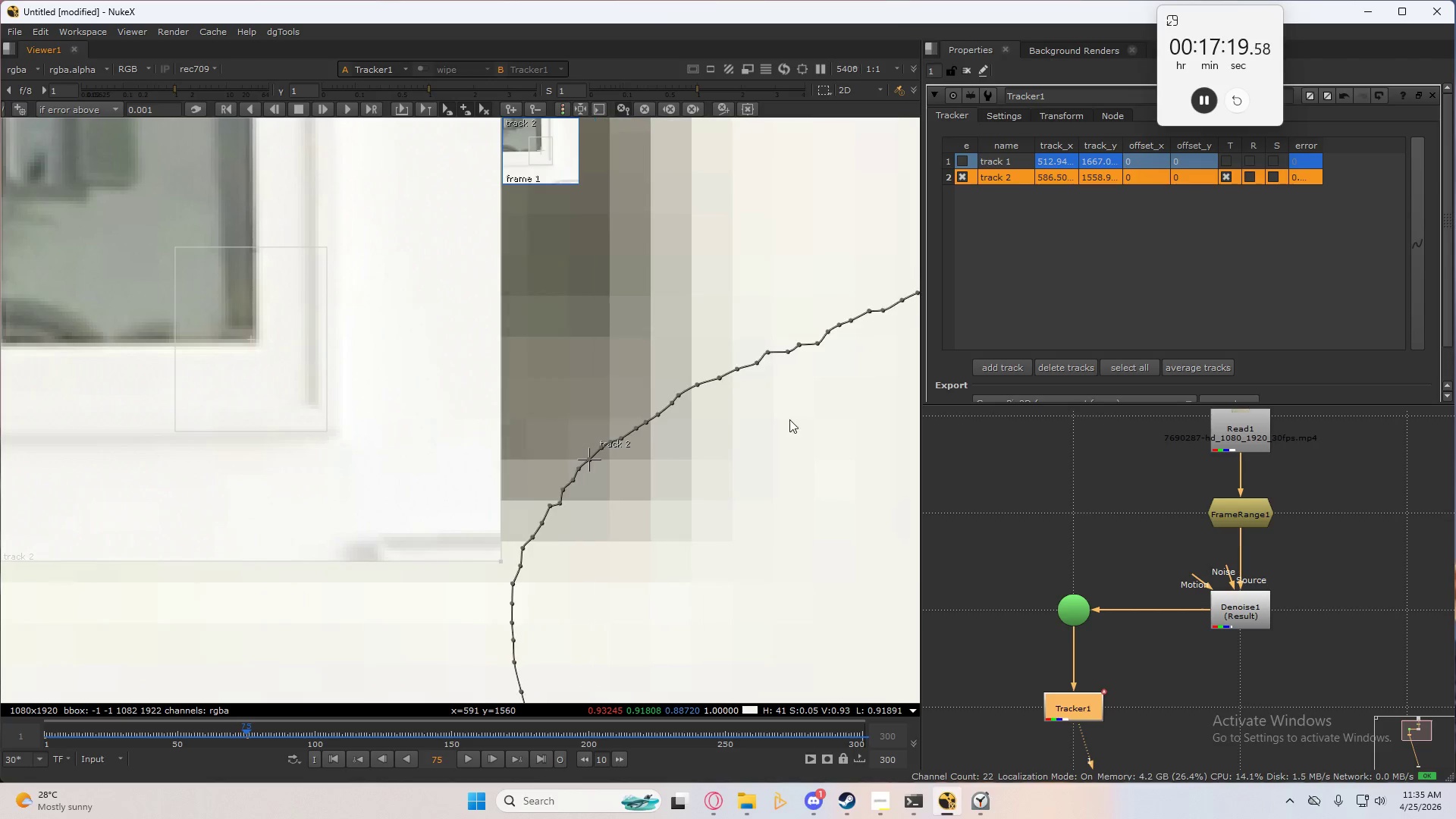 
key(ArrowRight)
 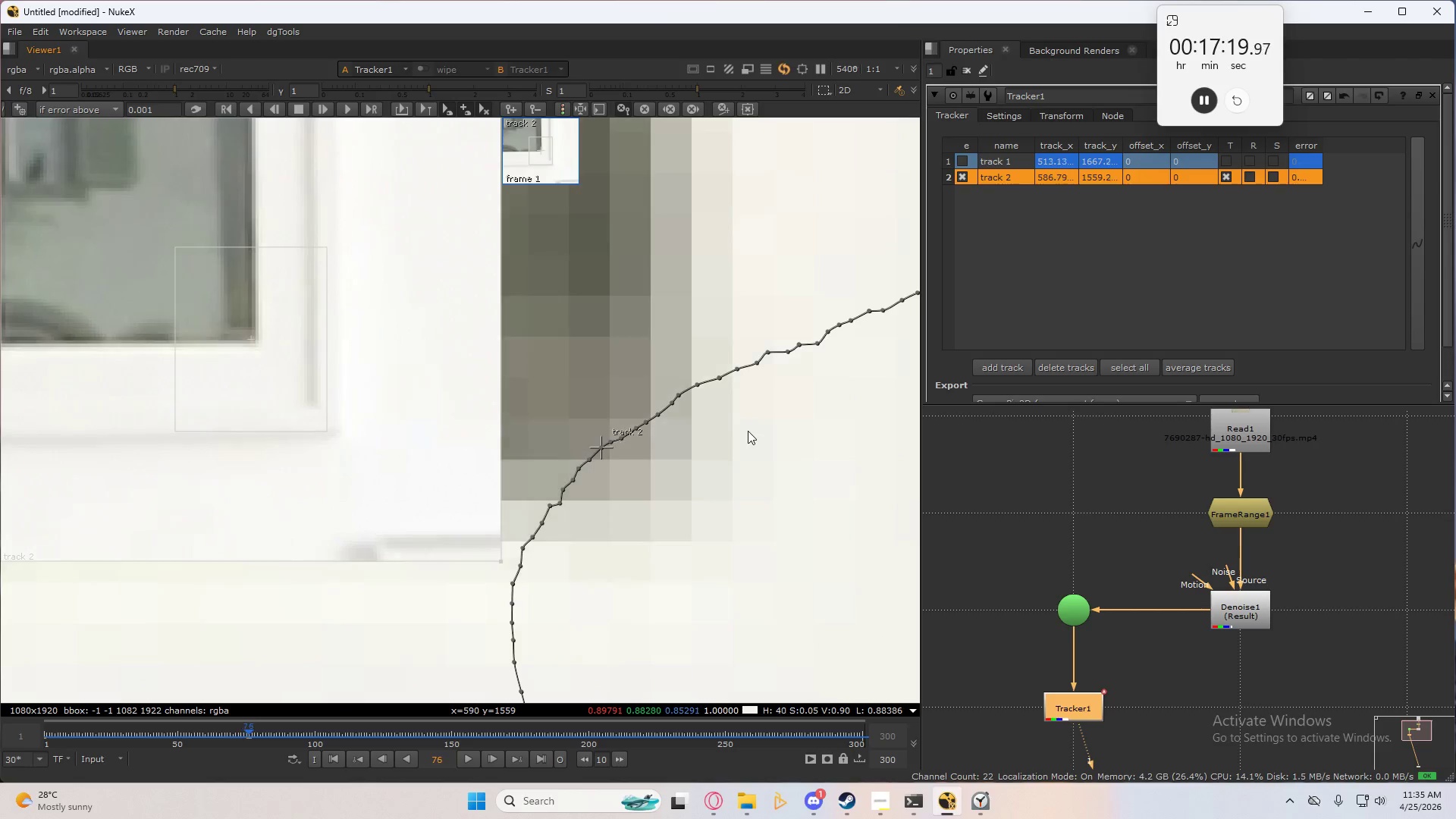 
key(ArrowRight)
 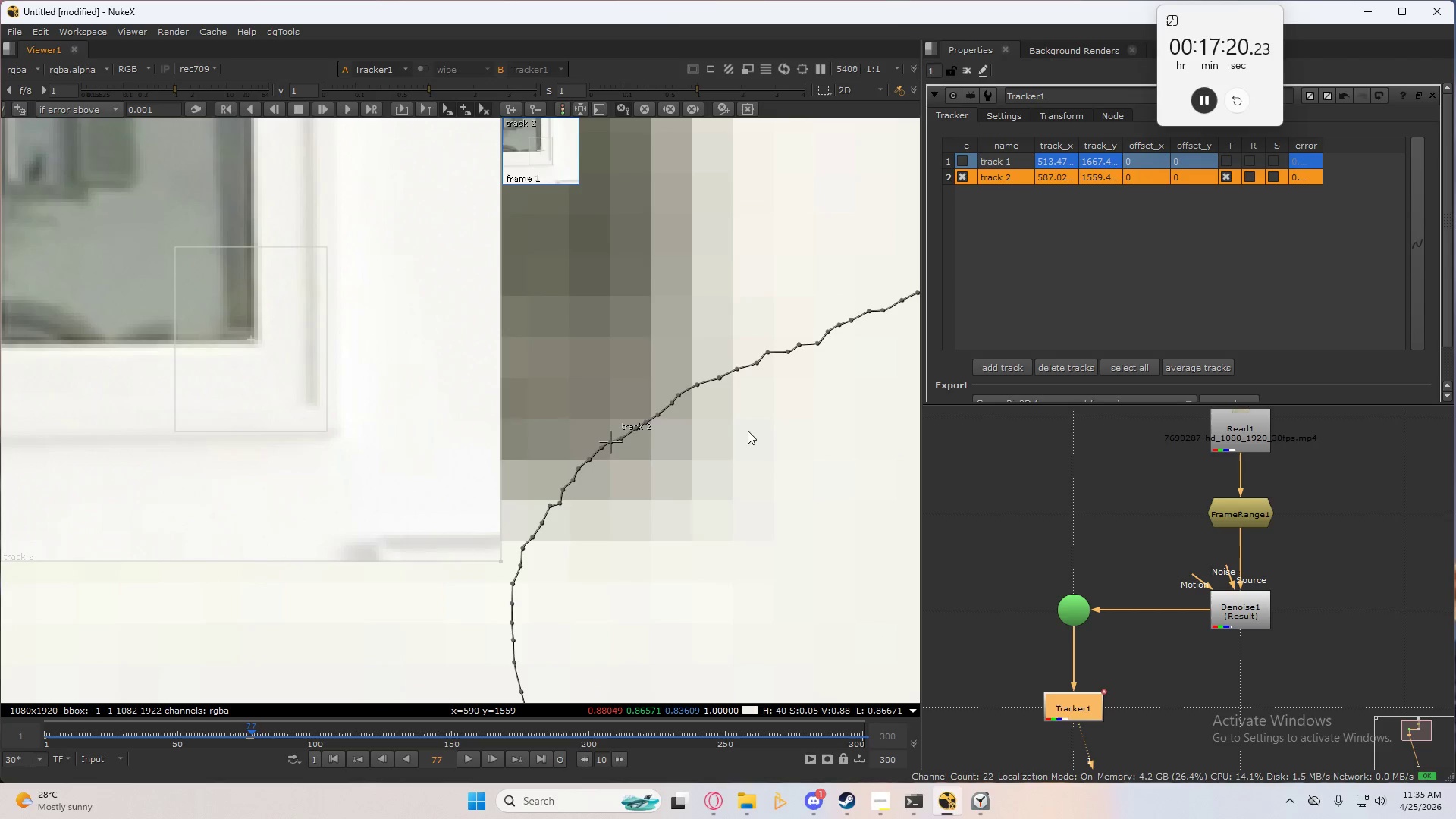 
key(ArrowRight)
 